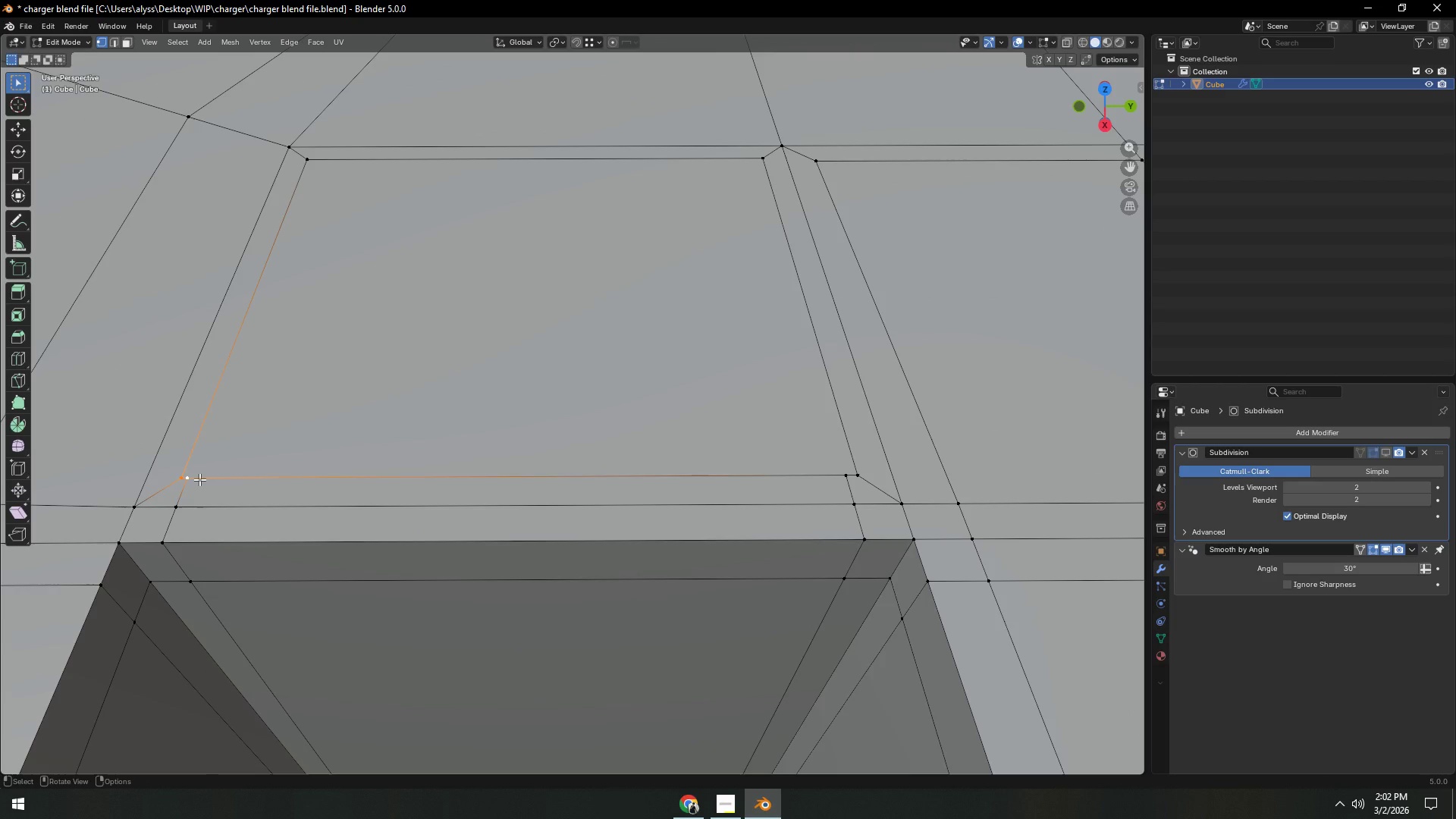 
key(M)
 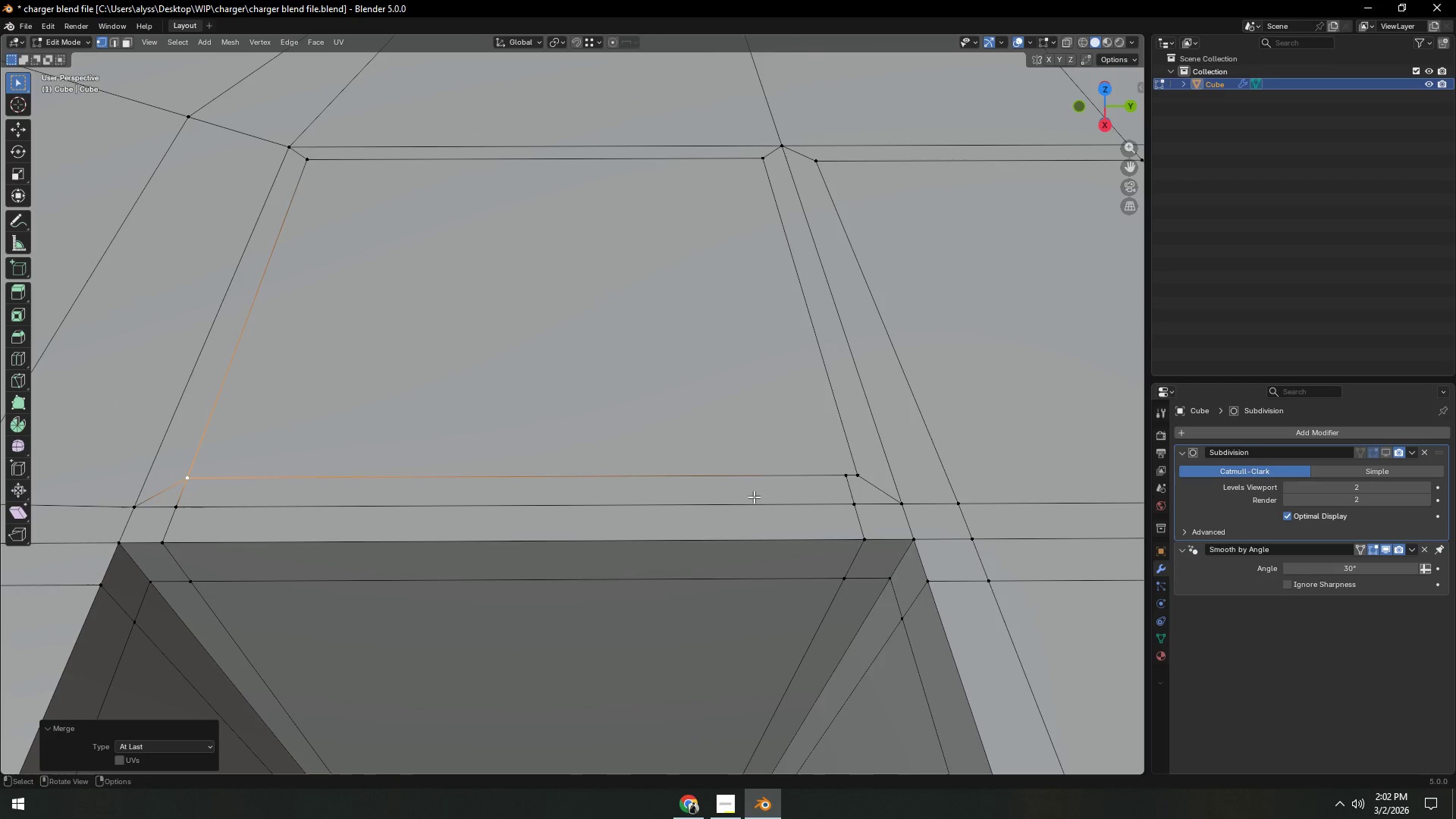 
left_click([858, 479])
 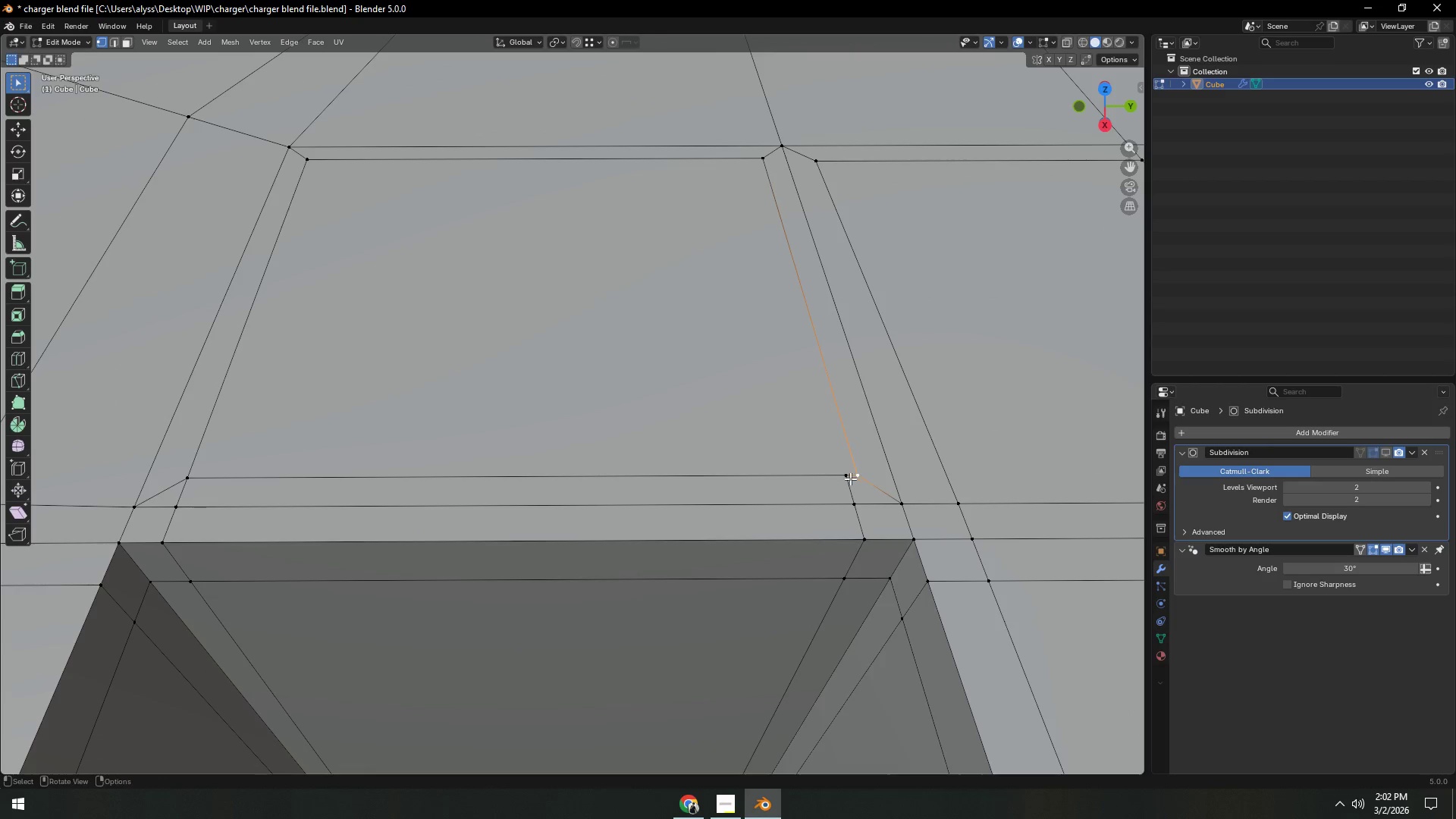 
hold_key(key=ShiftLeft, duration=0.33)
double_click([849, 478])
 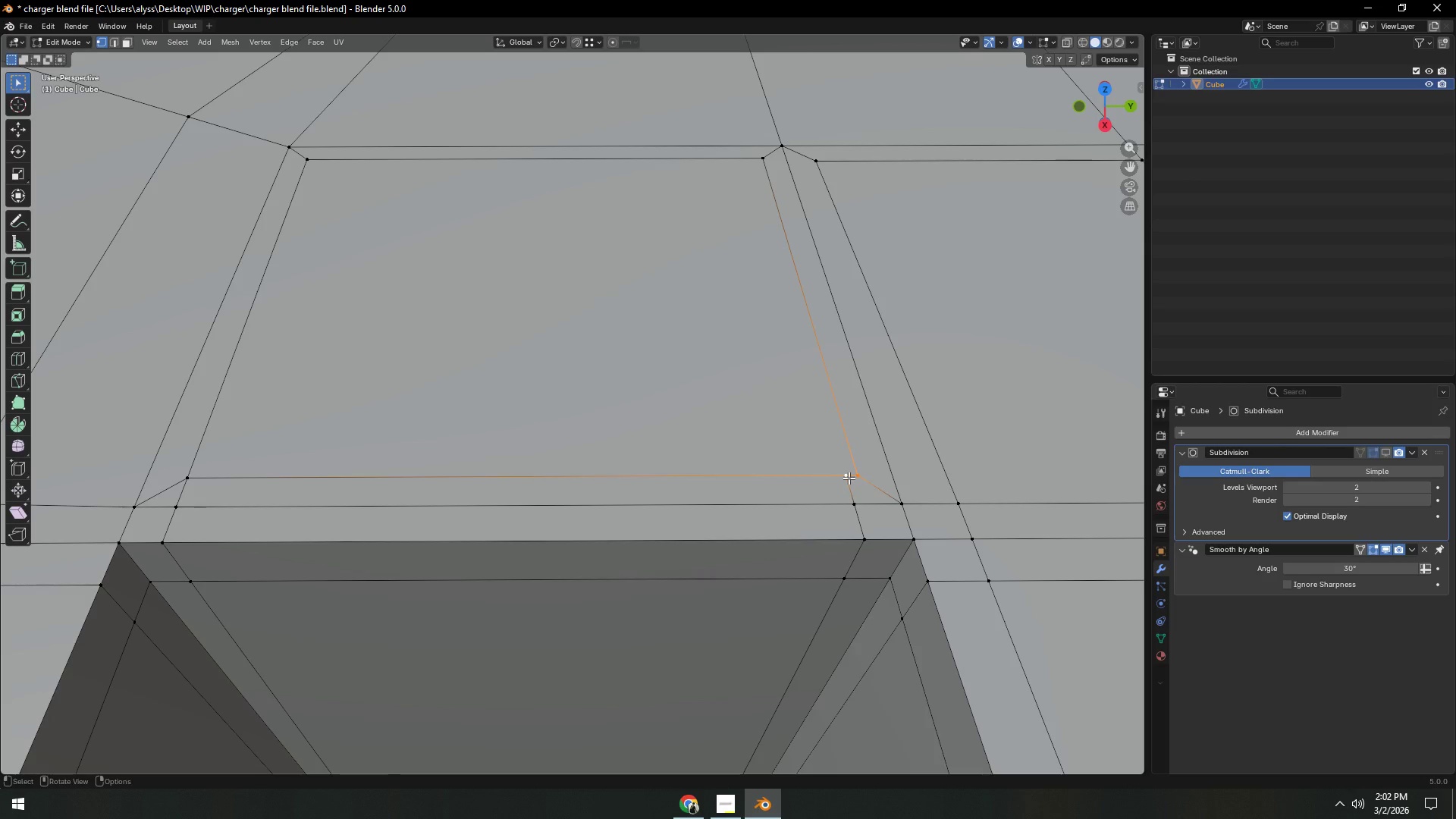 
key(M)
 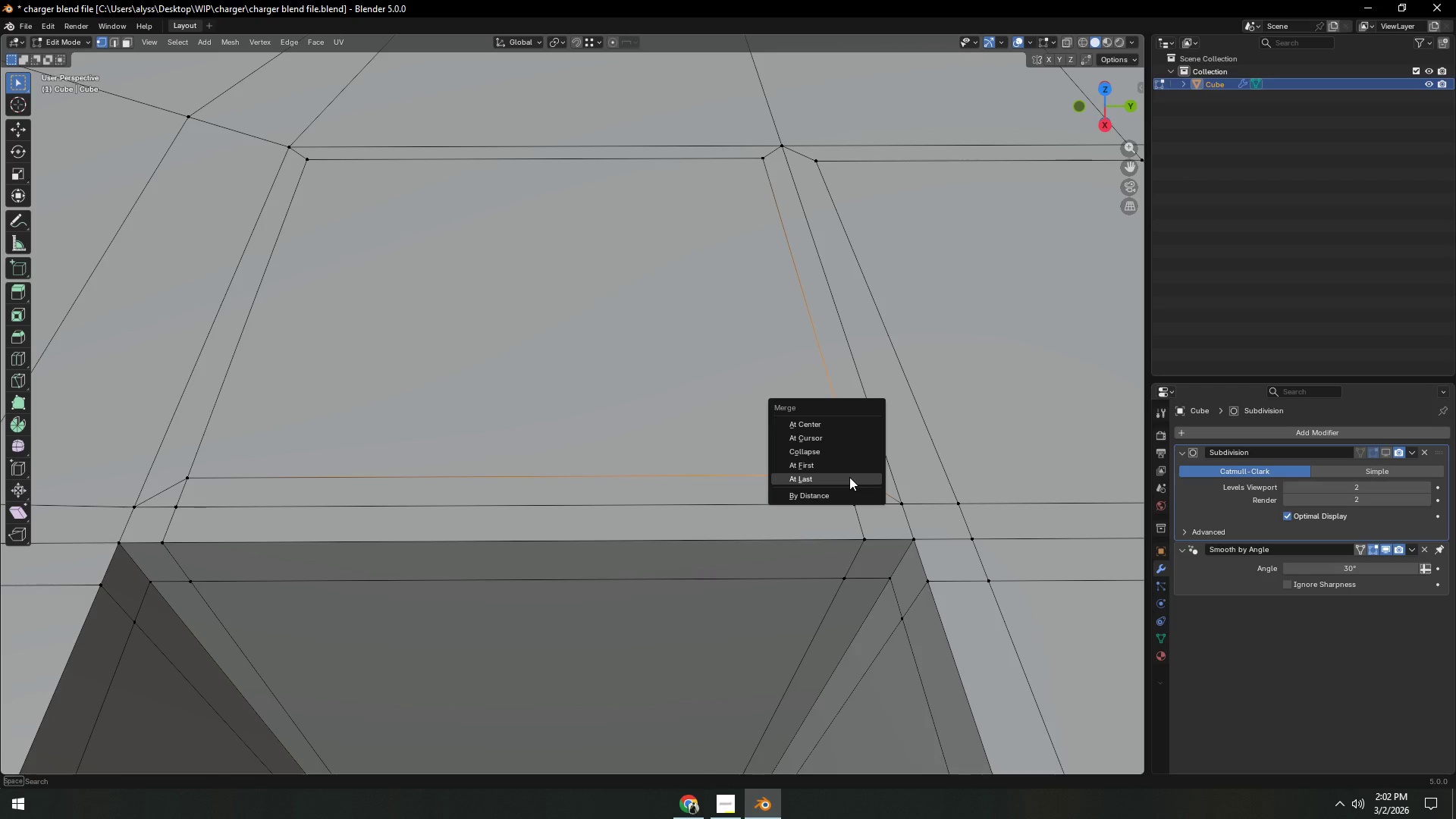 
left_click([850, 477])
 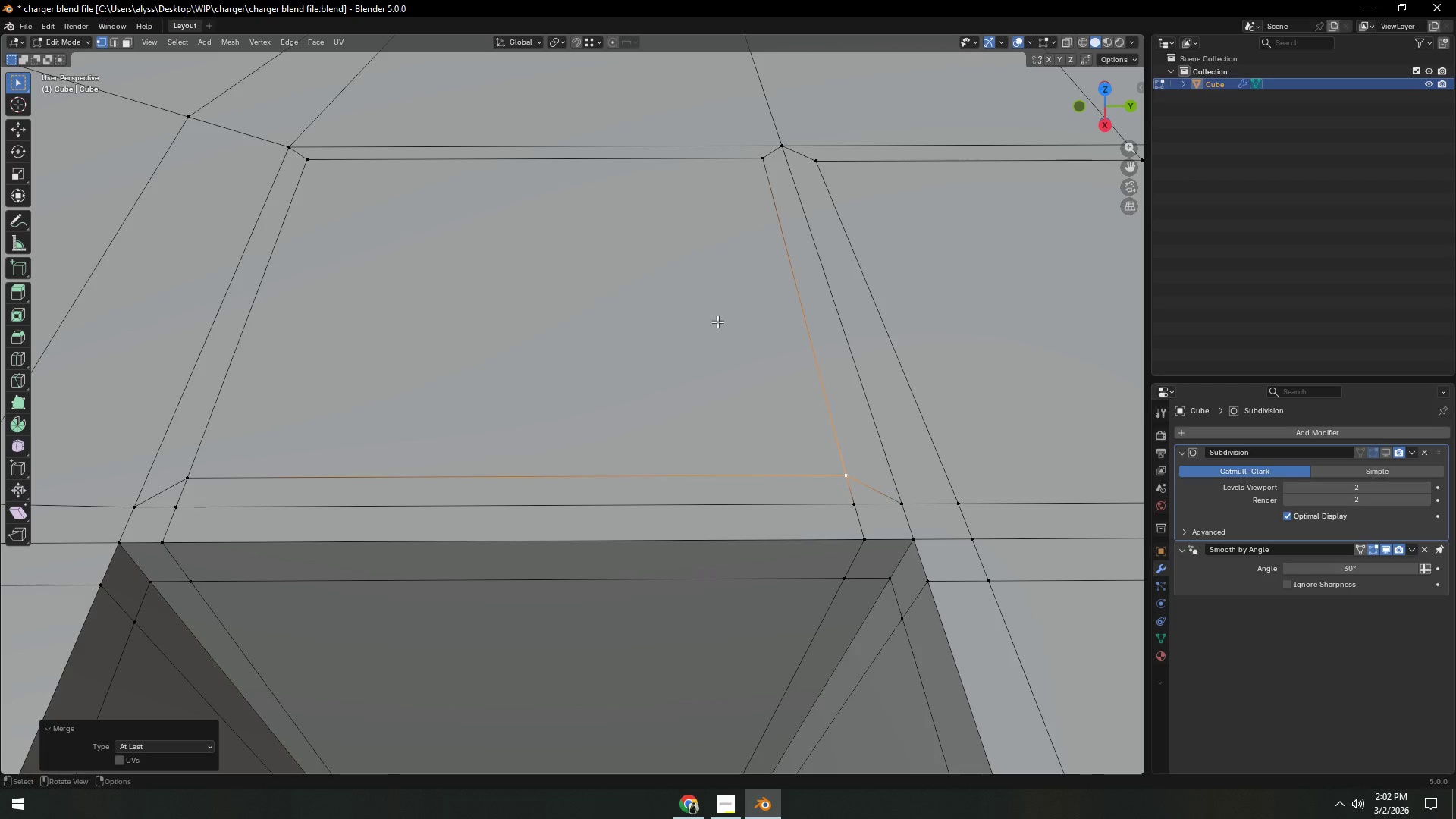 
key(2)
 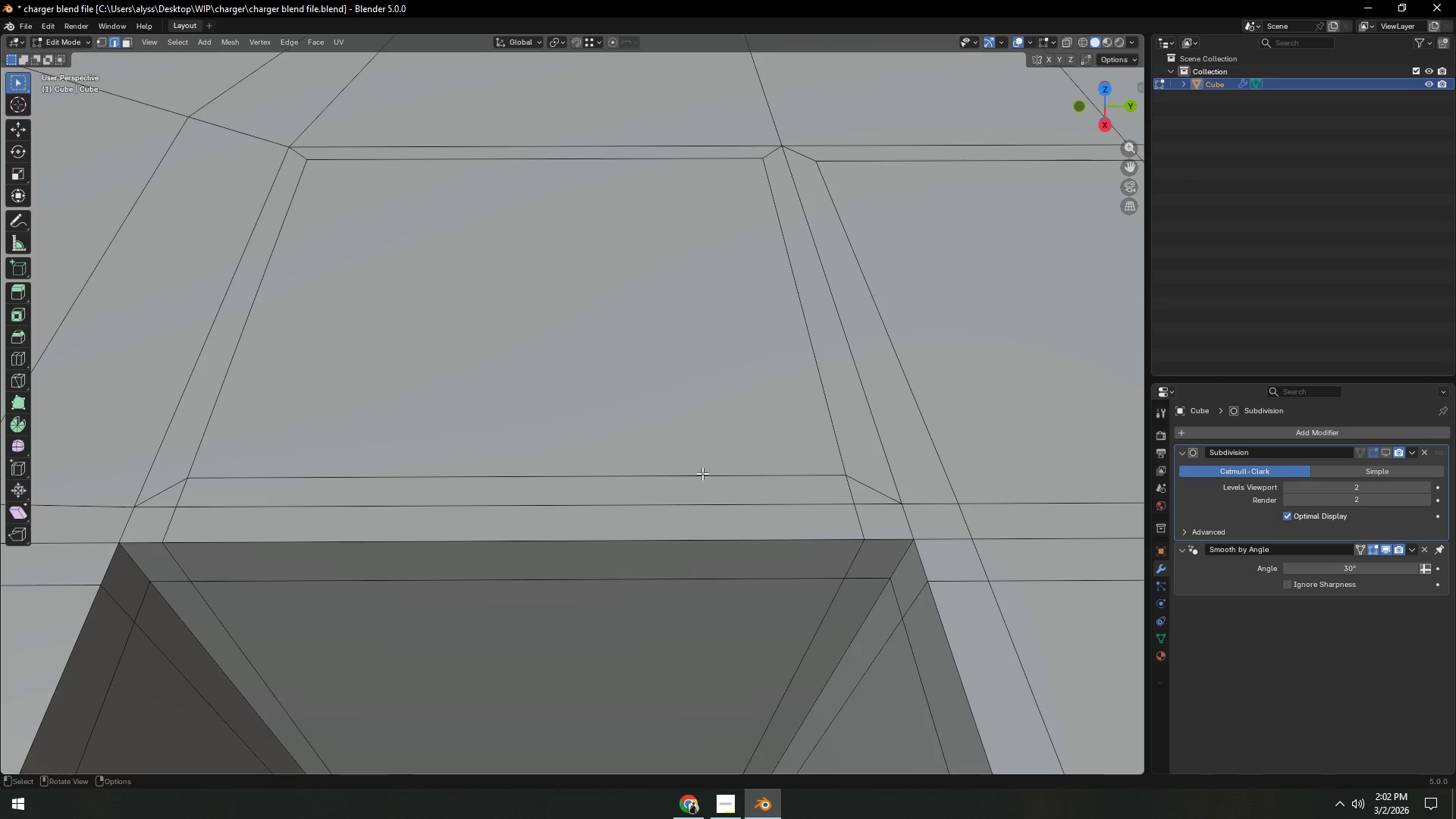 
left_click([702, 473])
 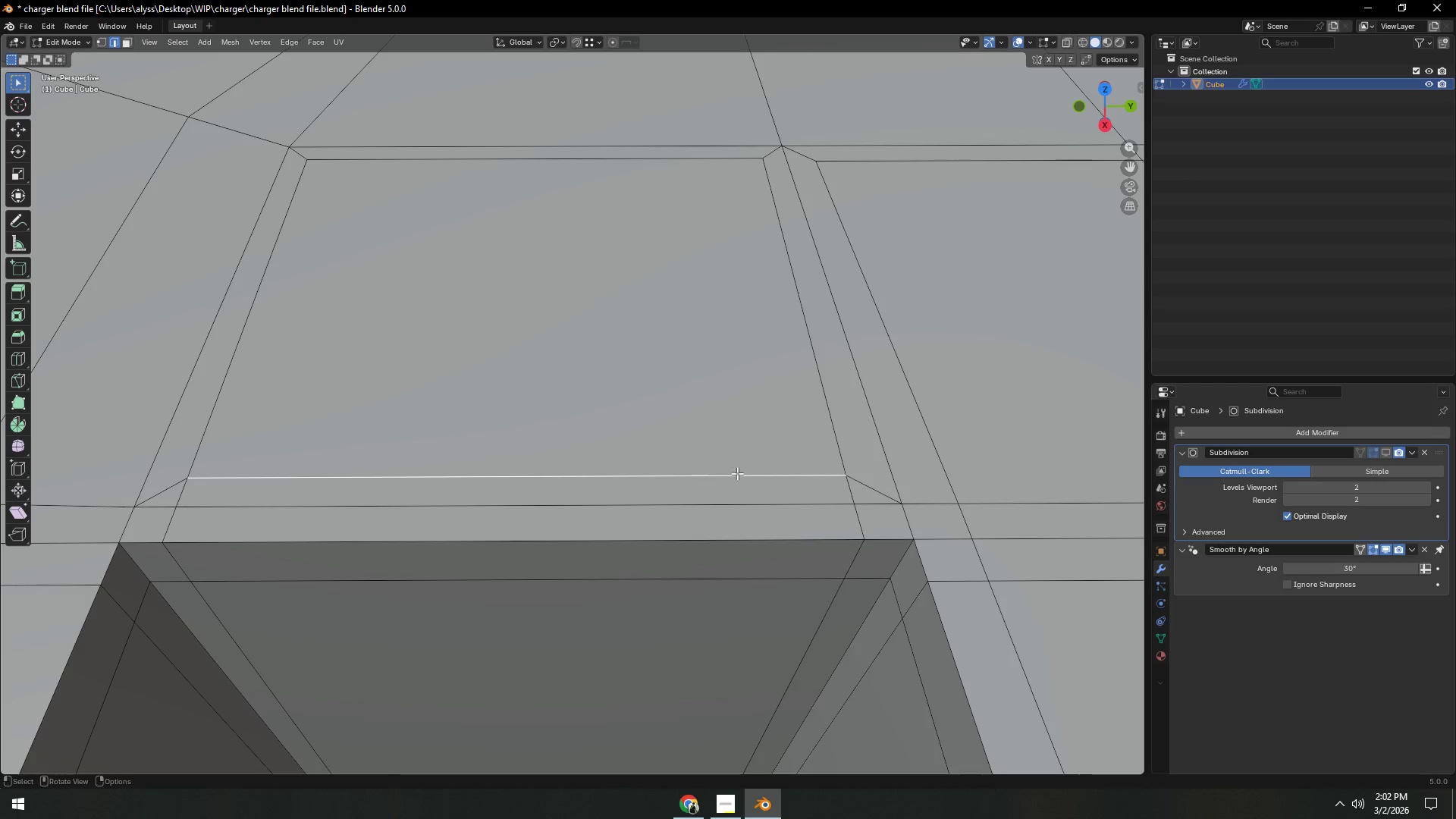 
hold_key(key=ShiftLeft, duration=1.23)
left_click([164, 486])
 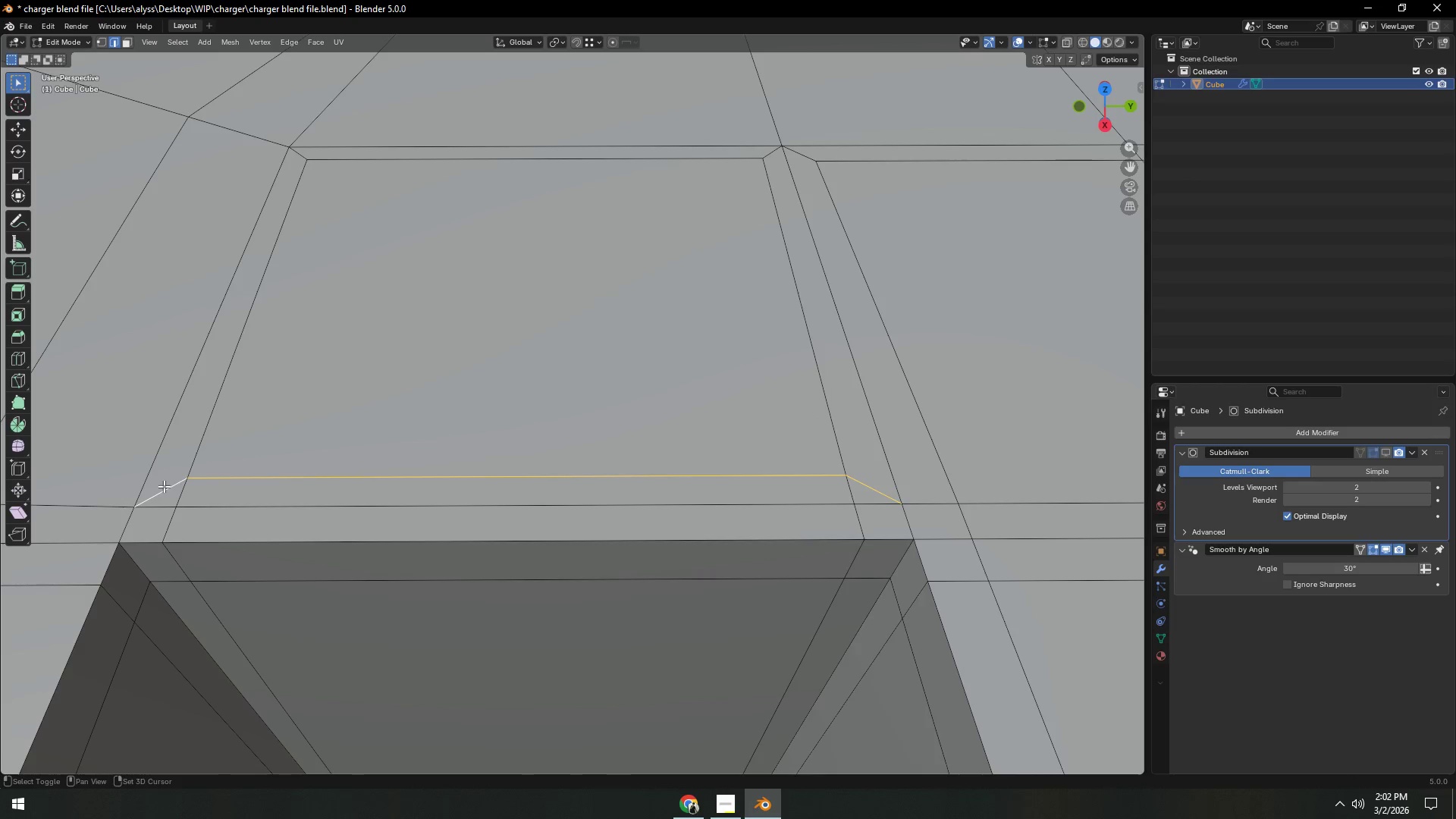 
hold_key(key=ShiftLeft, duration=1.89)
 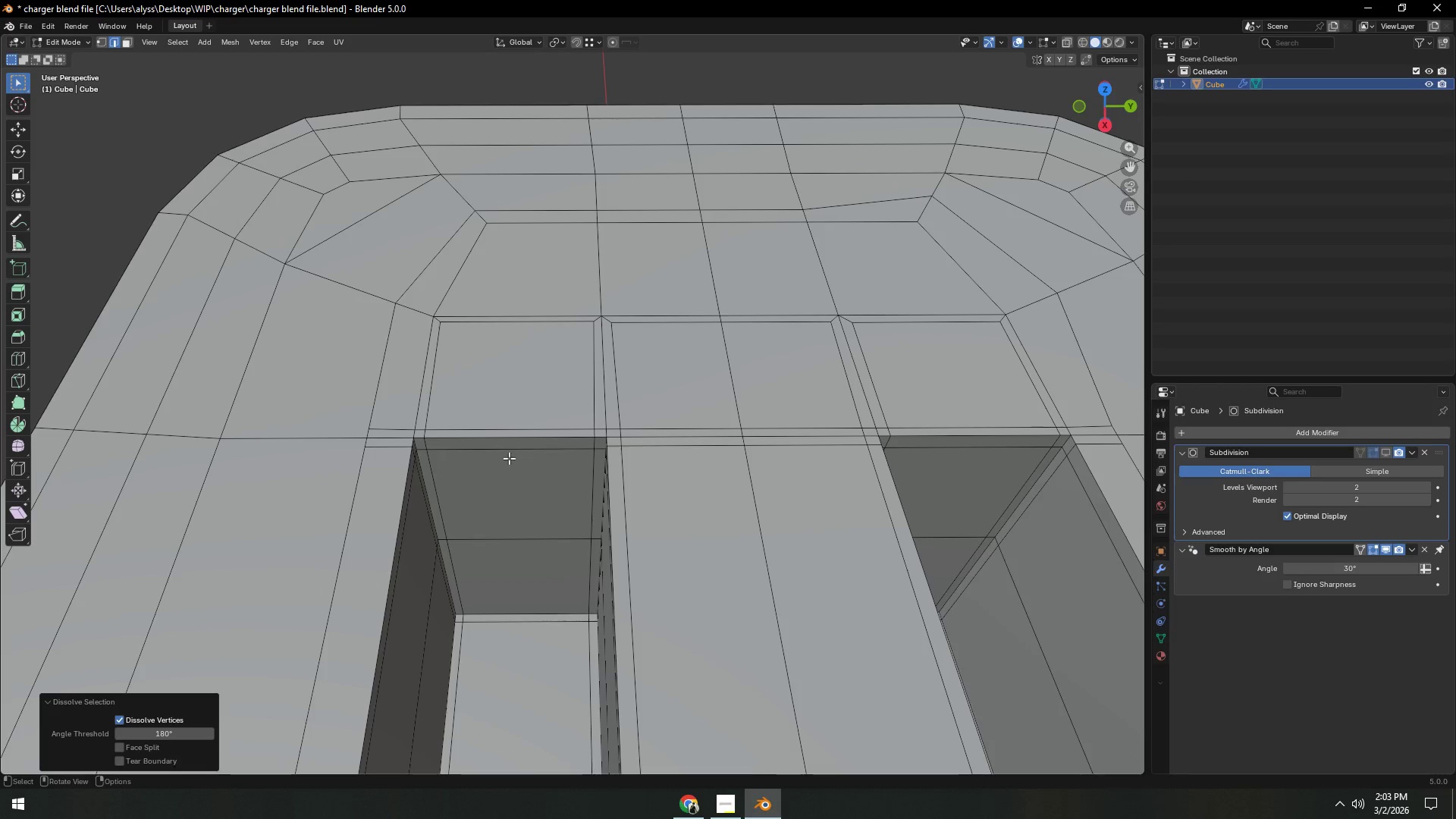 
key(Control+X)
 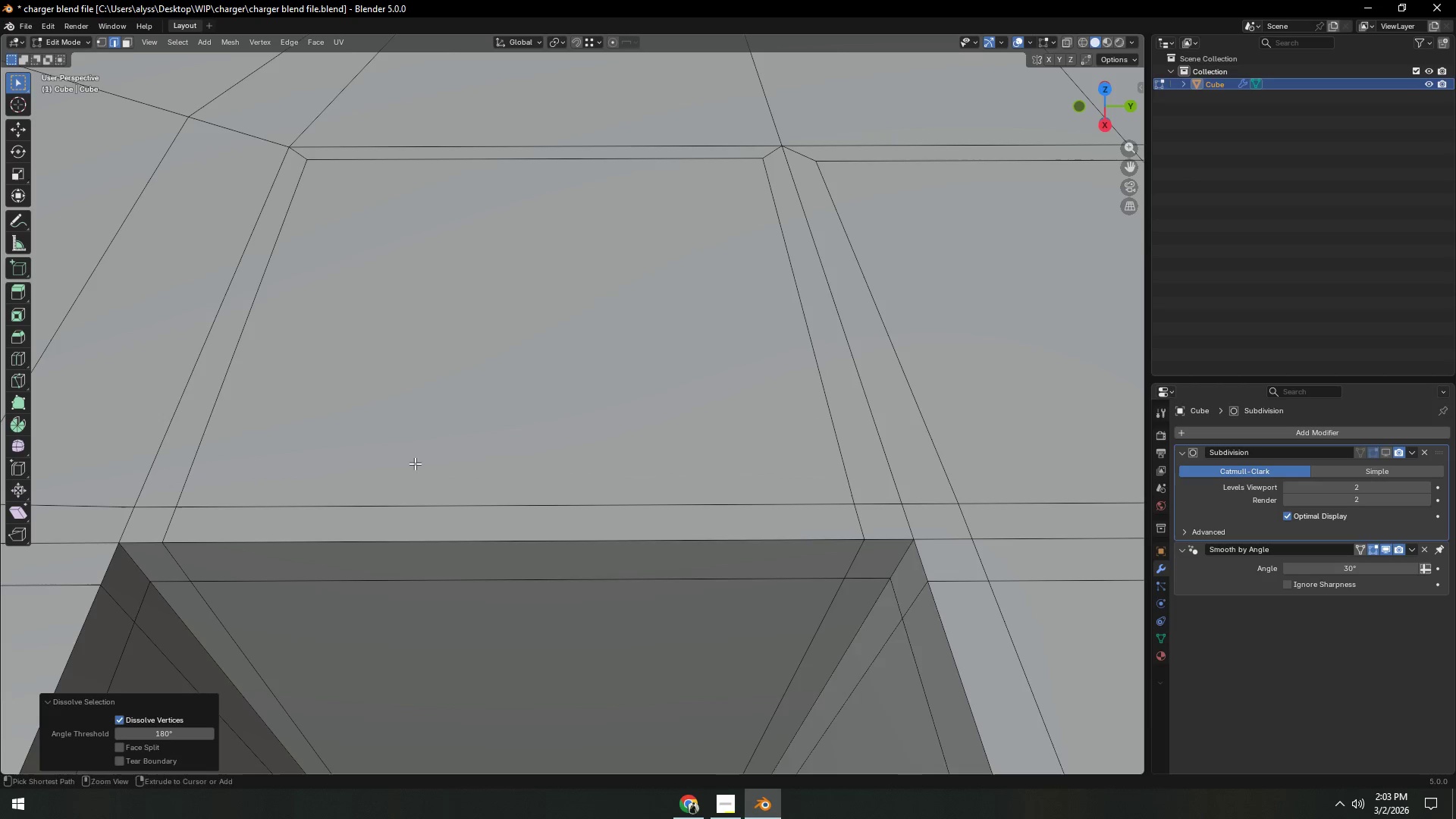 
scroll: coordinate [648, 455], scroll_direction: down, amount: 8.0
 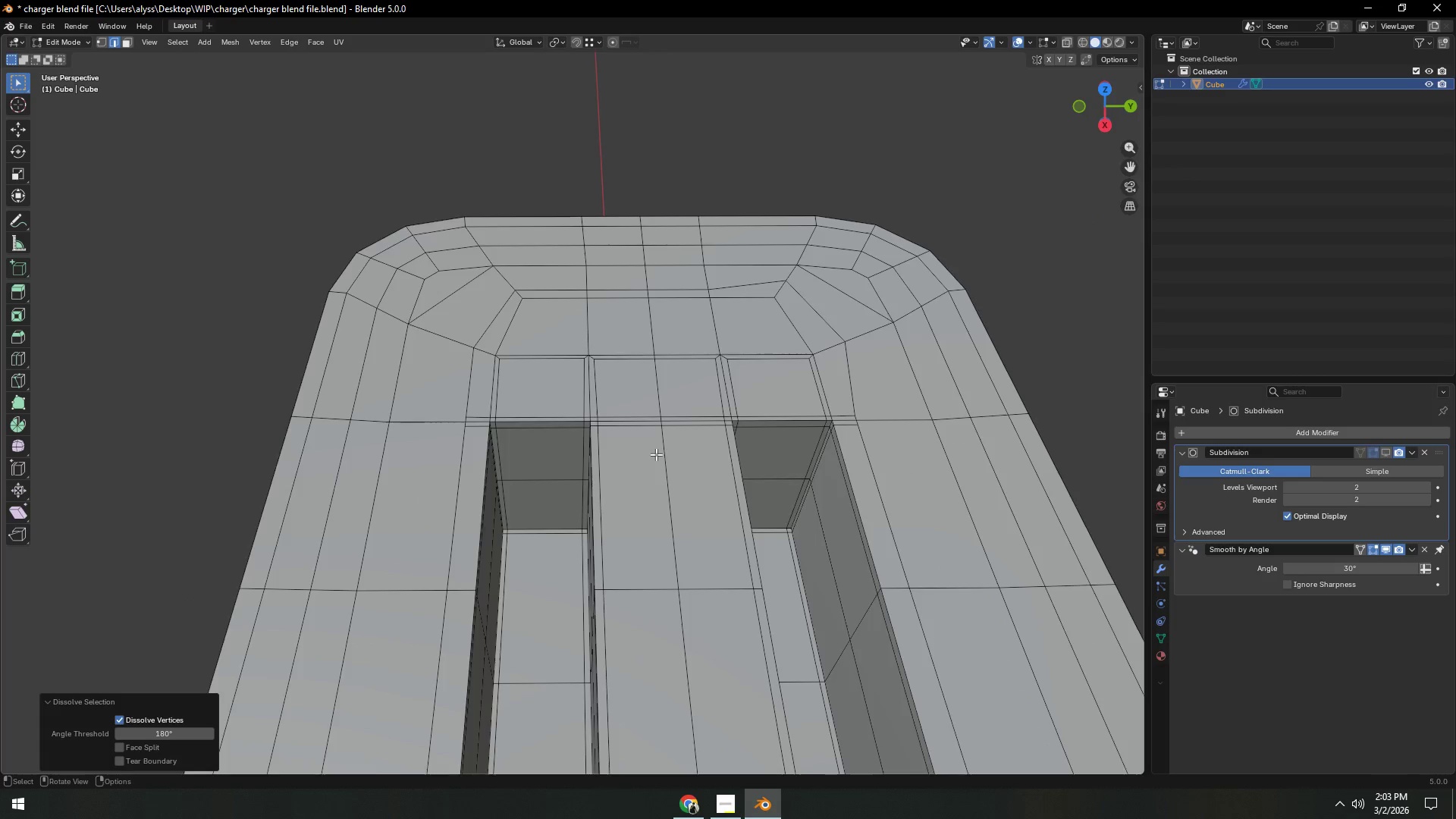 
hold_key(key=ShiftLeft, duration=0.92)
 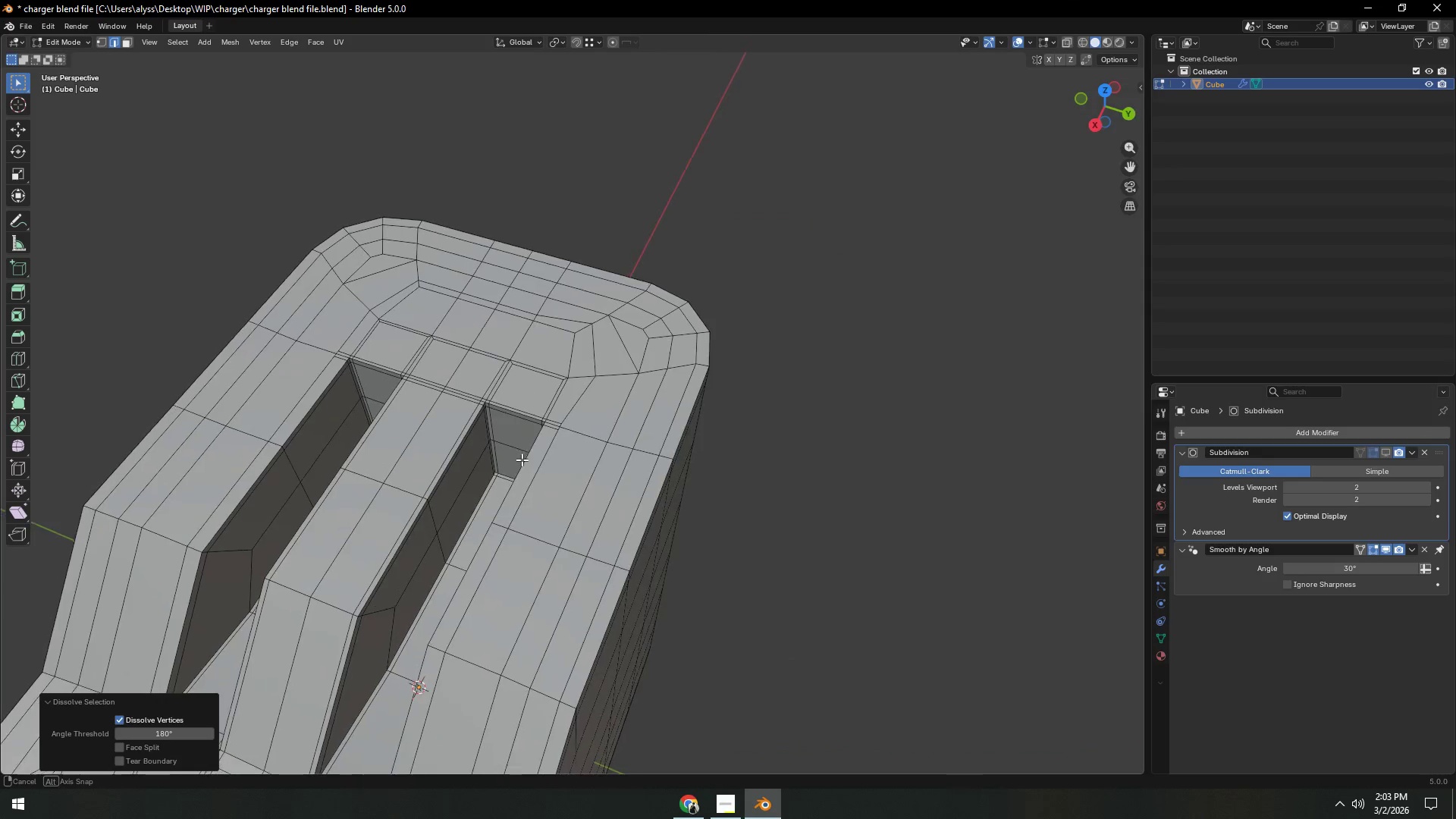 
scroll: coordinate [658, 453], scroll_direction: down, amount: 2.0
 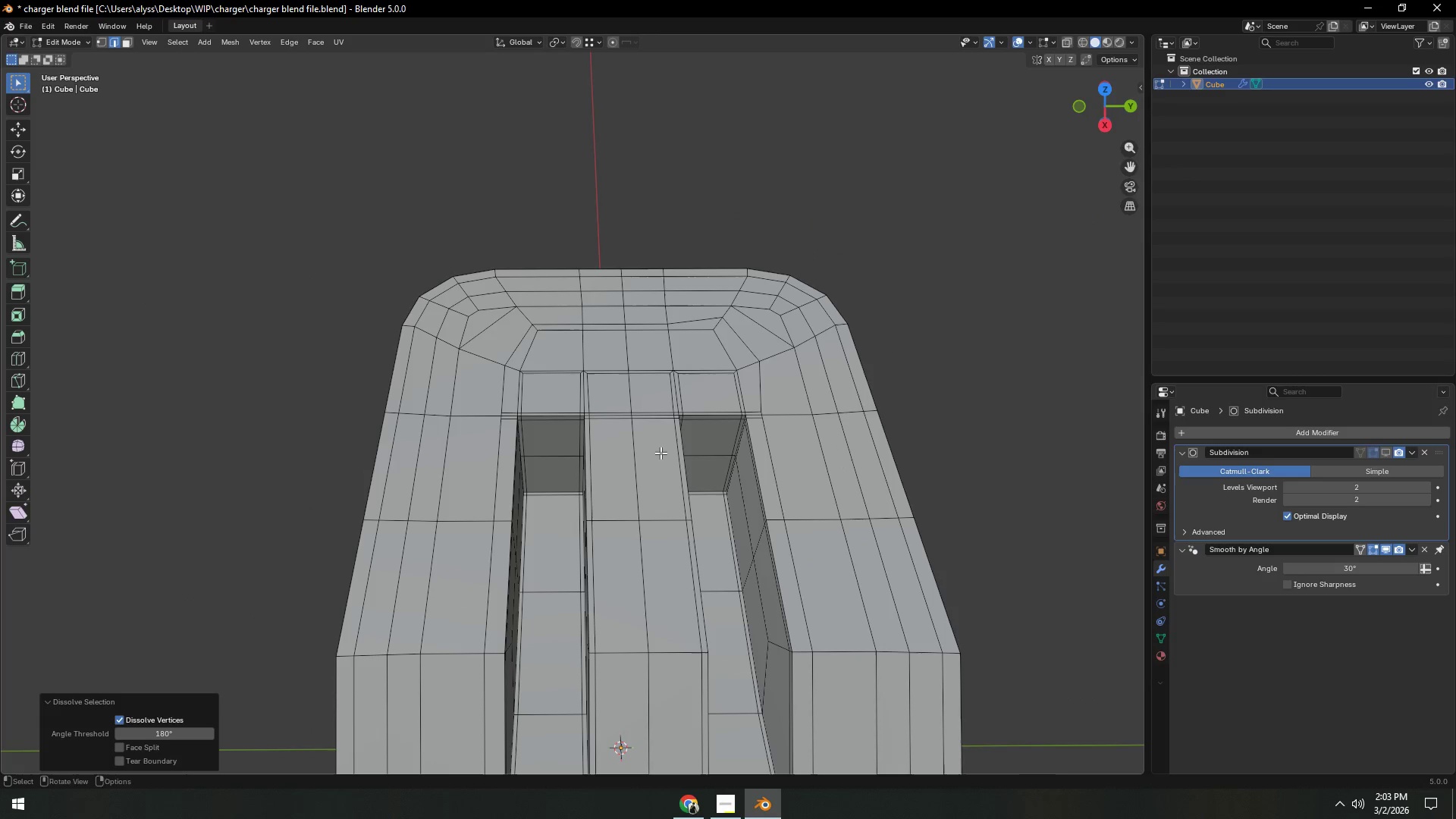 
scroll: coordinate [566, 458], scroll_direction: up, amount: 5.0
 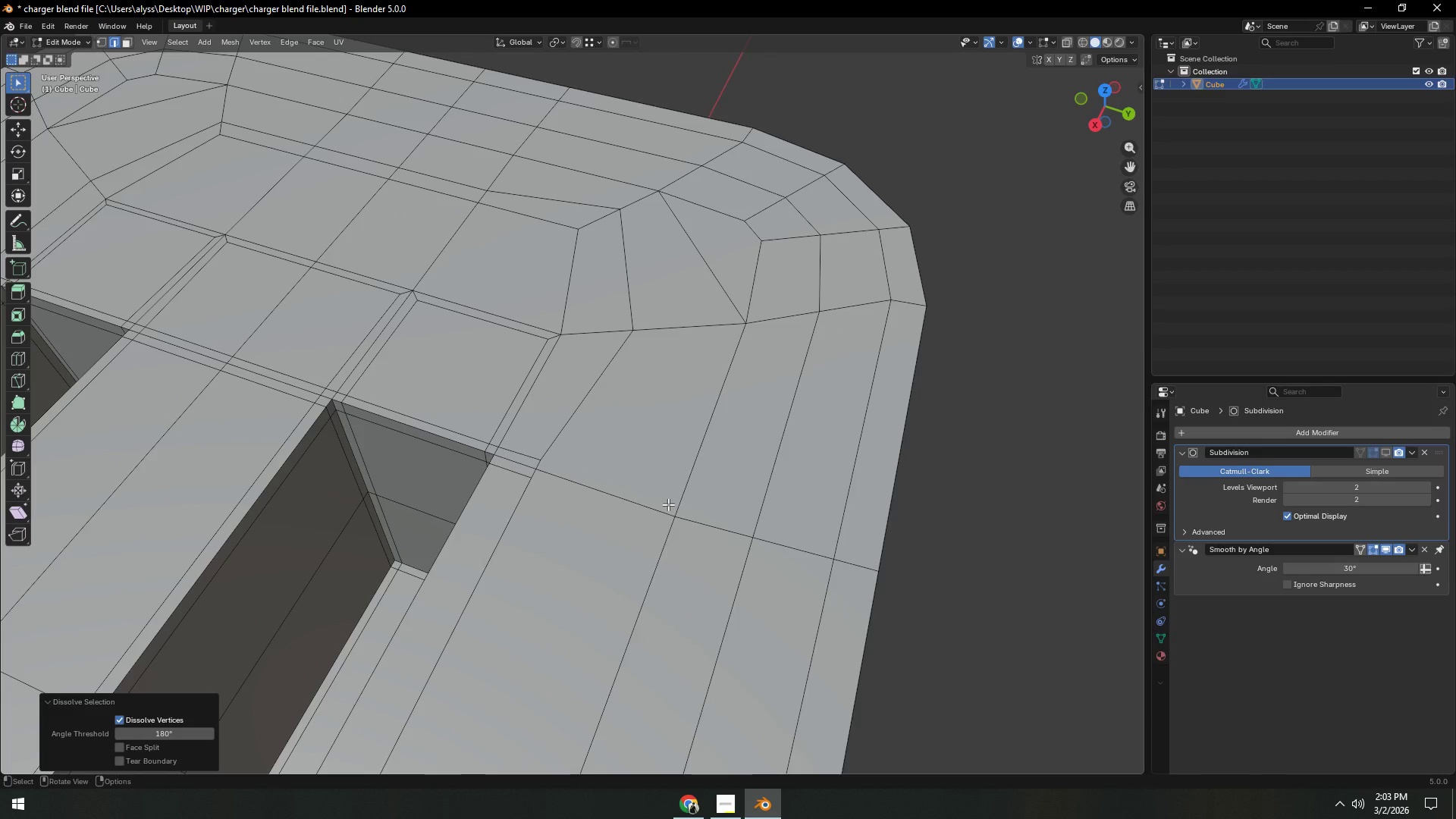 
scroll: coordinate [668, 504], scroll_direction: down, amount: 2.0
 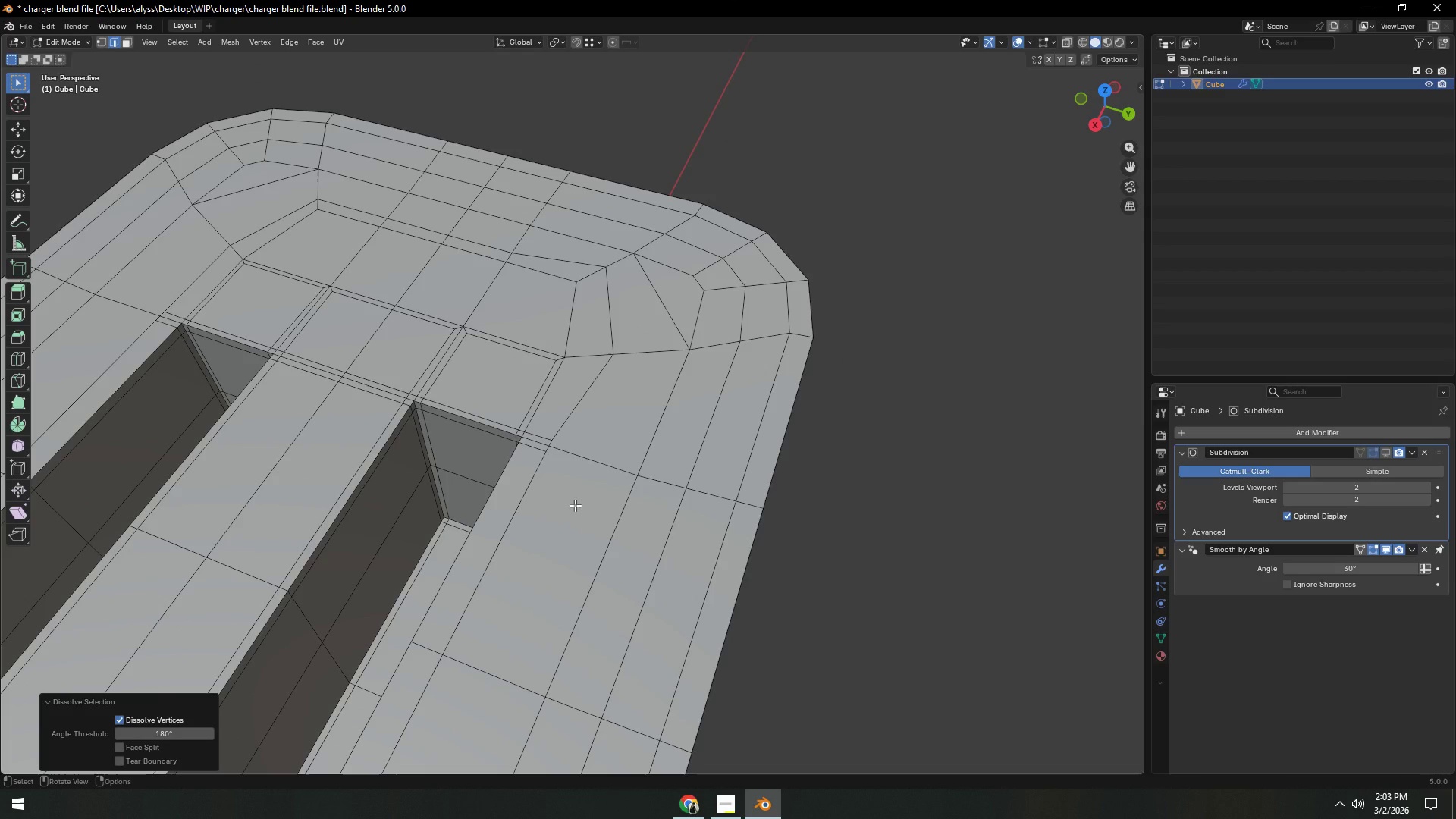 
wait(5.86)
 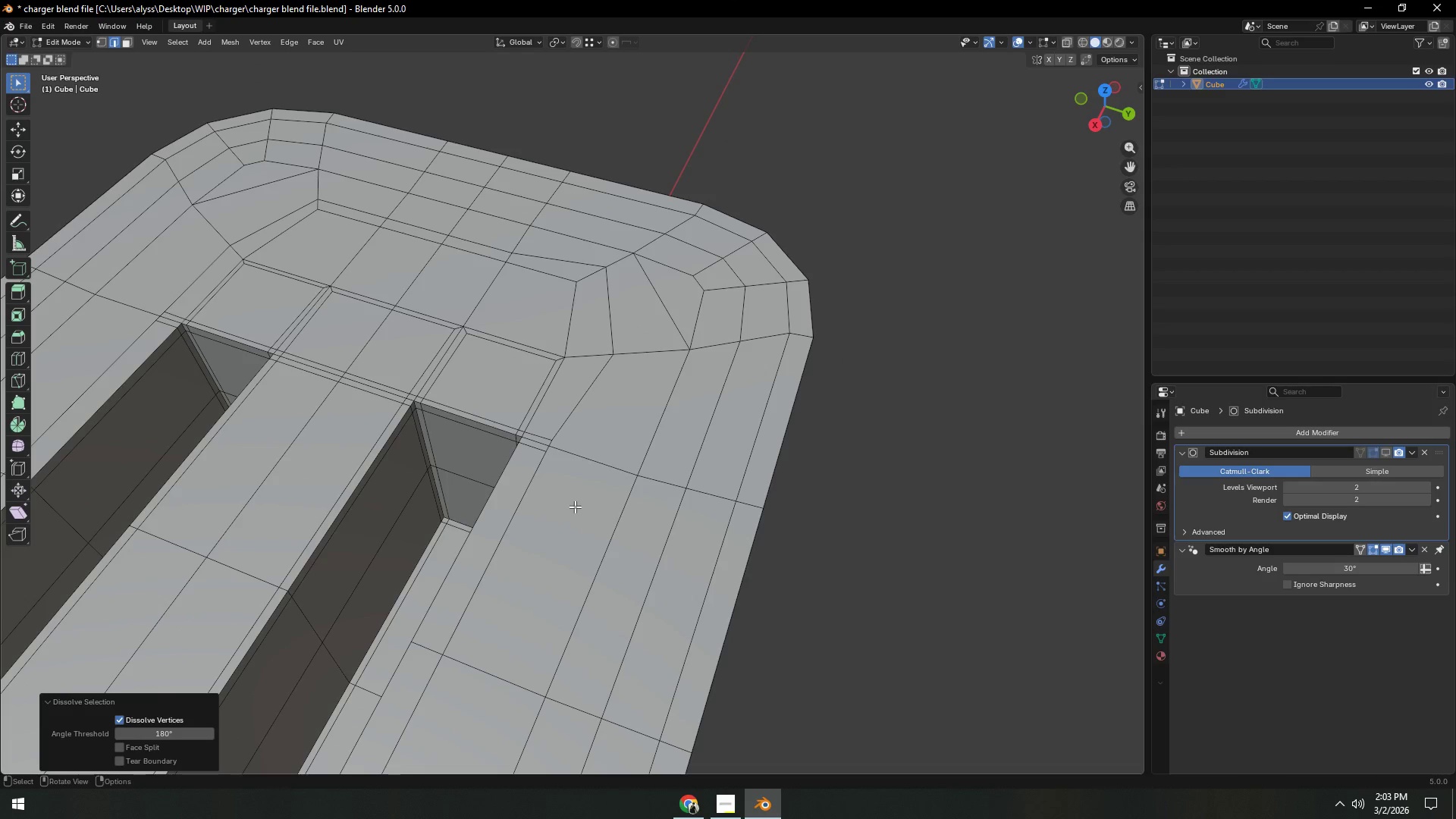 
scroll: coordinate [574, 504], scroll_direction: up, amount: 3.0
 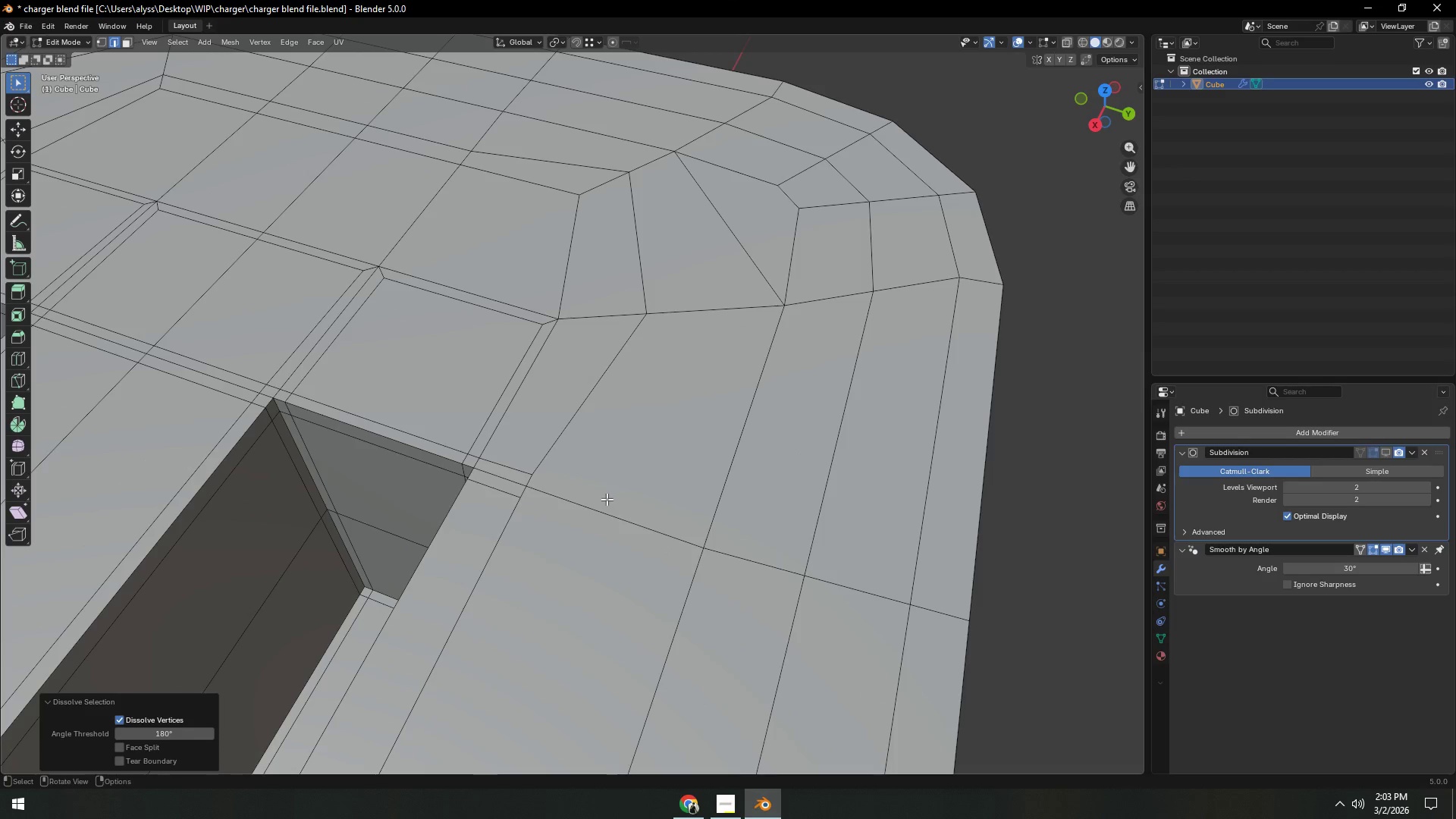 
key(1)
 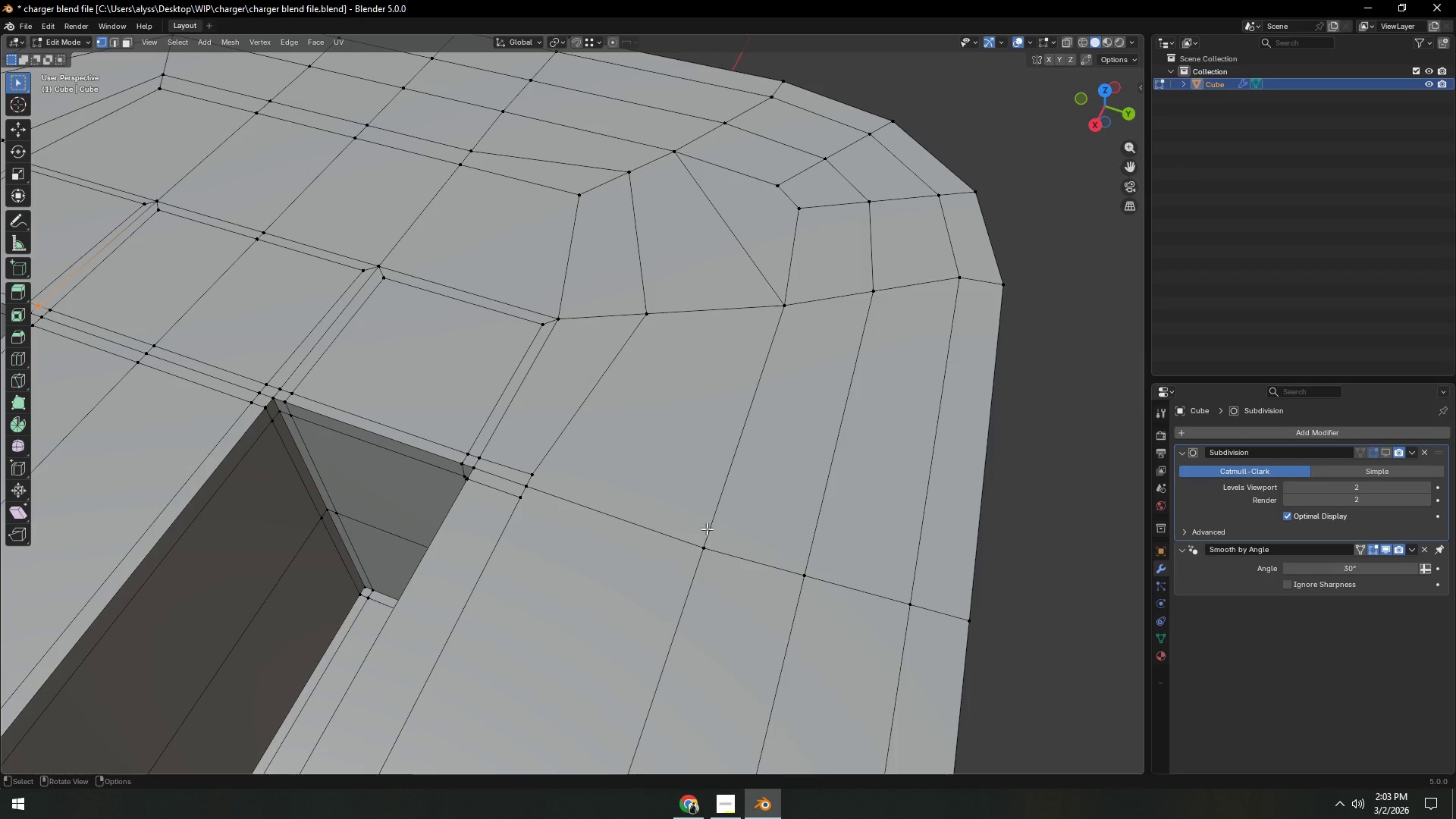 
left_click([705, 548])
 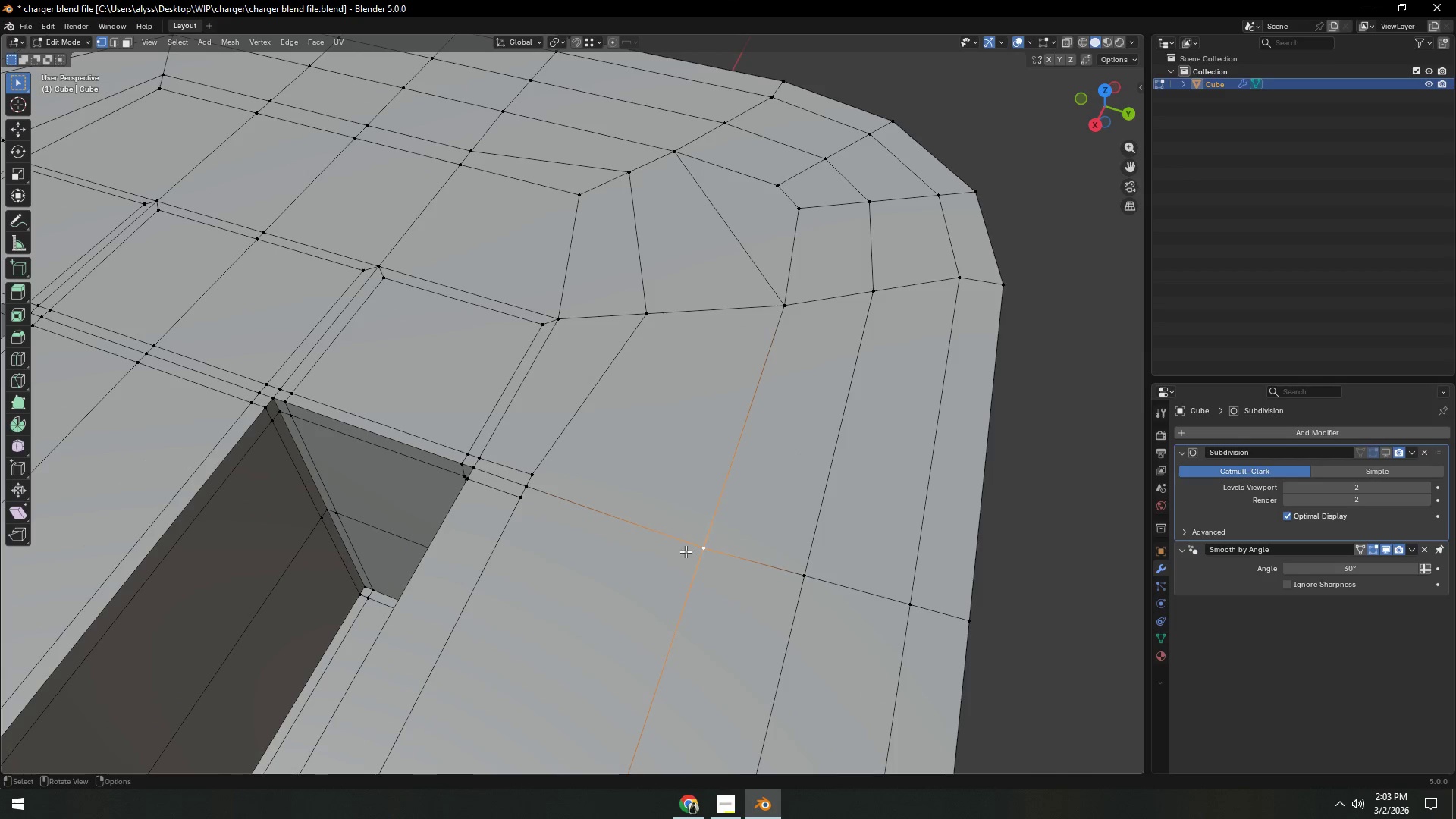 
hold_key(key=ShiftLeft, duration=1.17)
left_click([522, 509])
 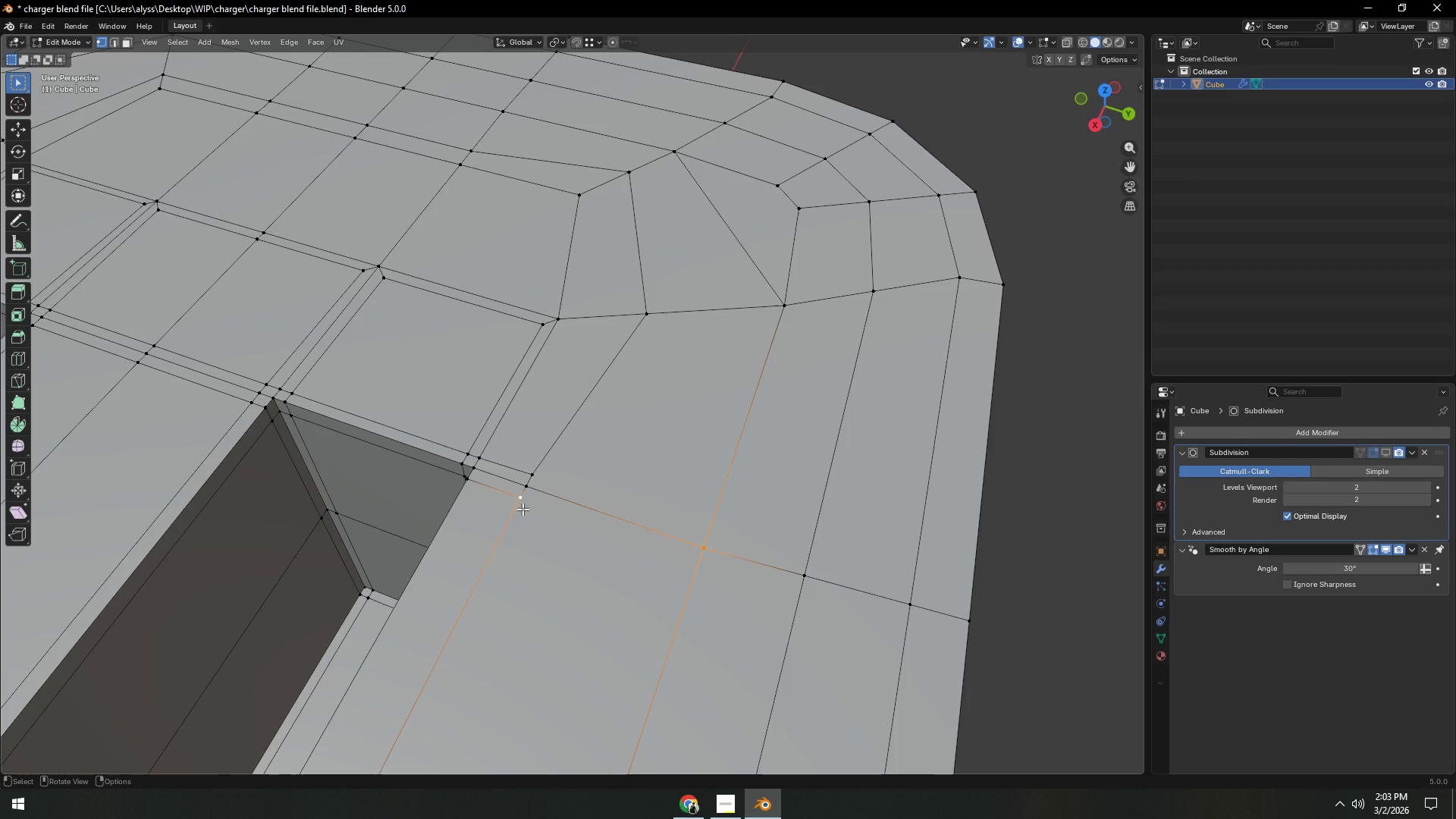 
key(J)
 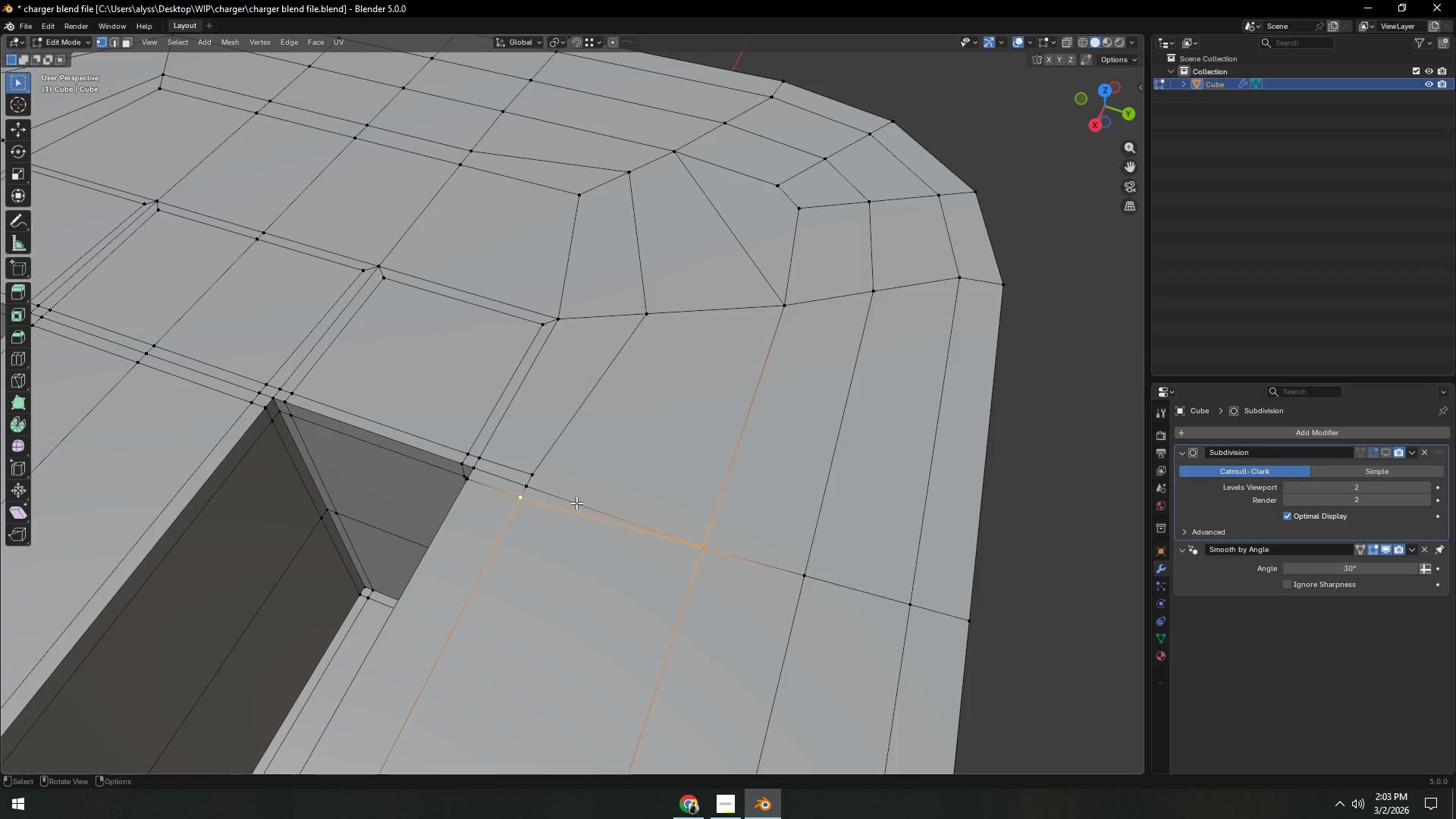 
key(3)
 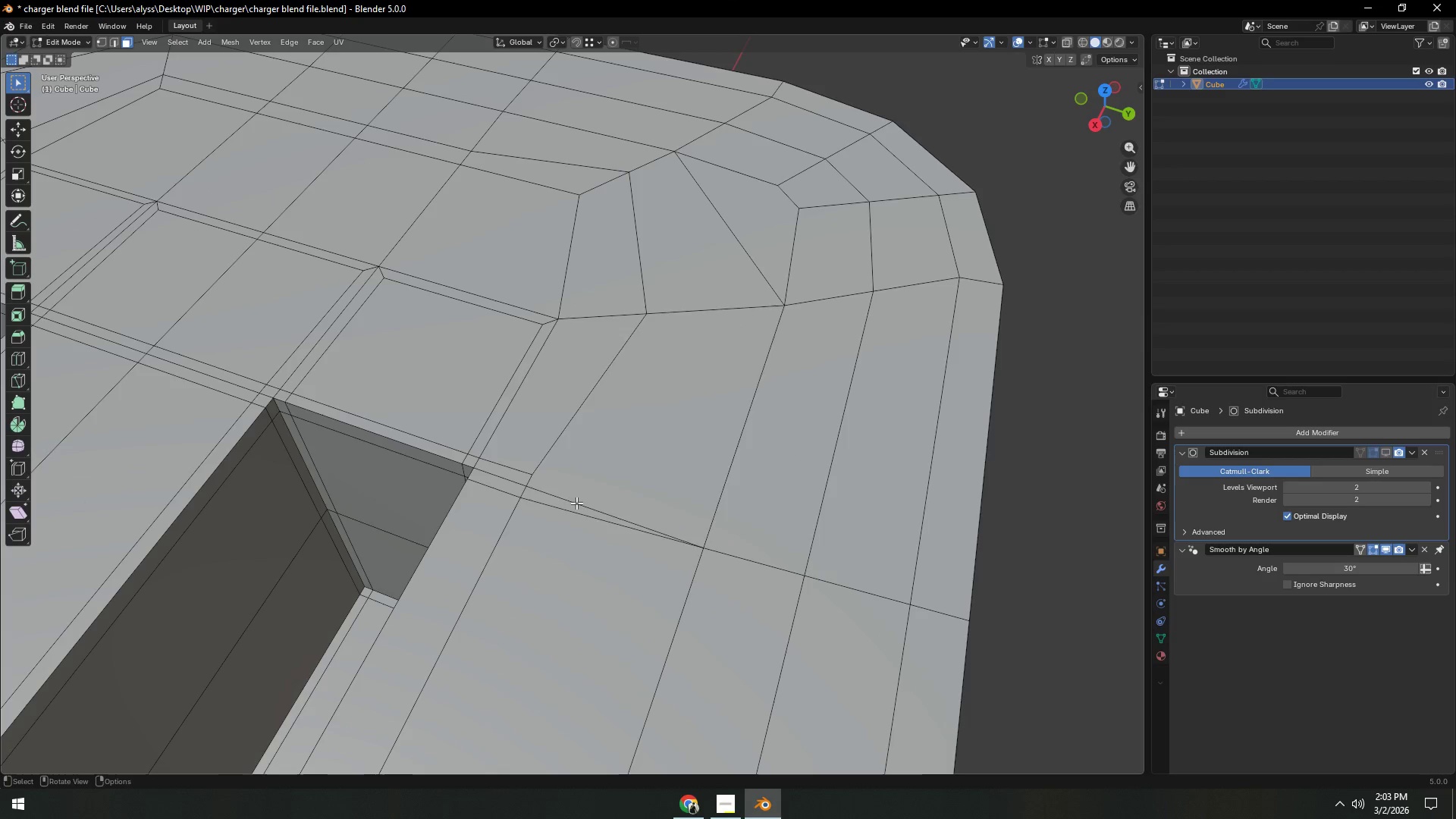 
left_click([576, 503])
 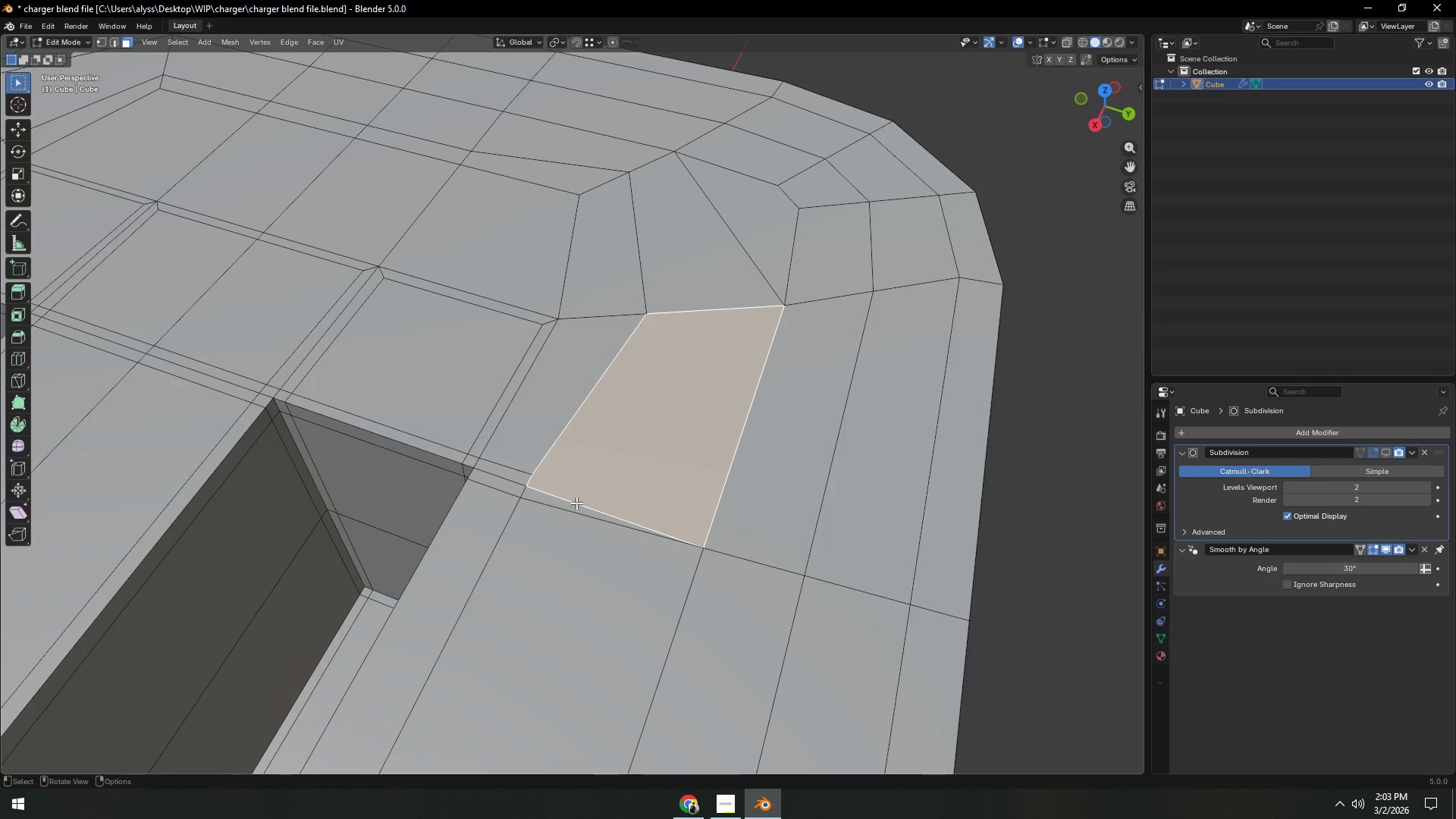 
key(2)
 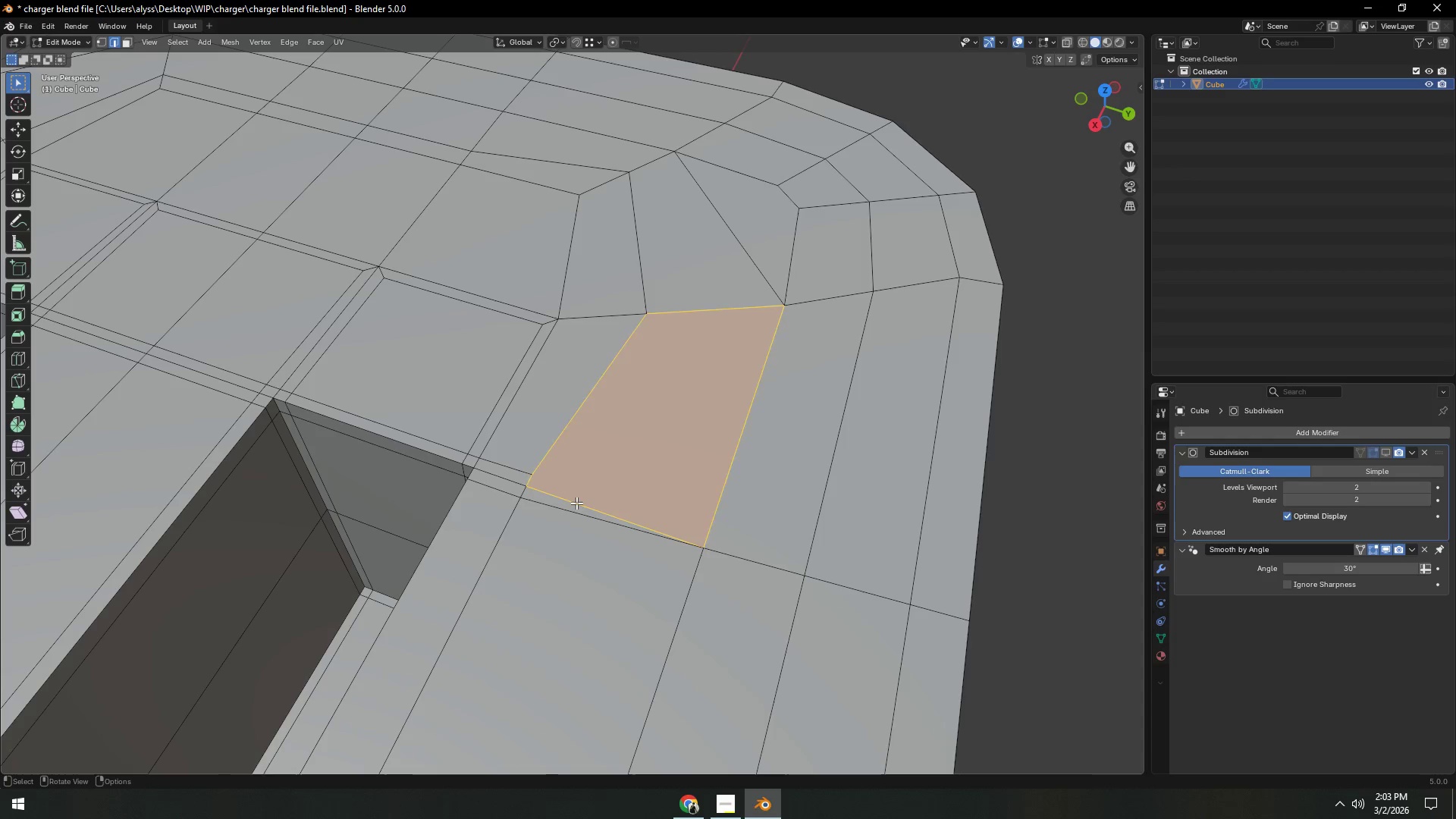 
left_click([576, 503])
 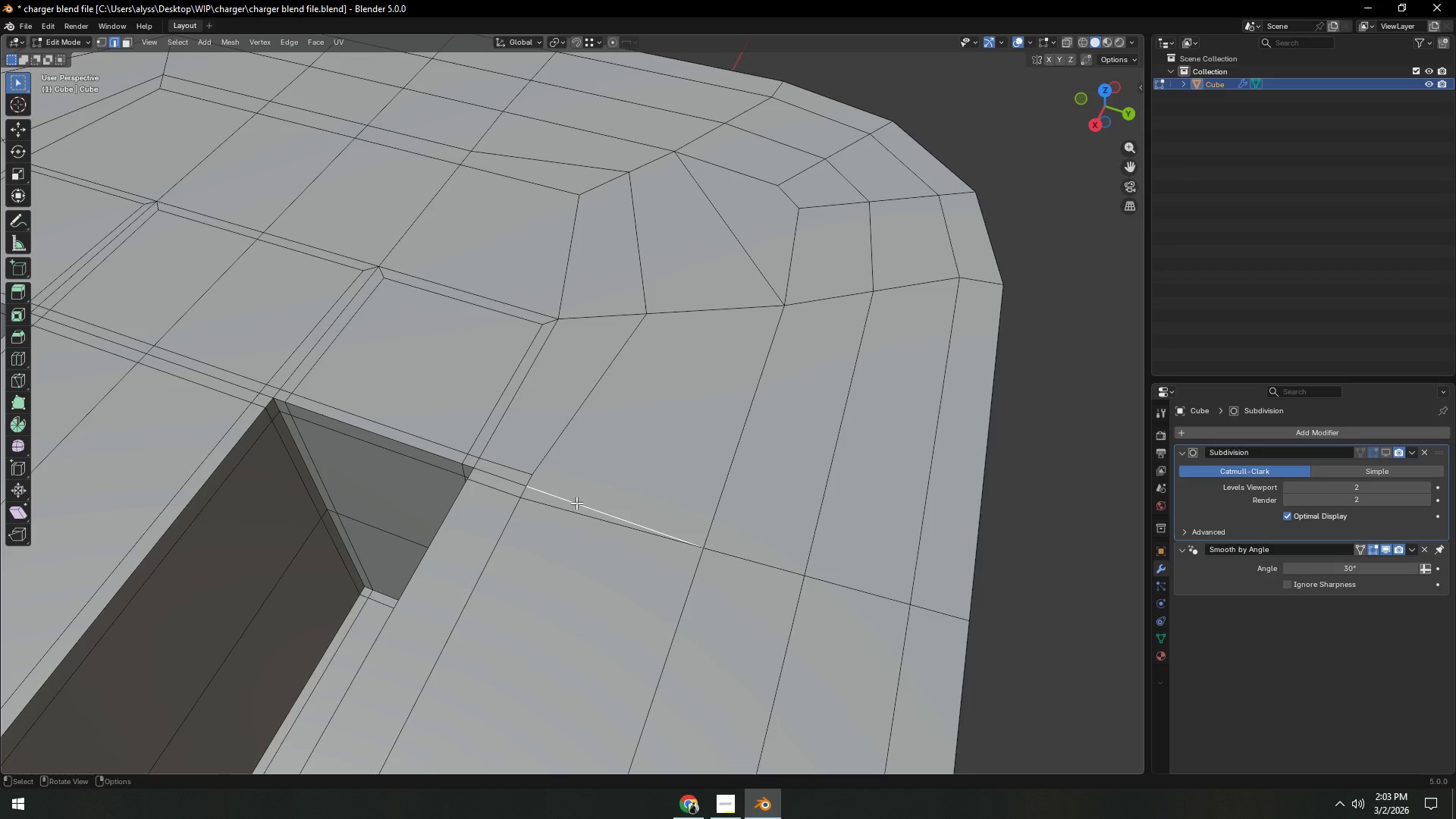 
key(Control+X)
 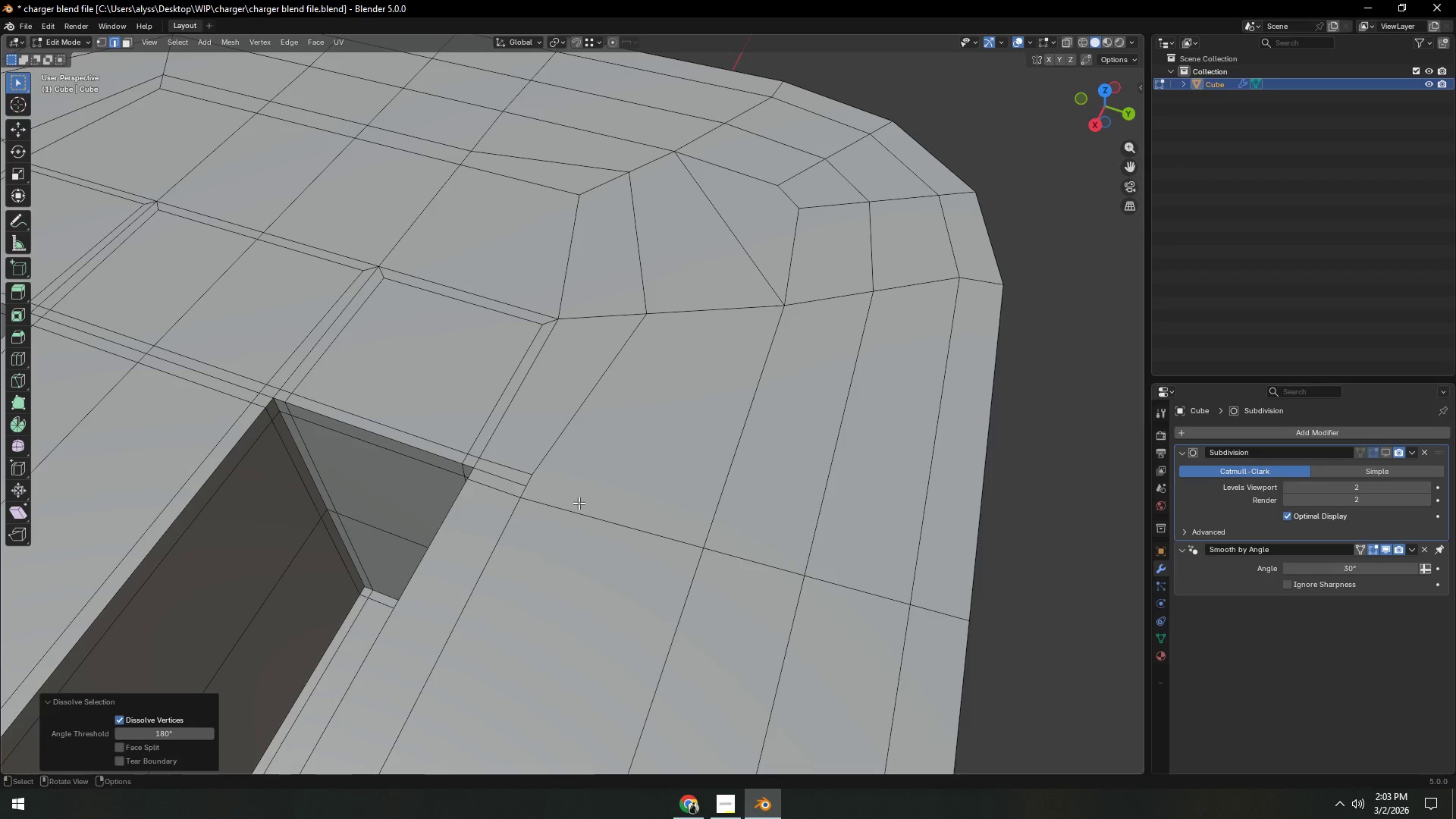 
scroll: coordinate [580, 502], scroll_direction: down, amount: 4.0
 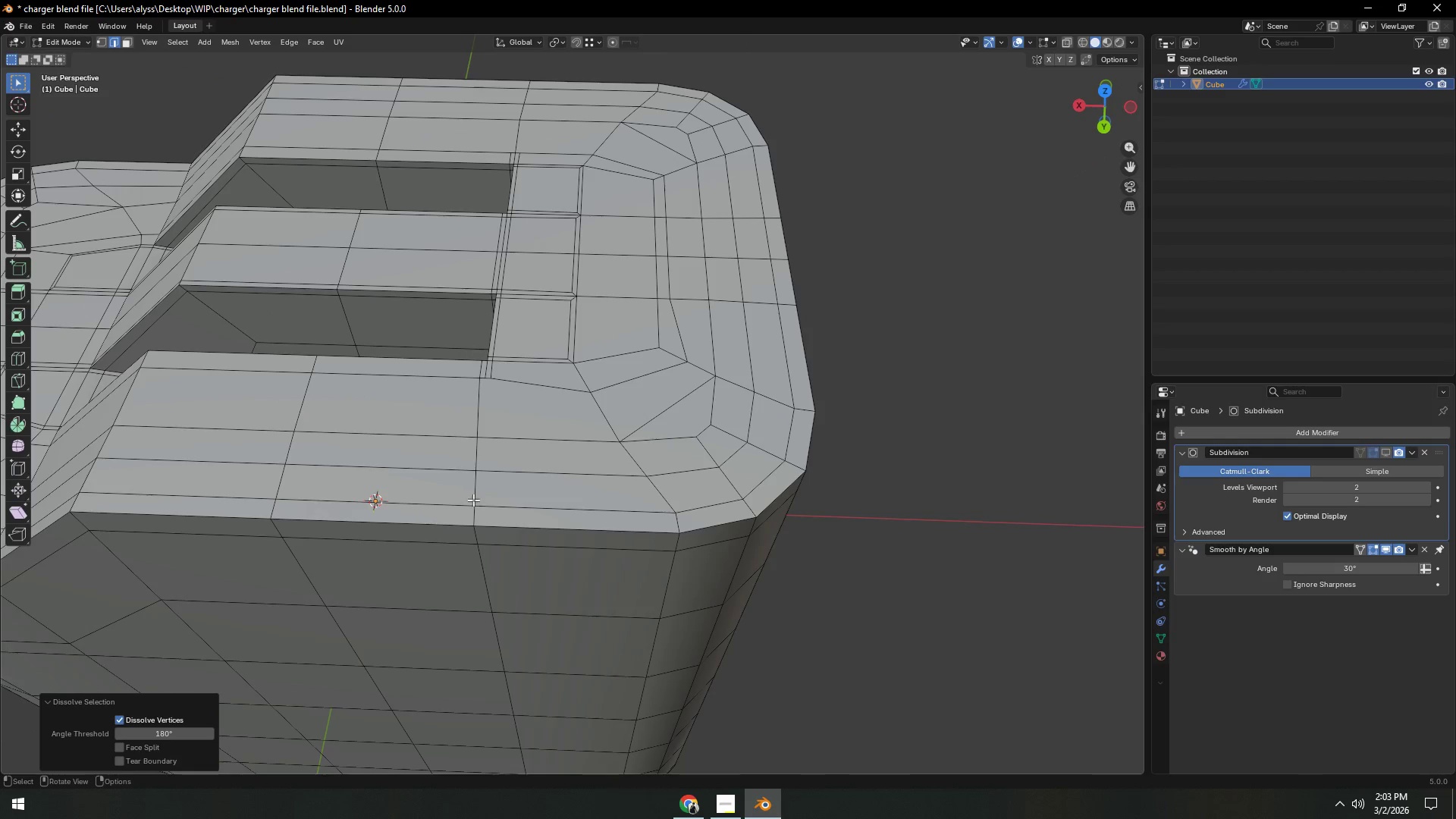 
scroll: coordinate [475, 497], scroll_direction: up, amount: 2.0
 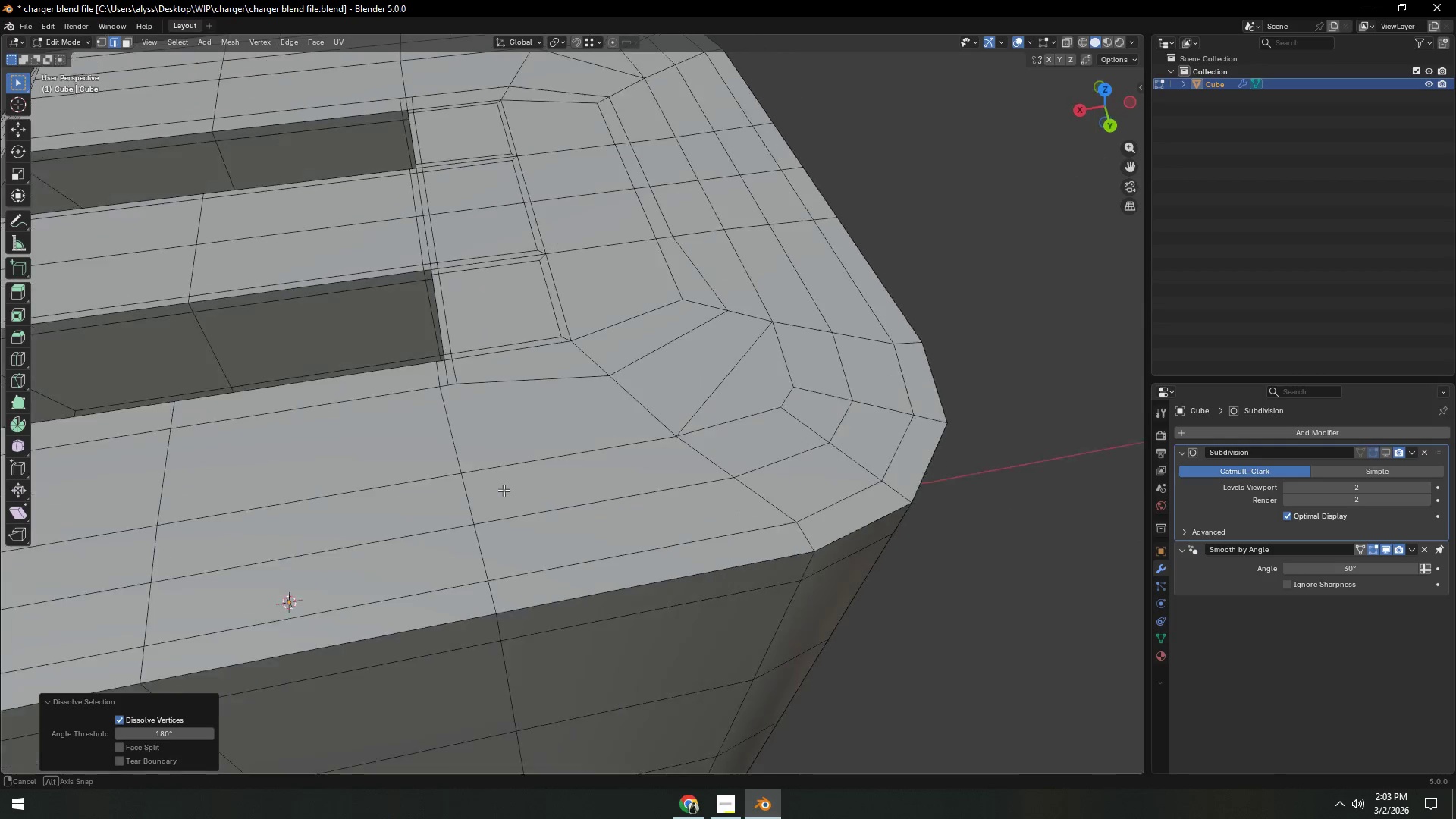 
key(Shift+ShiftLeft)
 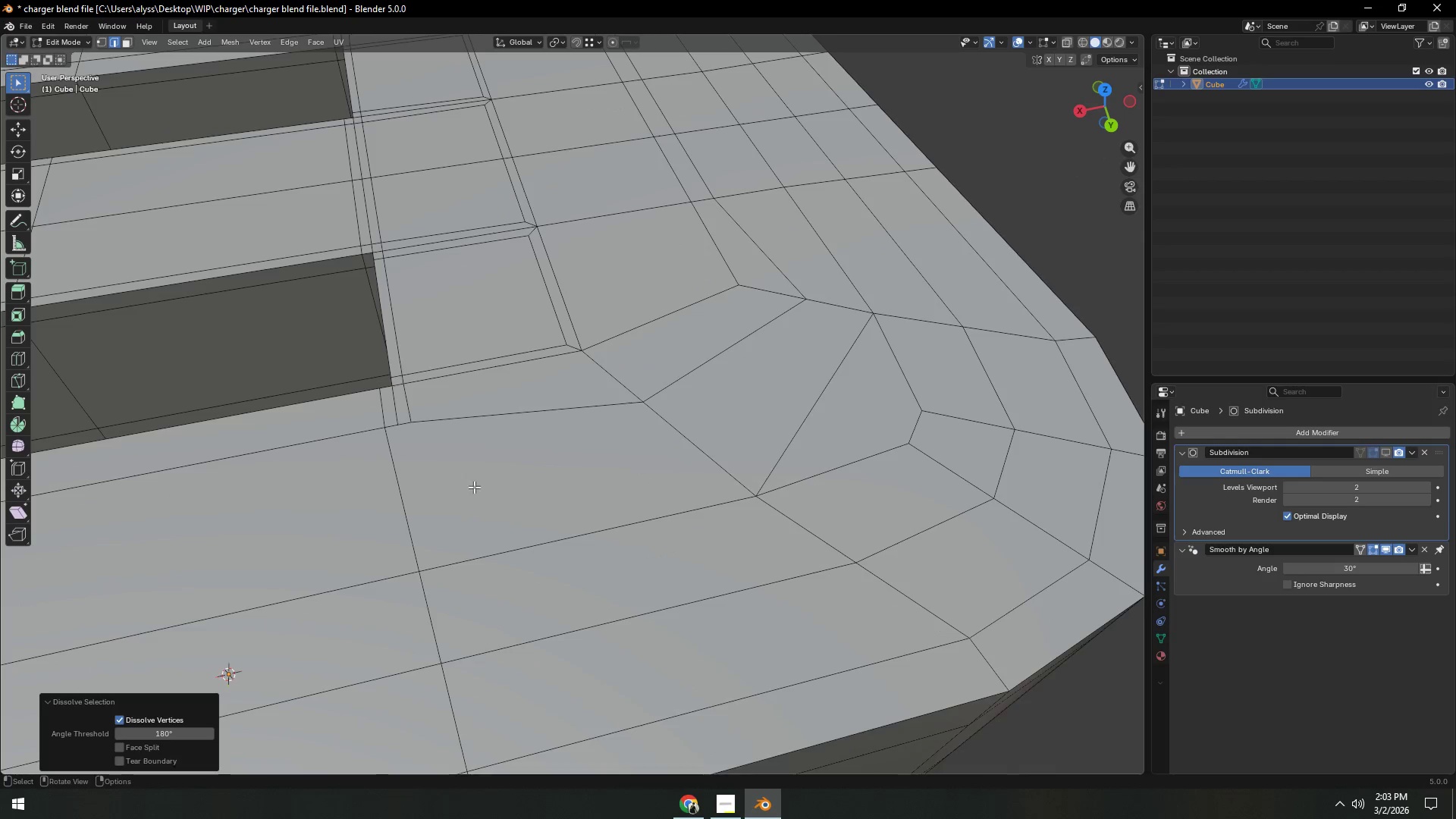 
scroll: coordinate [504, 490], scroll_direction: up, amount: 2.0
 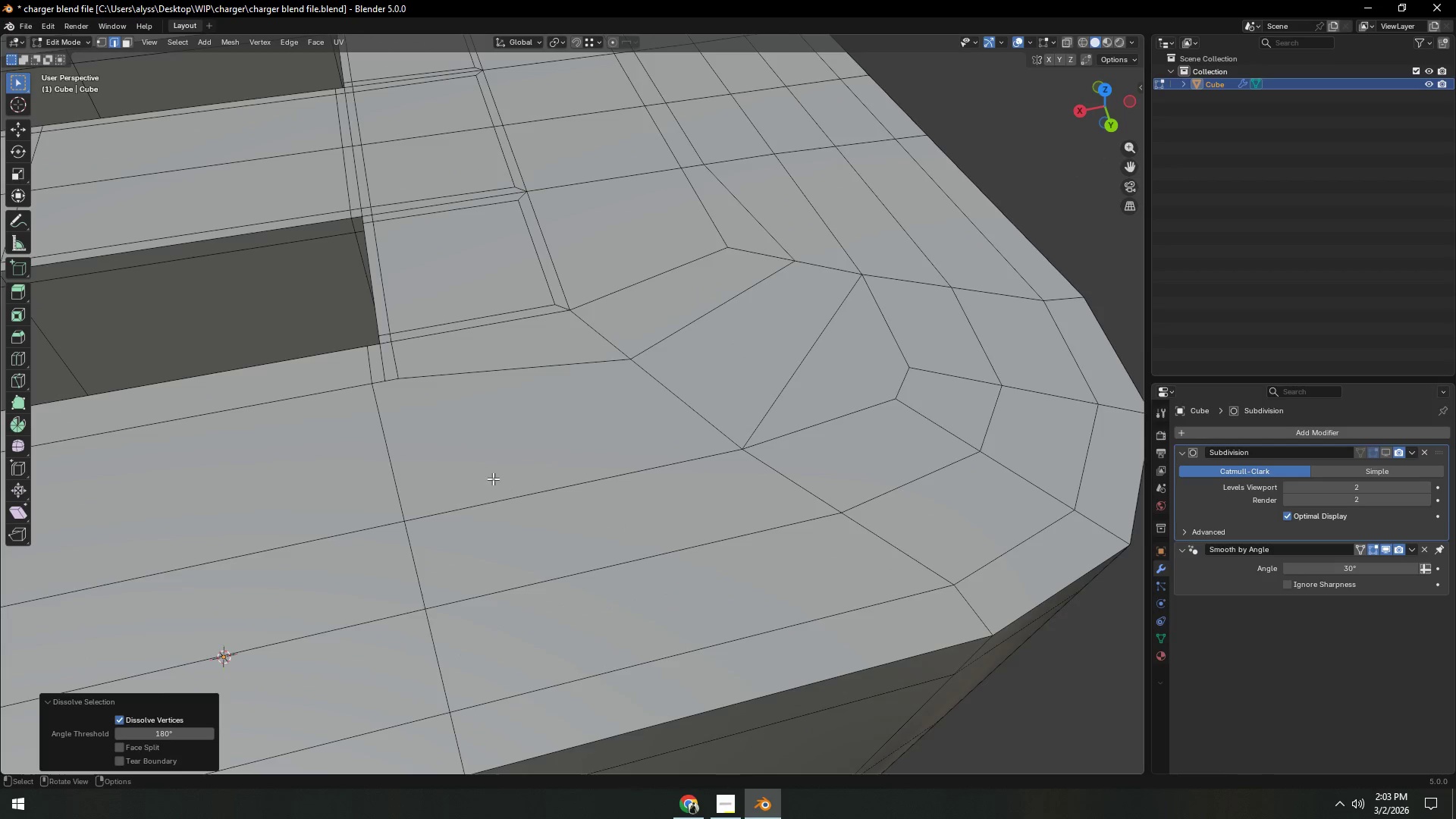 
key(1)
 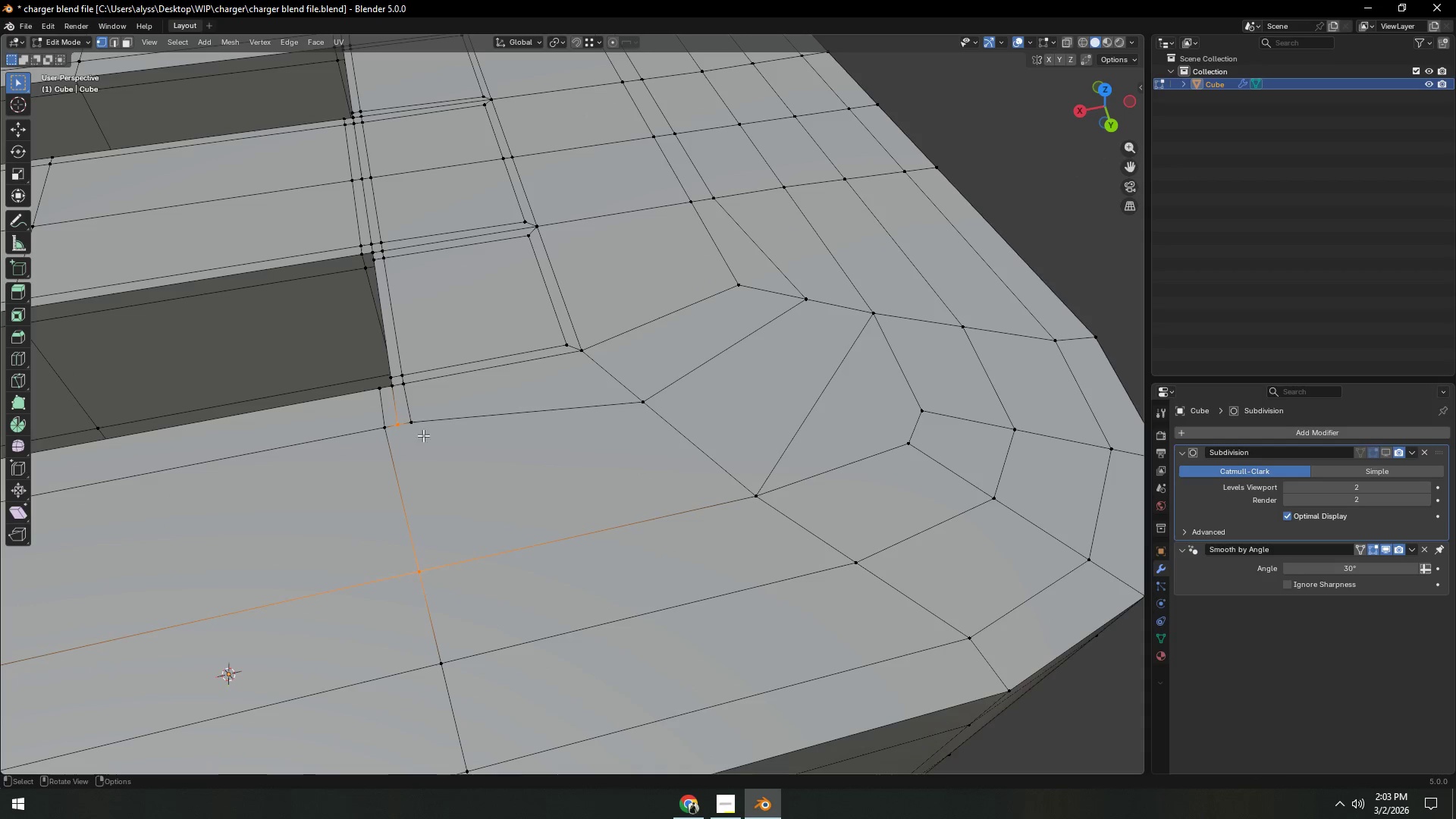 
left_click([414, 419])
 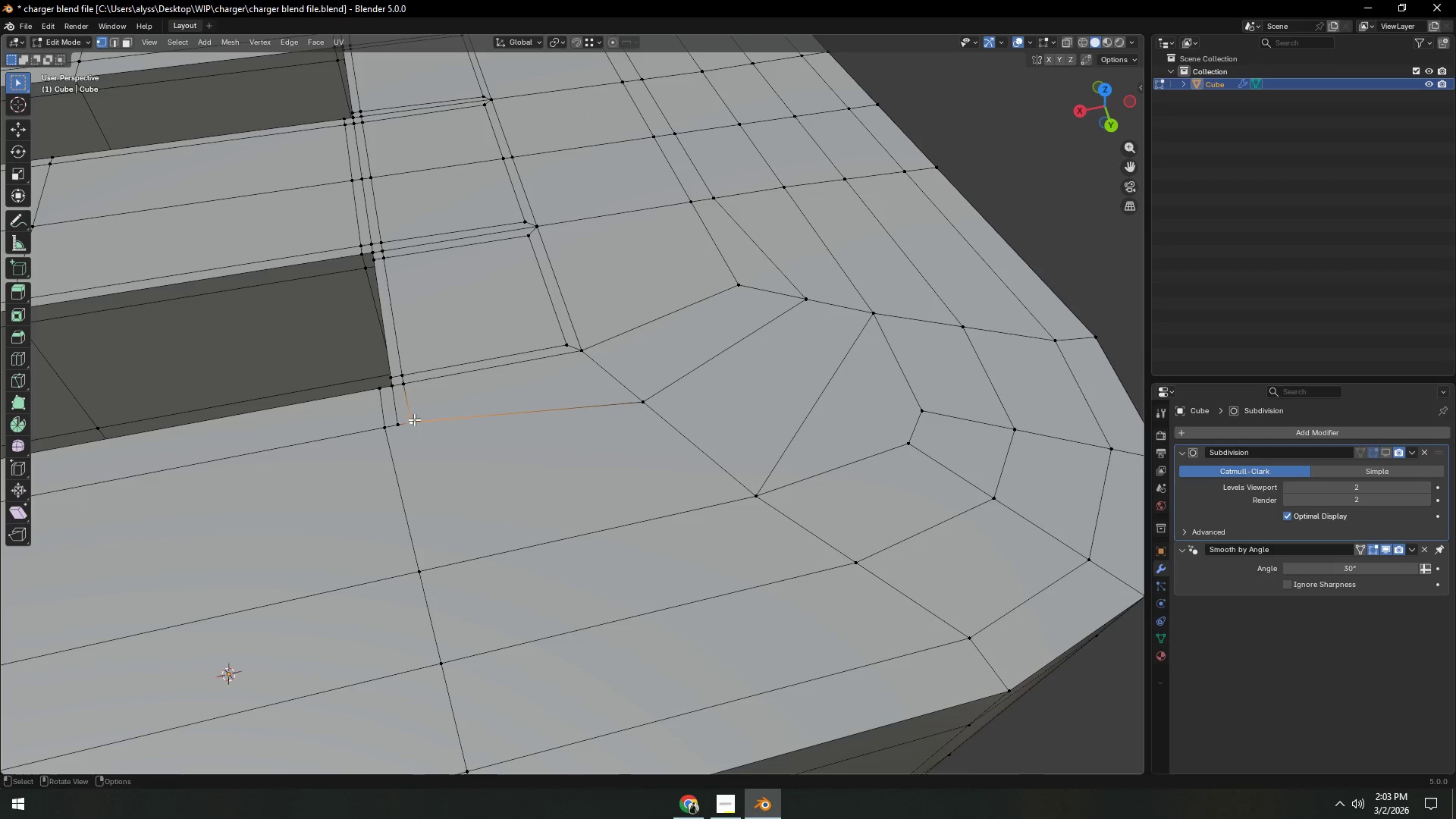 
type(gg)
 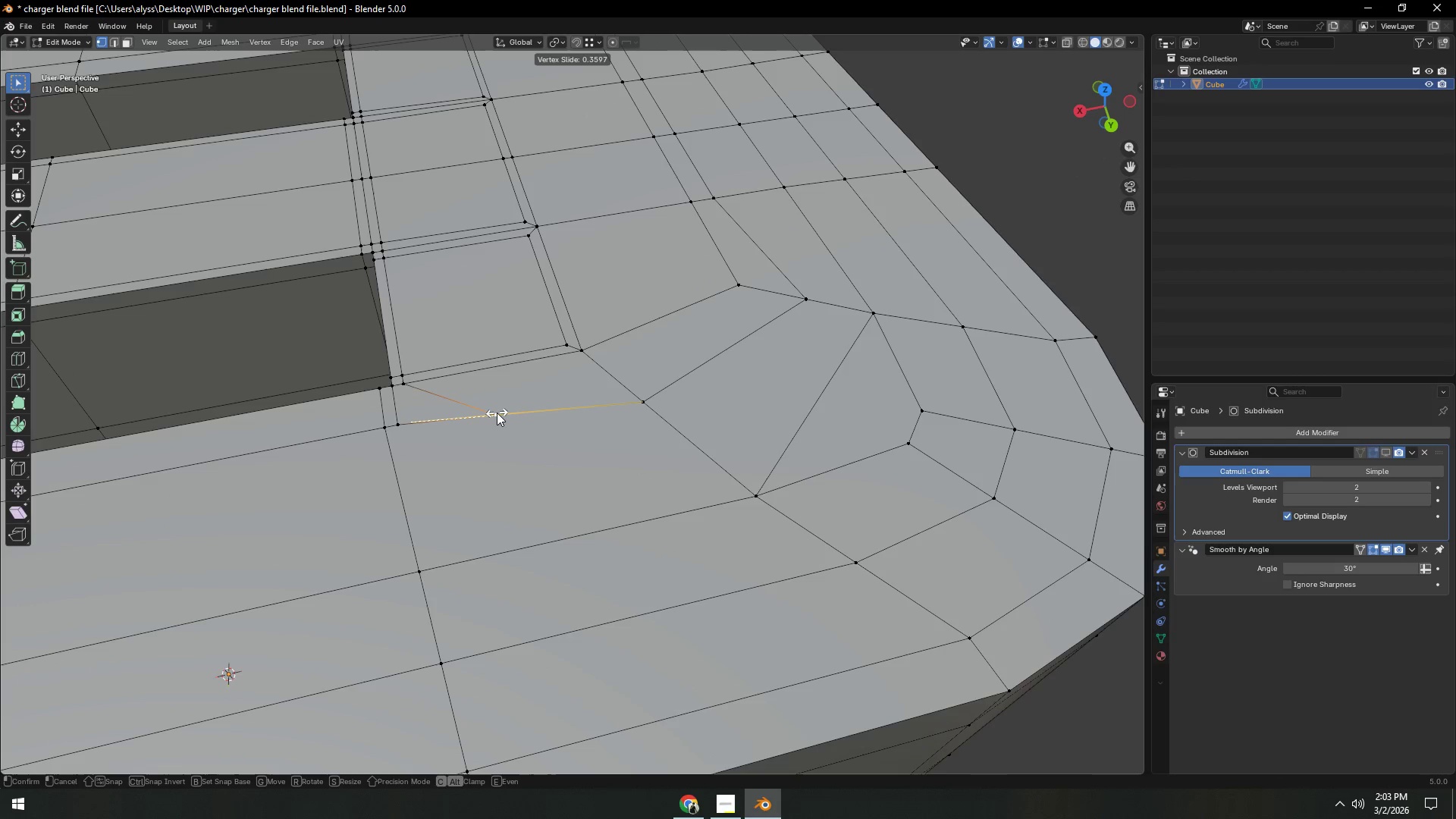 
left_click([497, 413])
 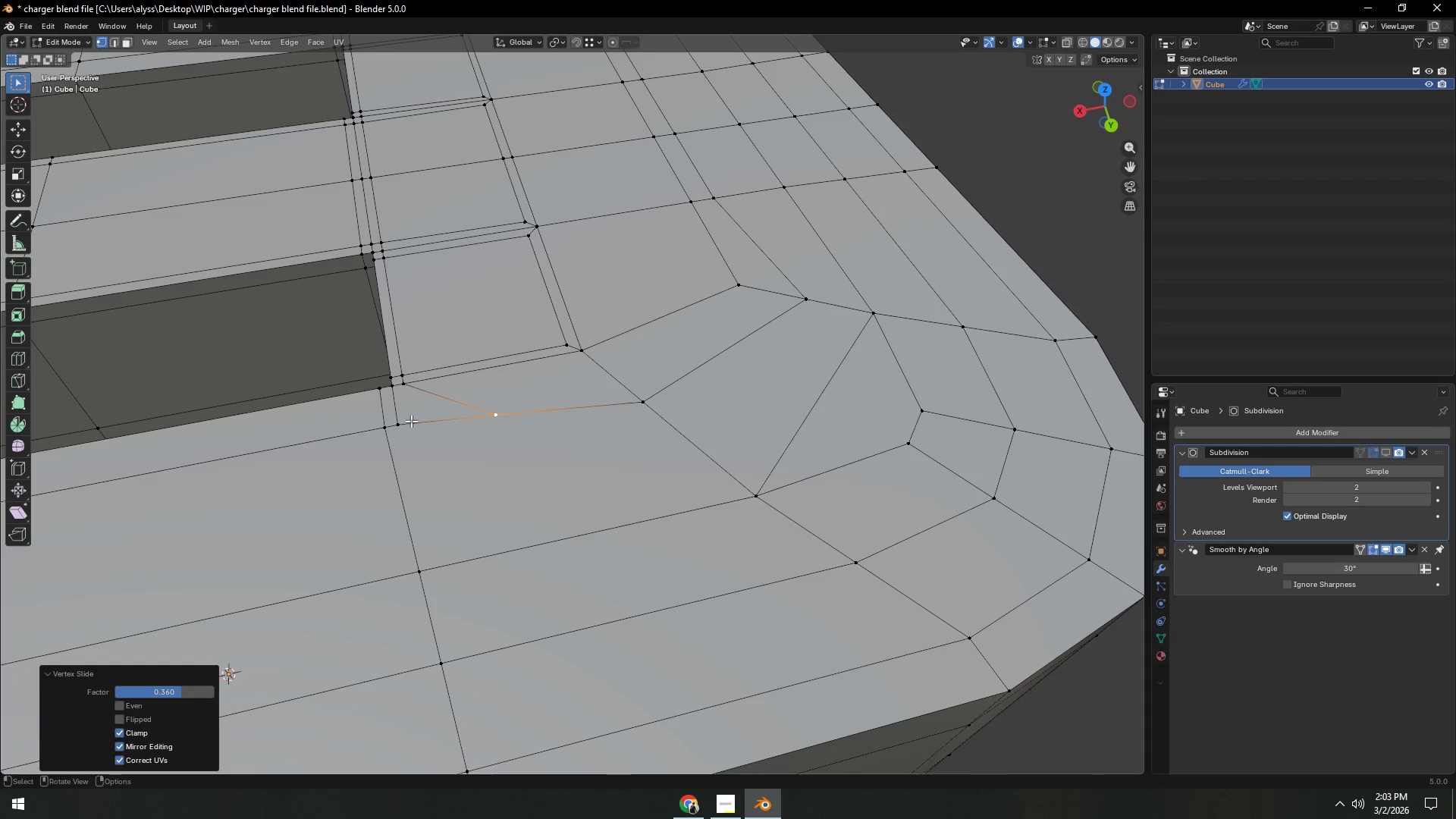 
left_click([398, 421])
 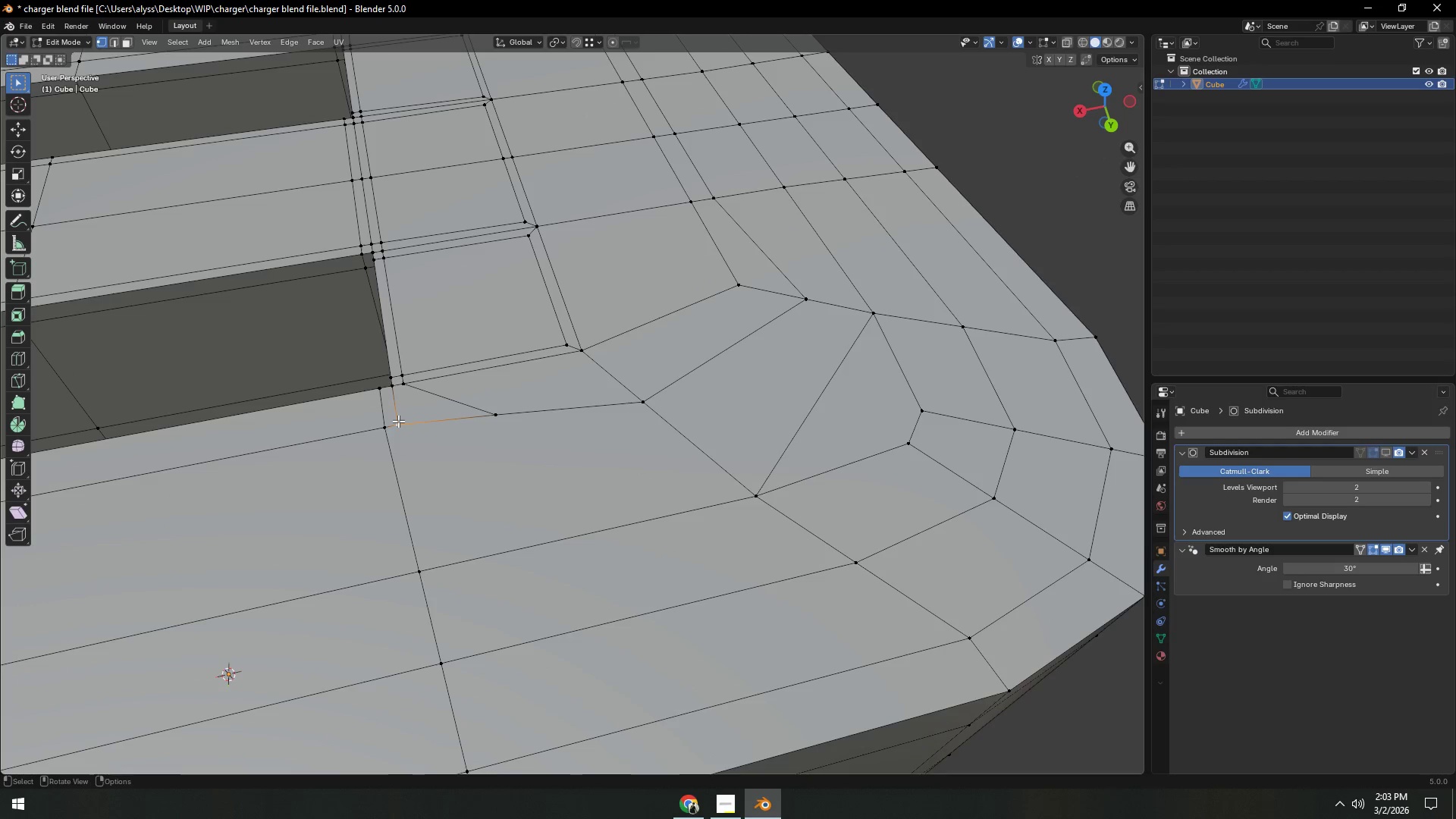 
type(gg)
 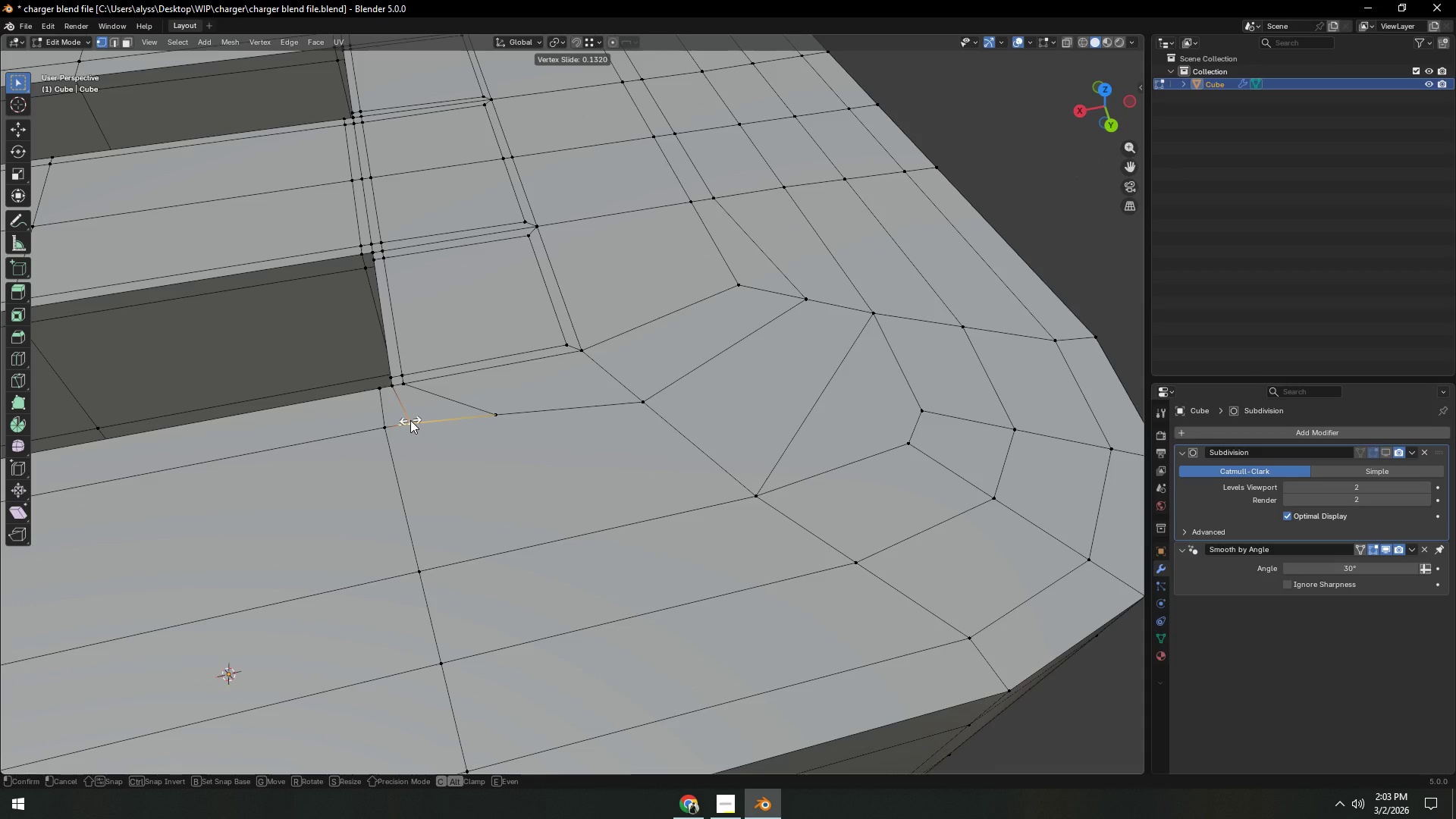 
left_click([410, 420])
 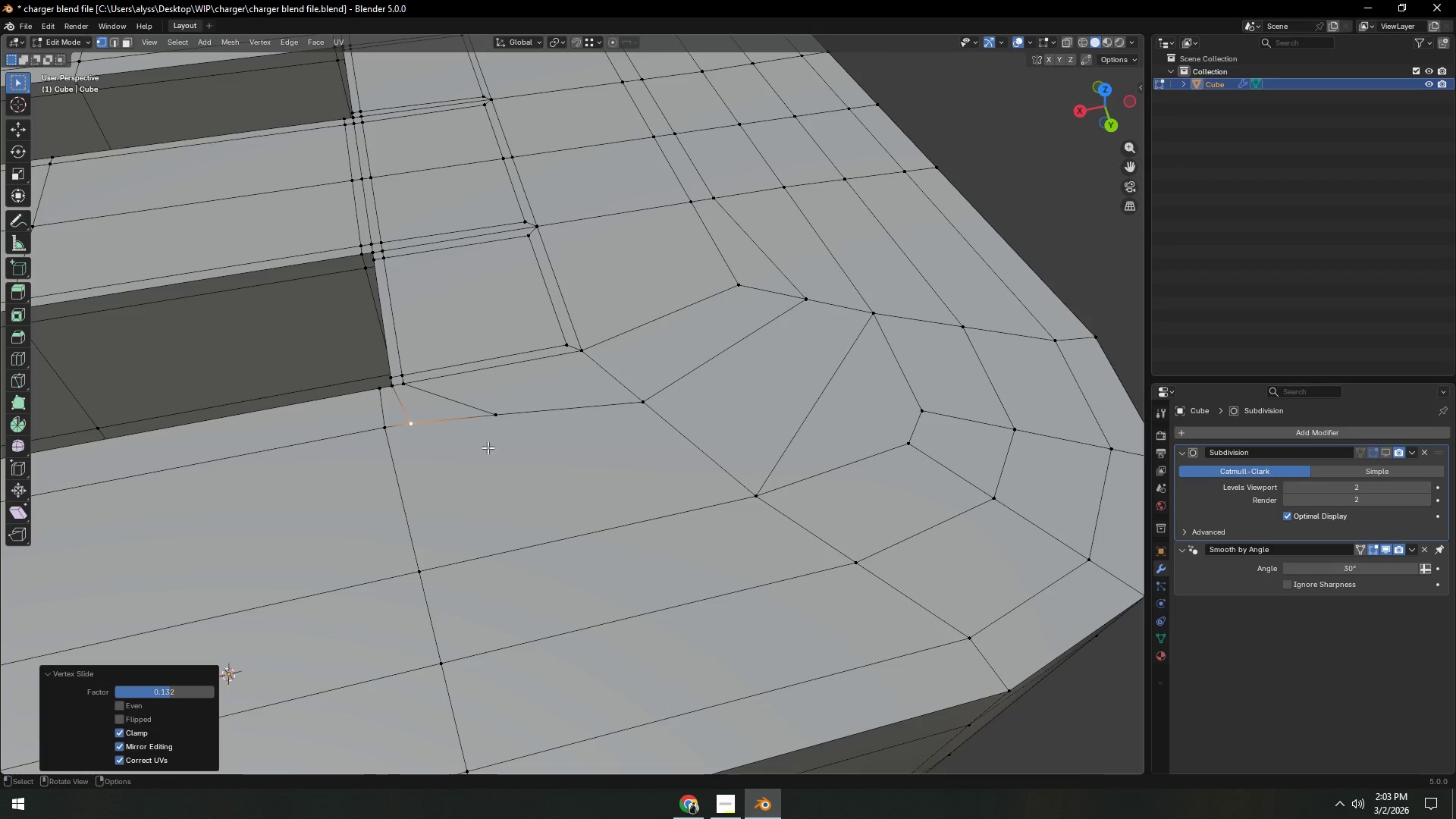 
wait(5.11)
 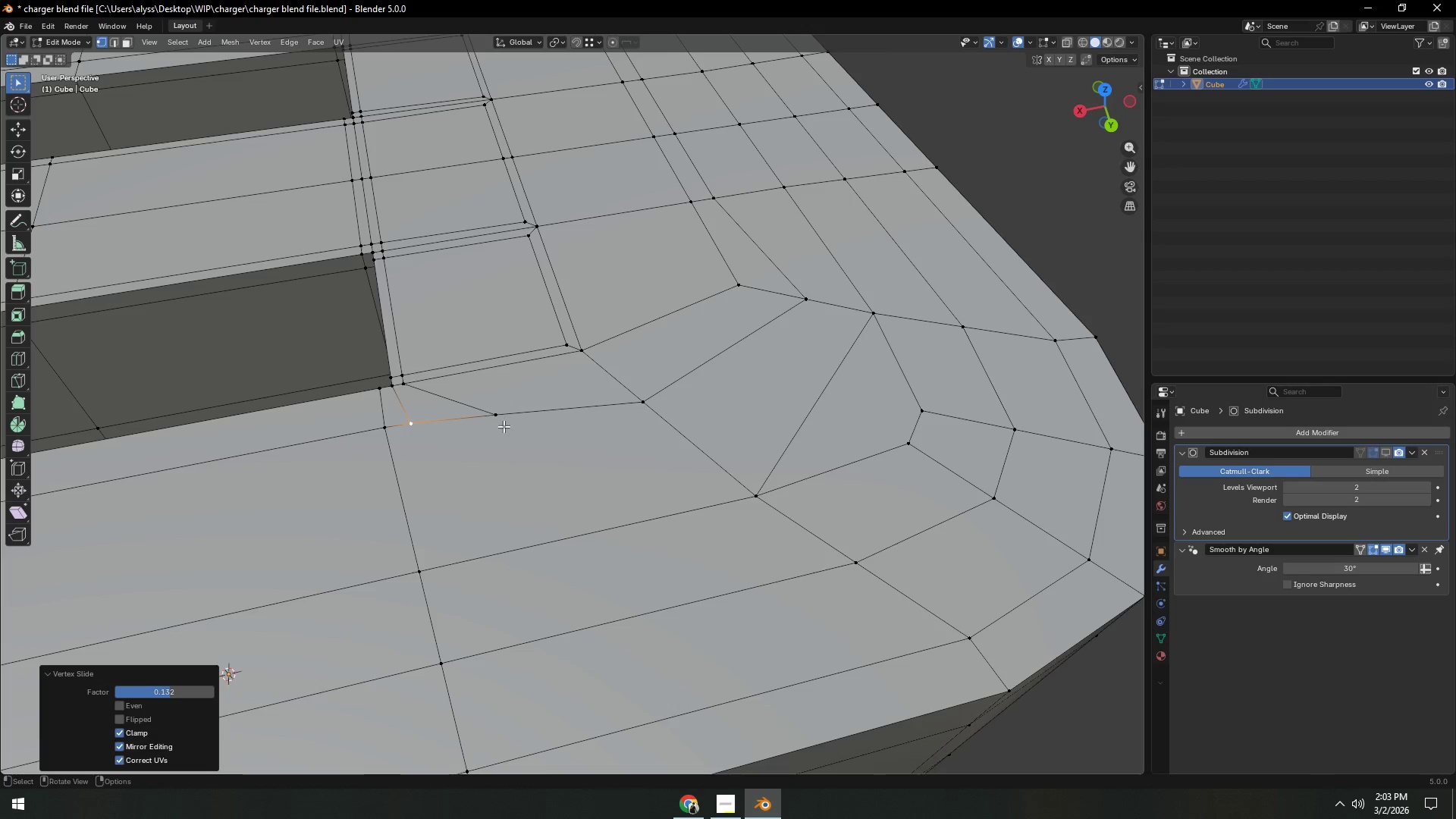 
key(Shift+ShiftLeft)
 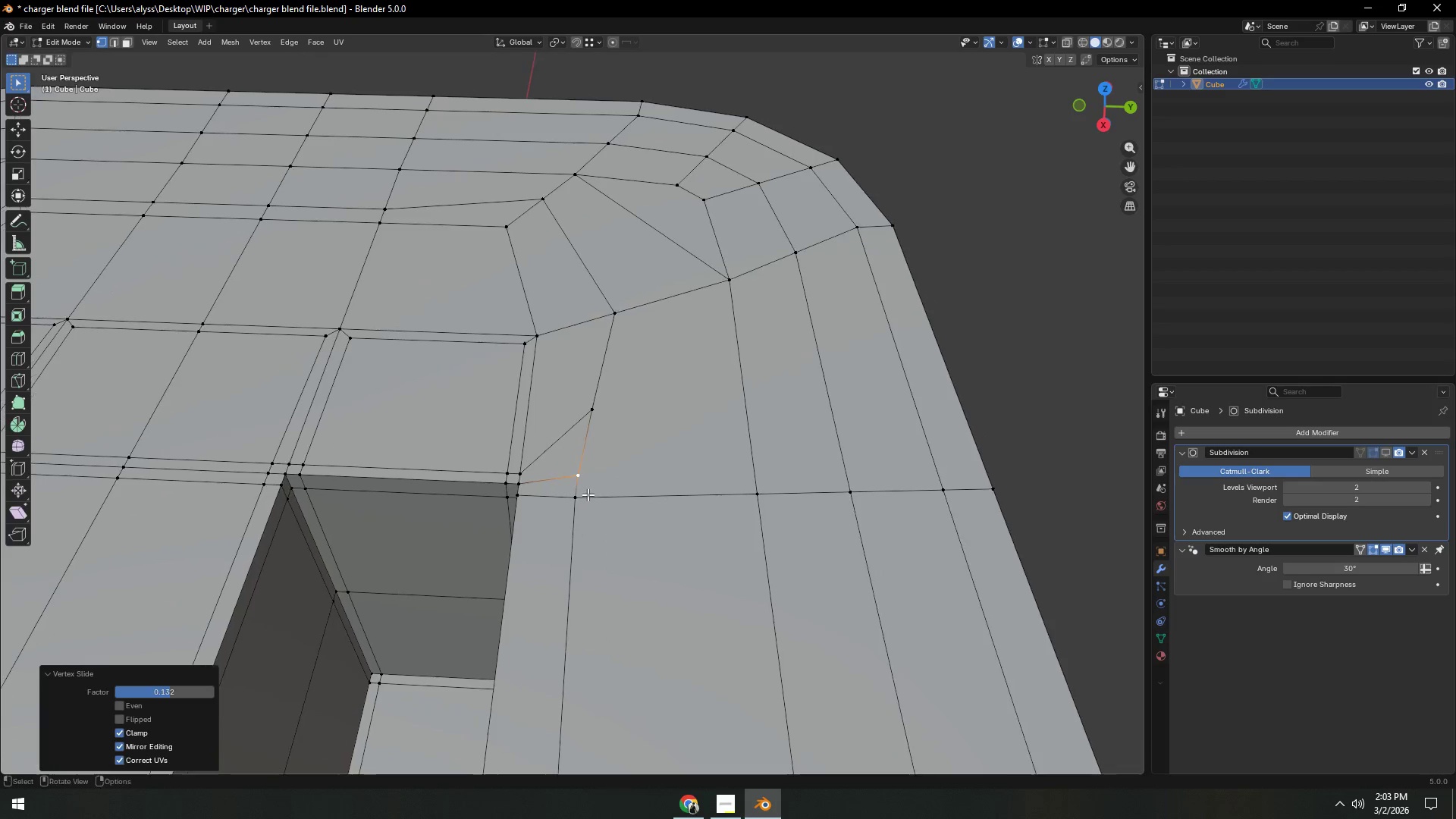 
scroll: coordinate [588, 494], scroll_direction: up, amount: 1.0
 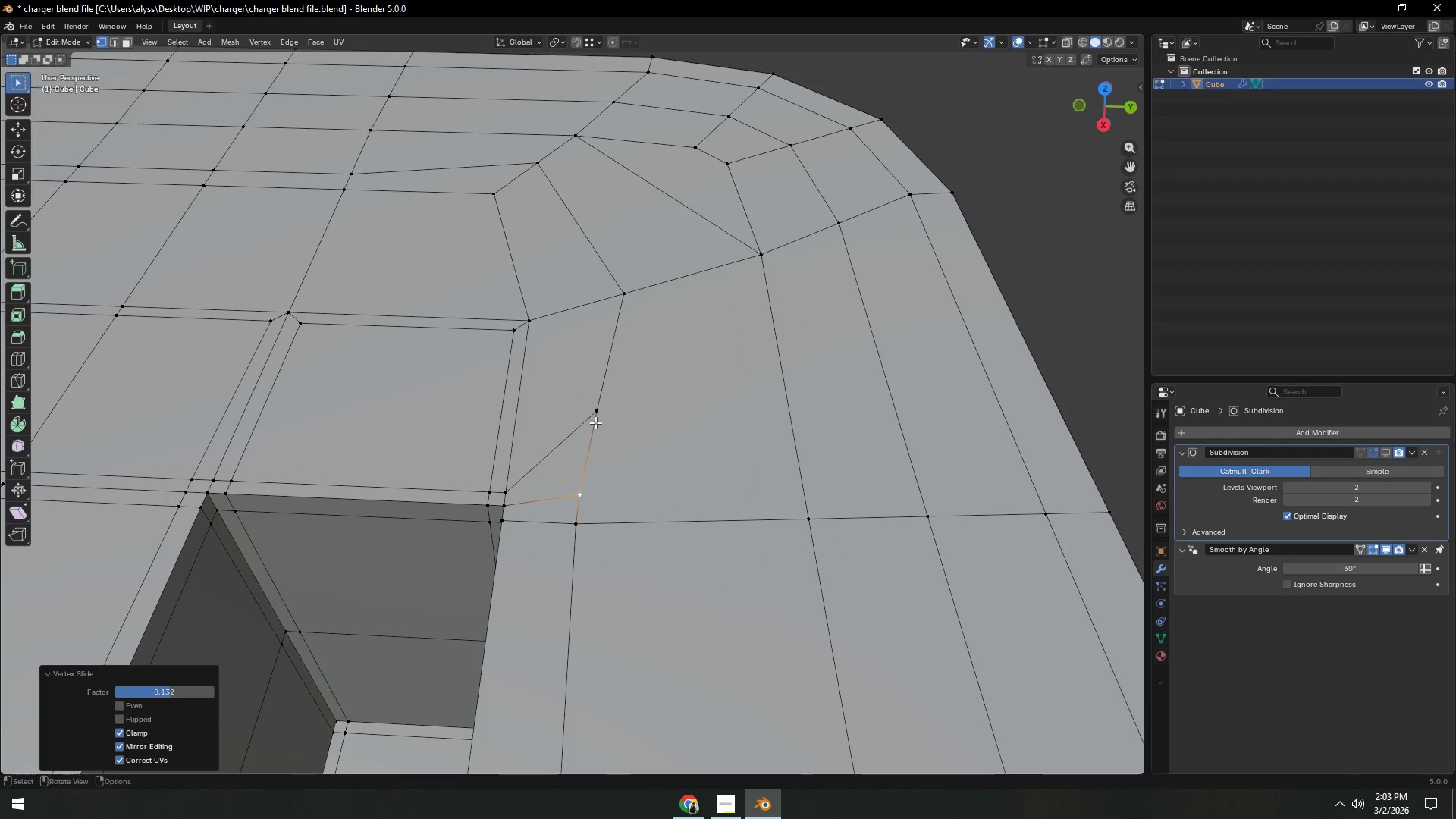 
left_click([596, 417])
 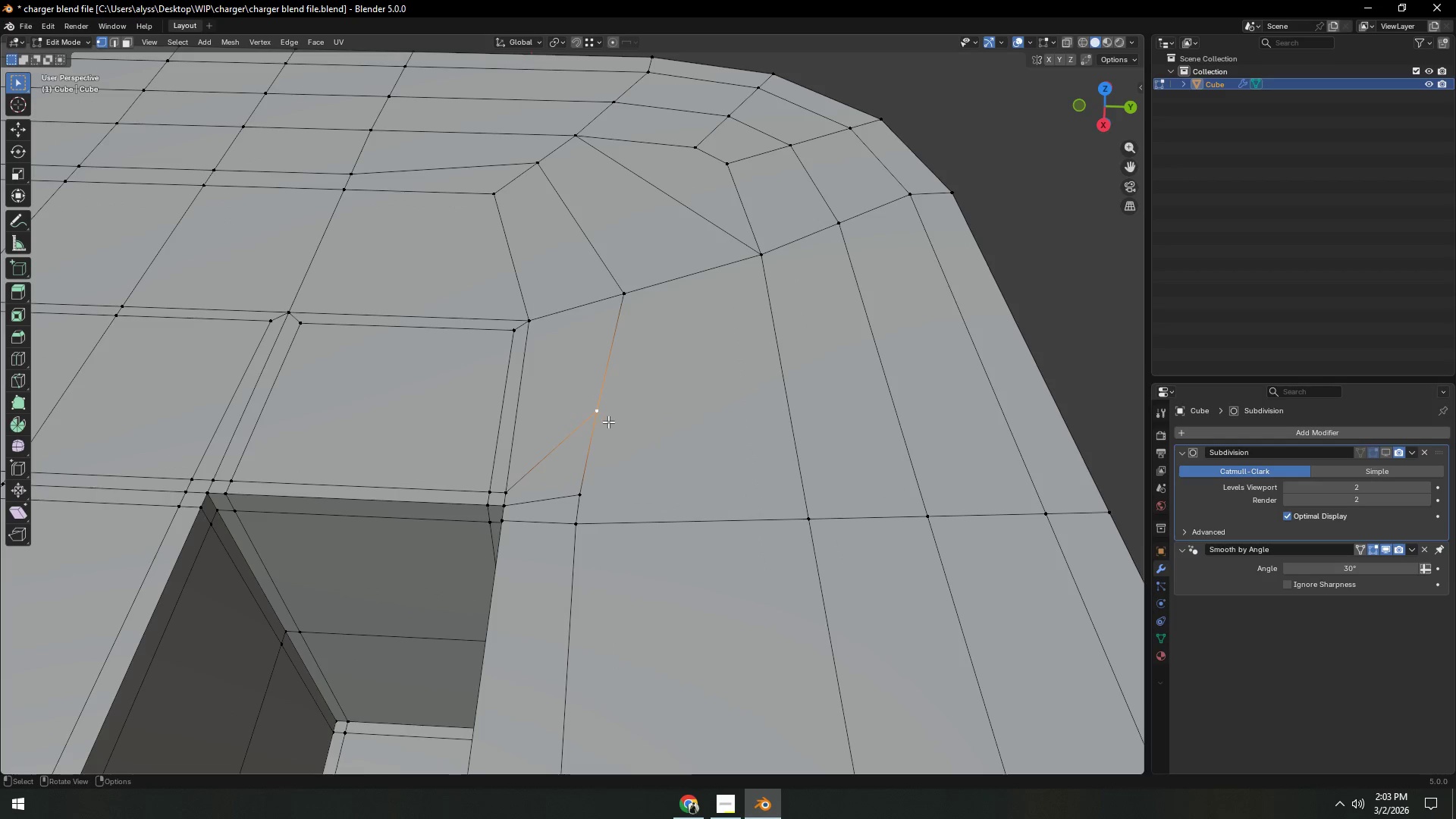 
type(gxy)
 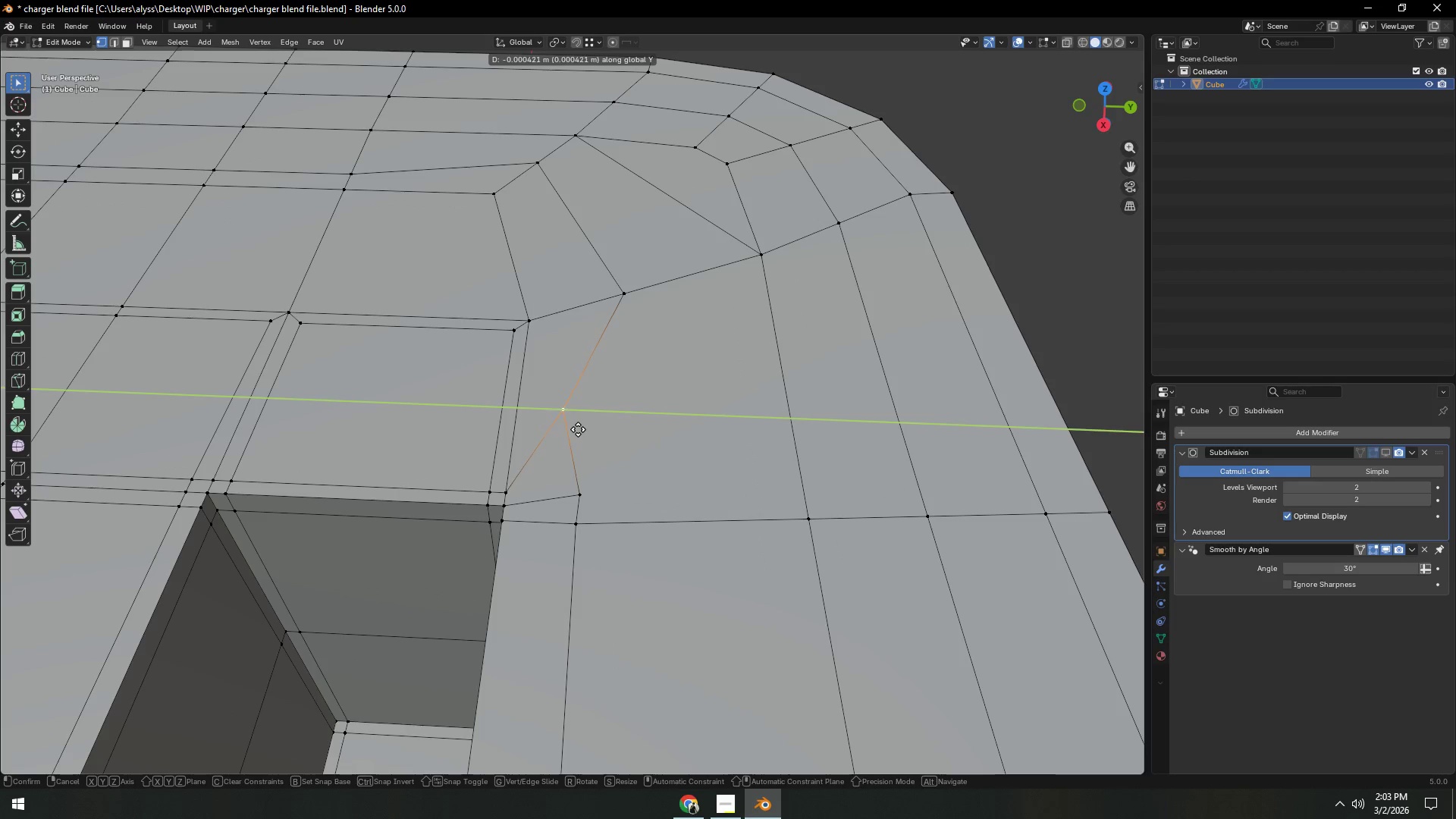 
left_click([577, 431])
 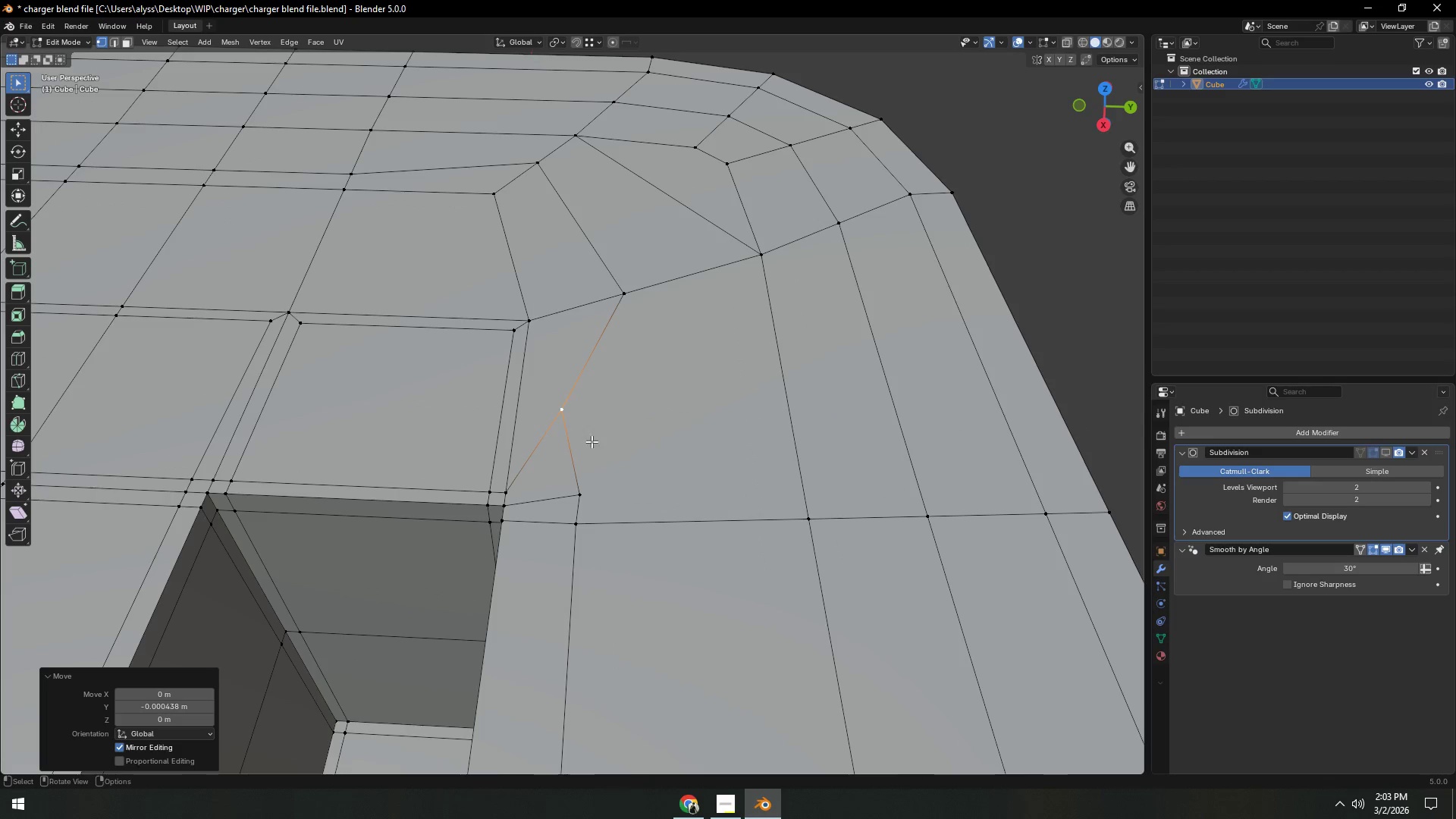 
key(Backquote)
 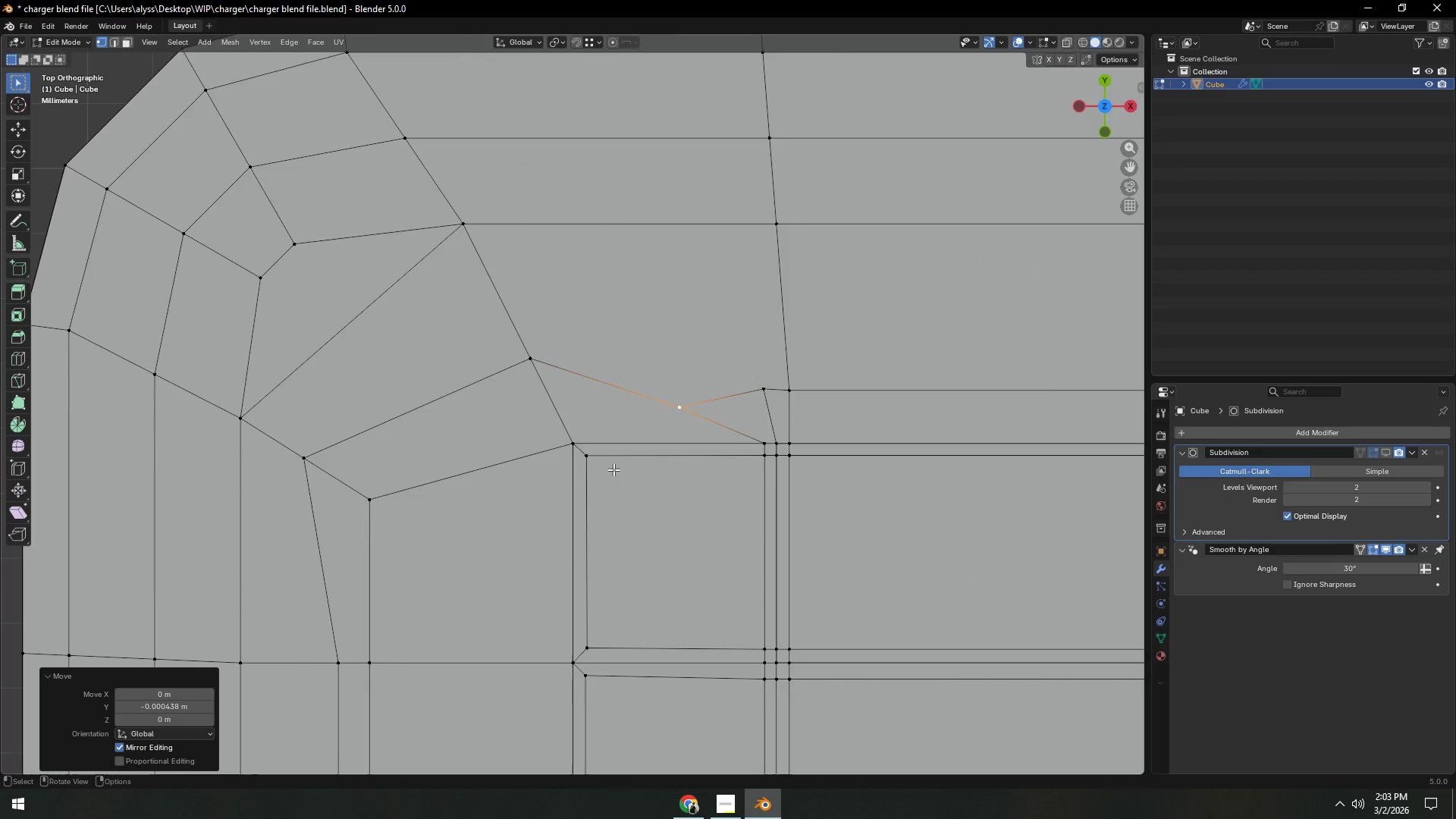 
key(Shift+ShiftLeft)
 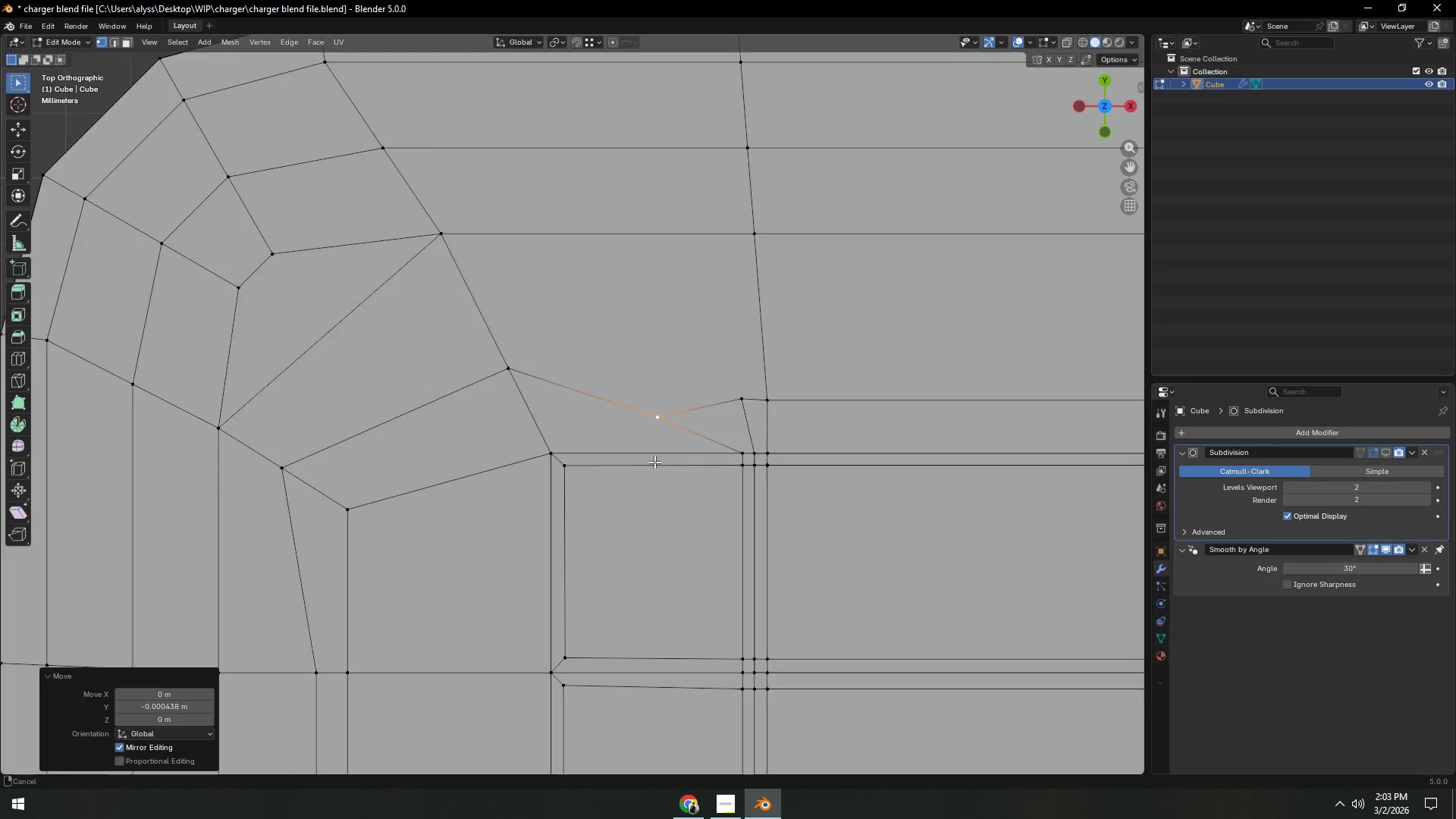 
key(G)
 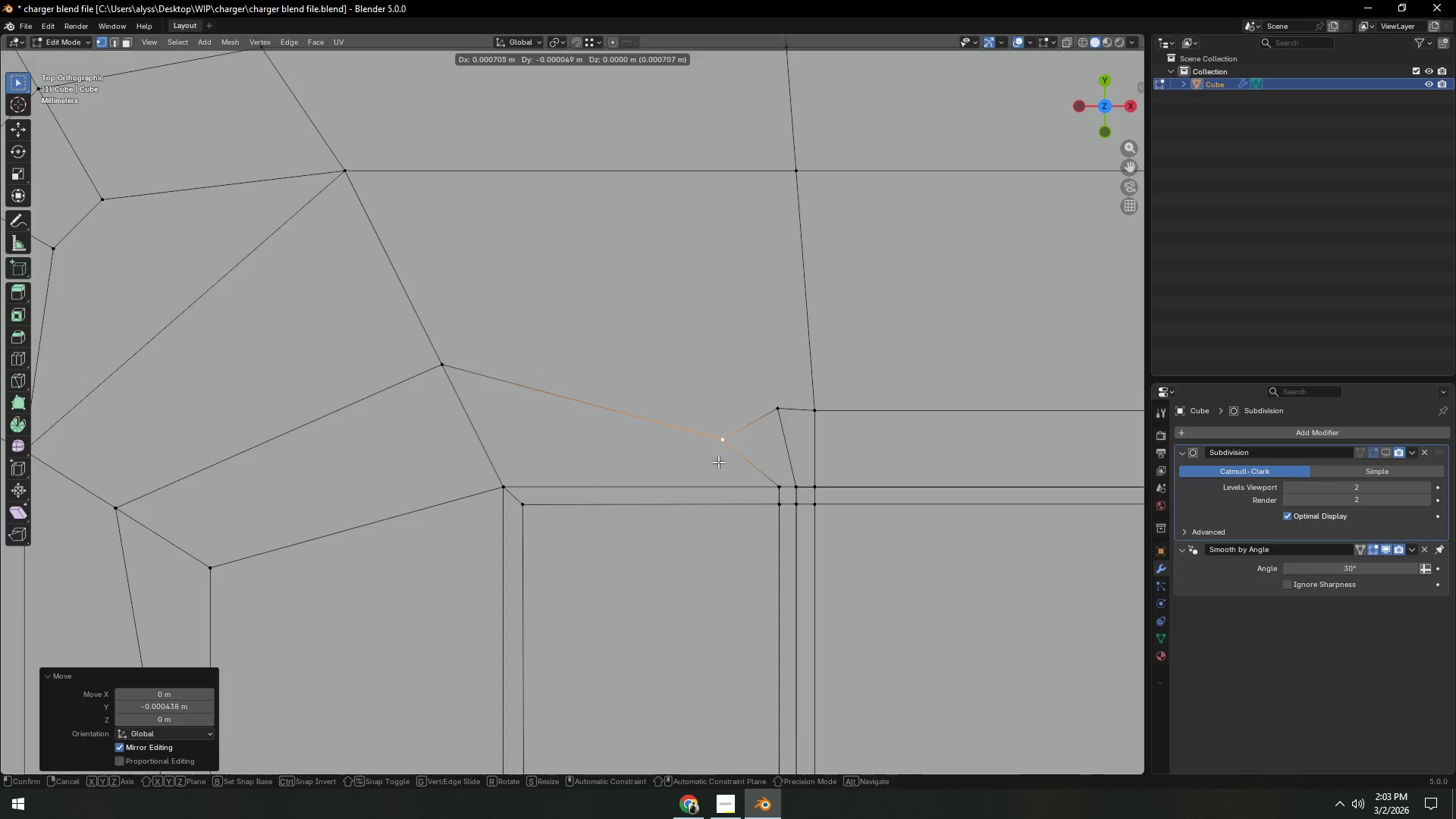 
scroll: coordinate [635, 469], scroll_direction: up, amount: 2.0
 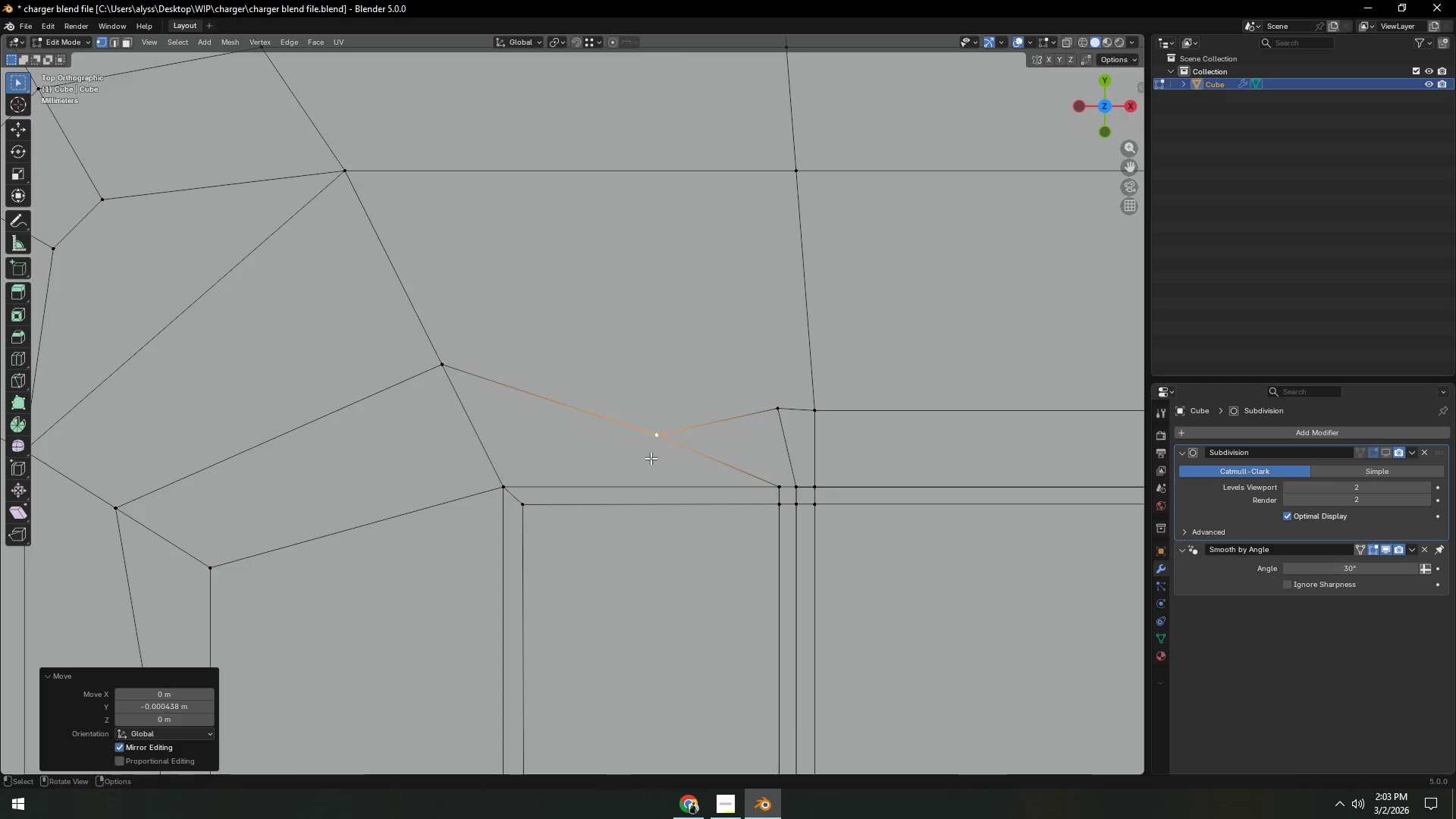 
double_click([767, 416])
 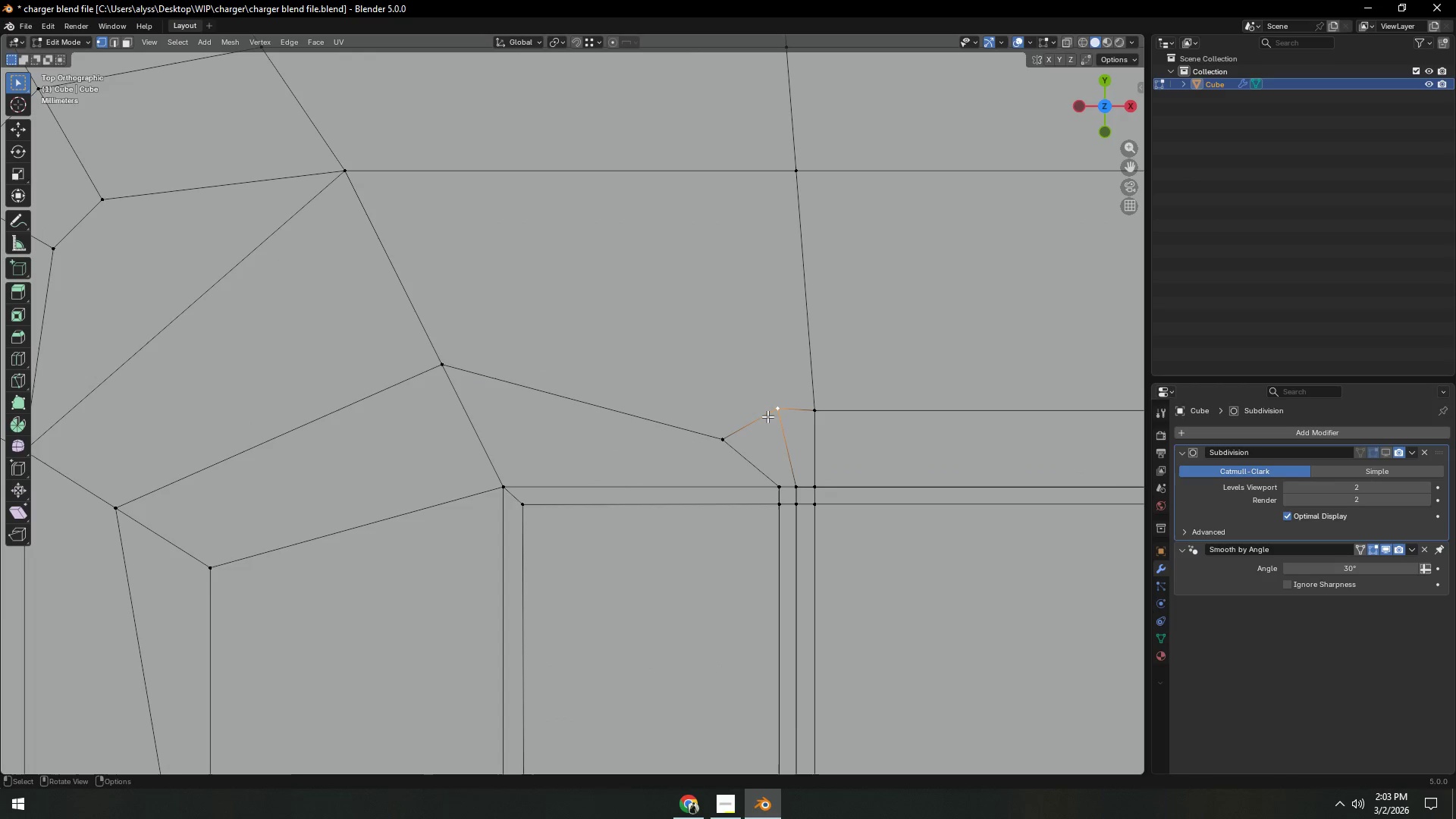 
key(G)
 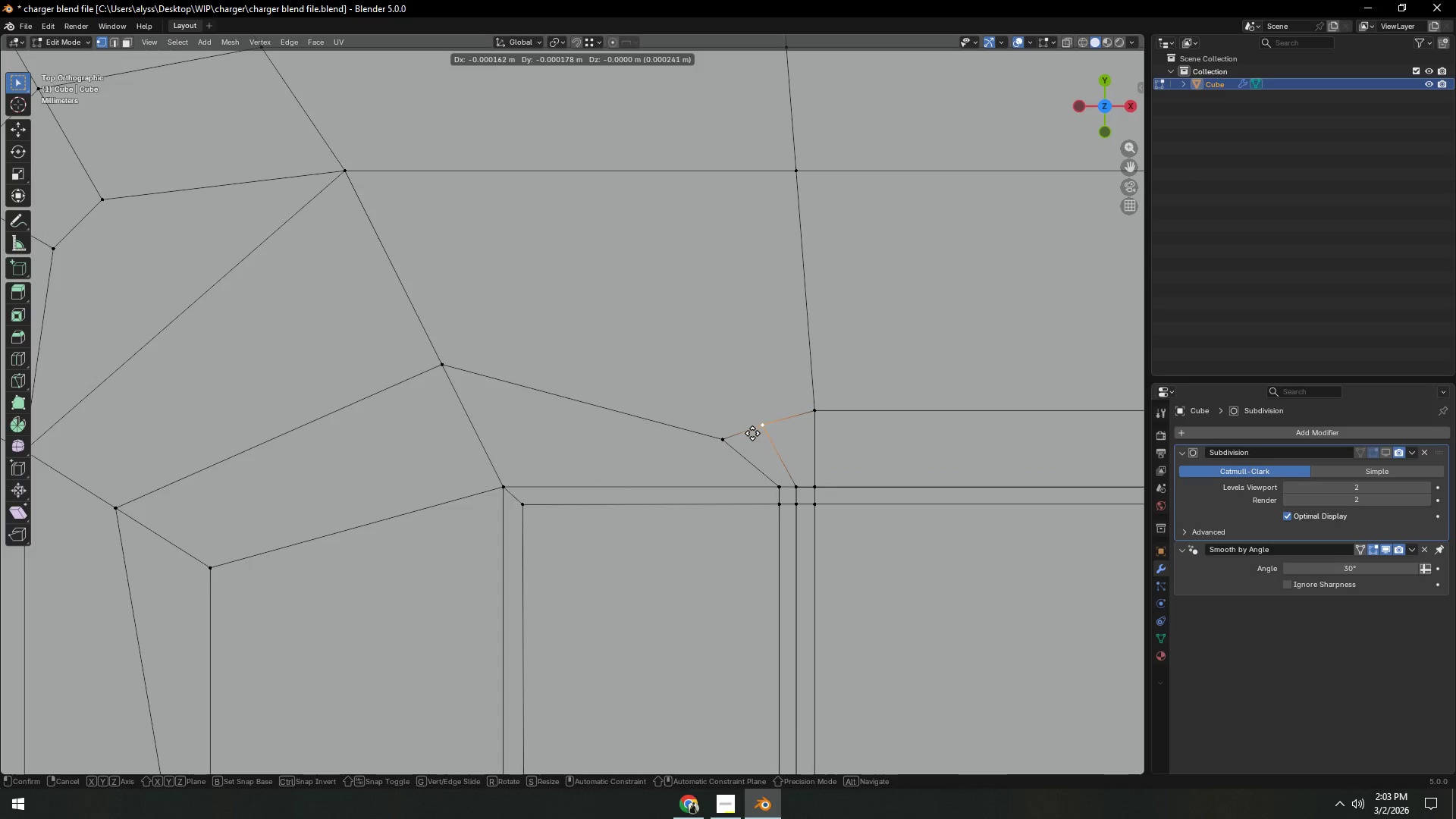 
left_click([752, 433])
 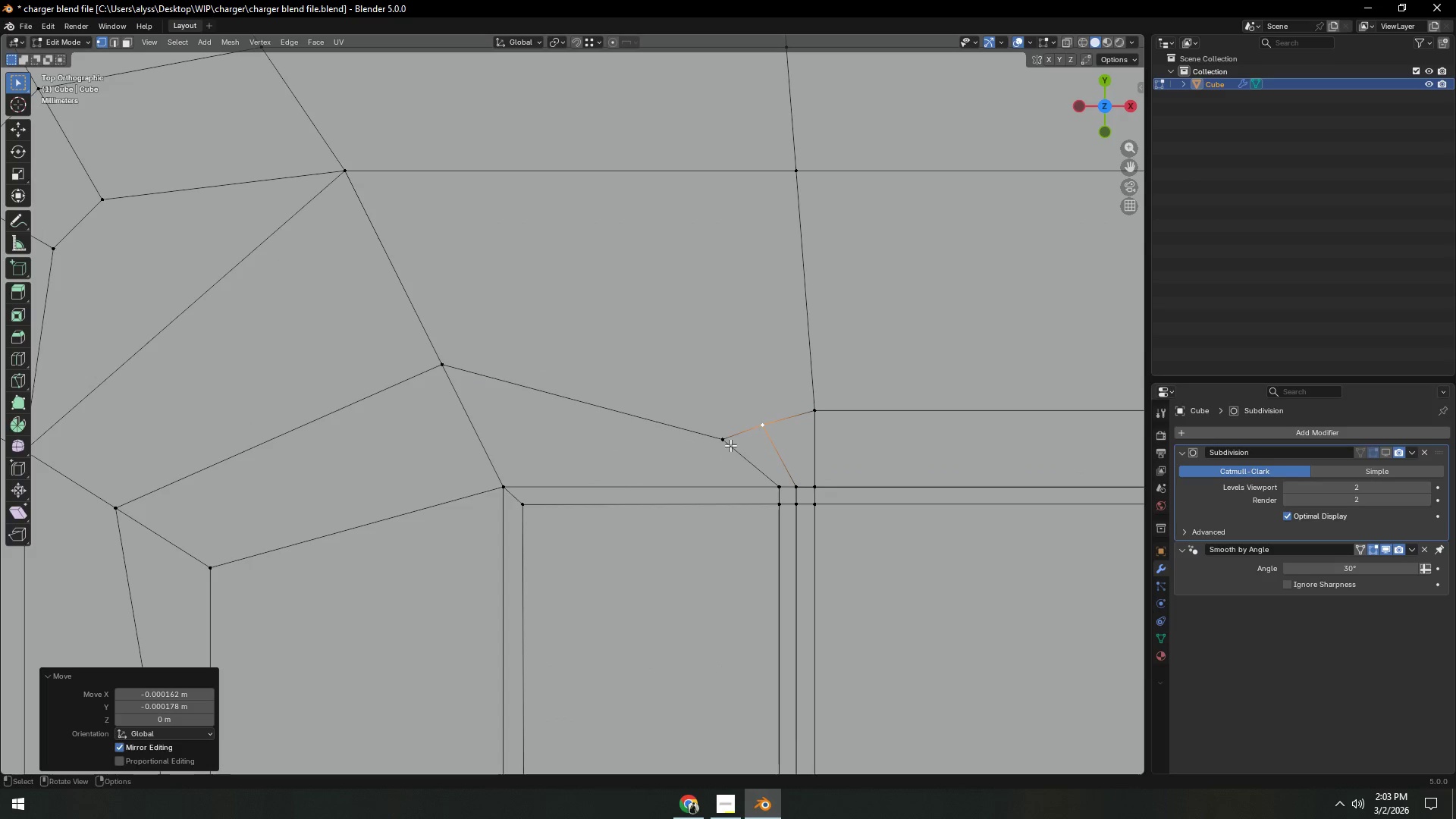 
left_click([726, 444])
 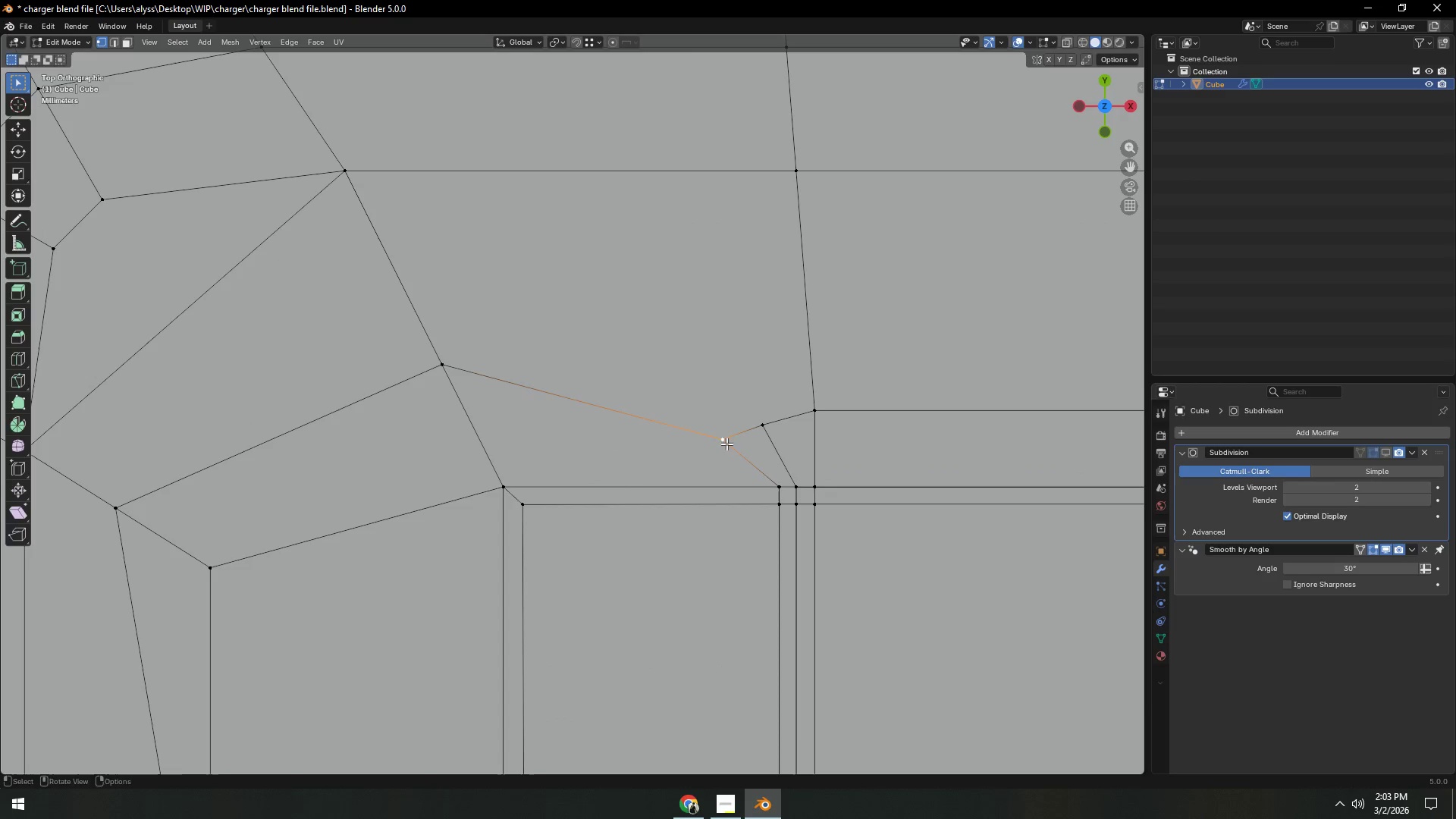 
key(G)
 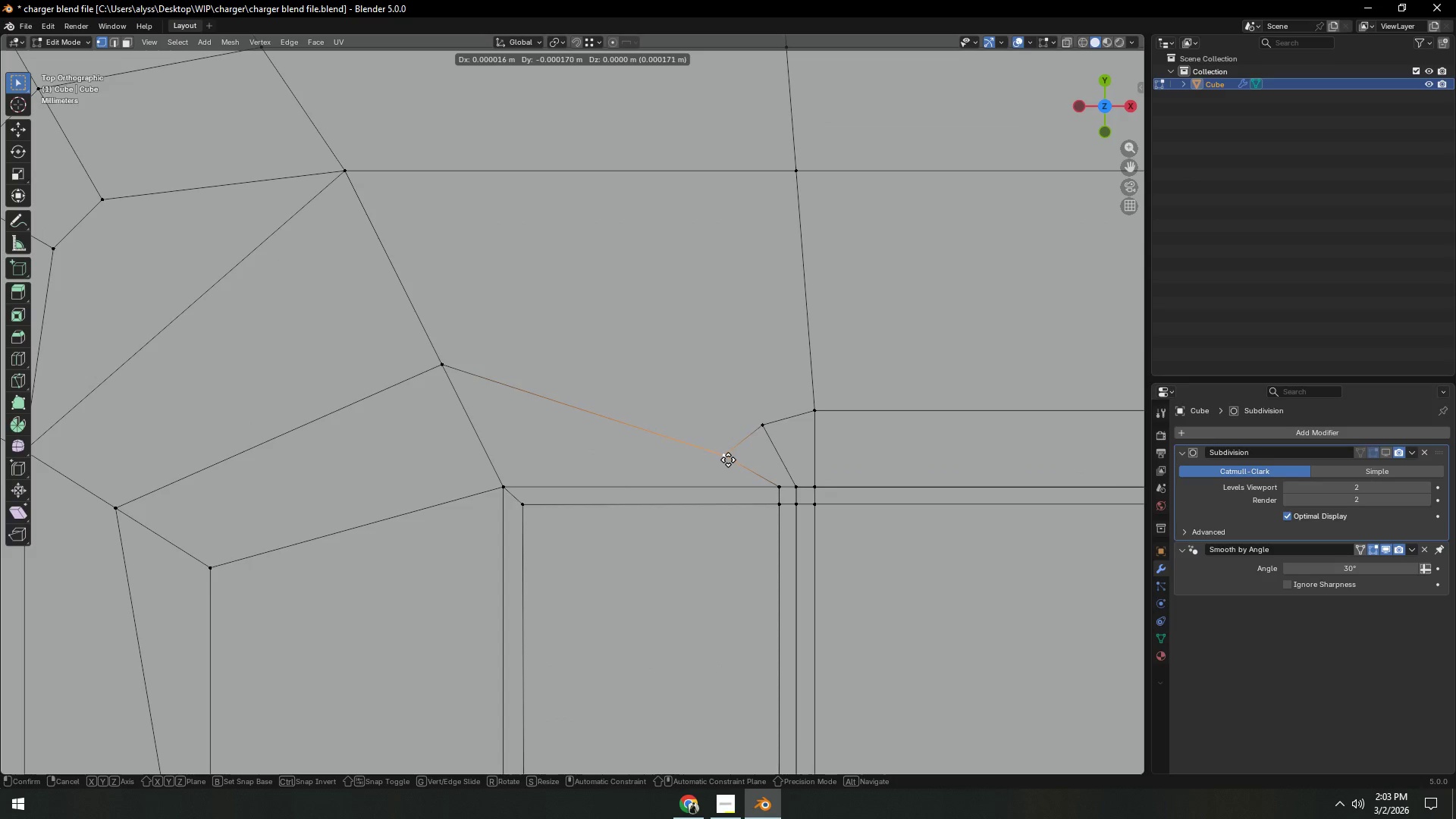 
left_click([728, 460])
 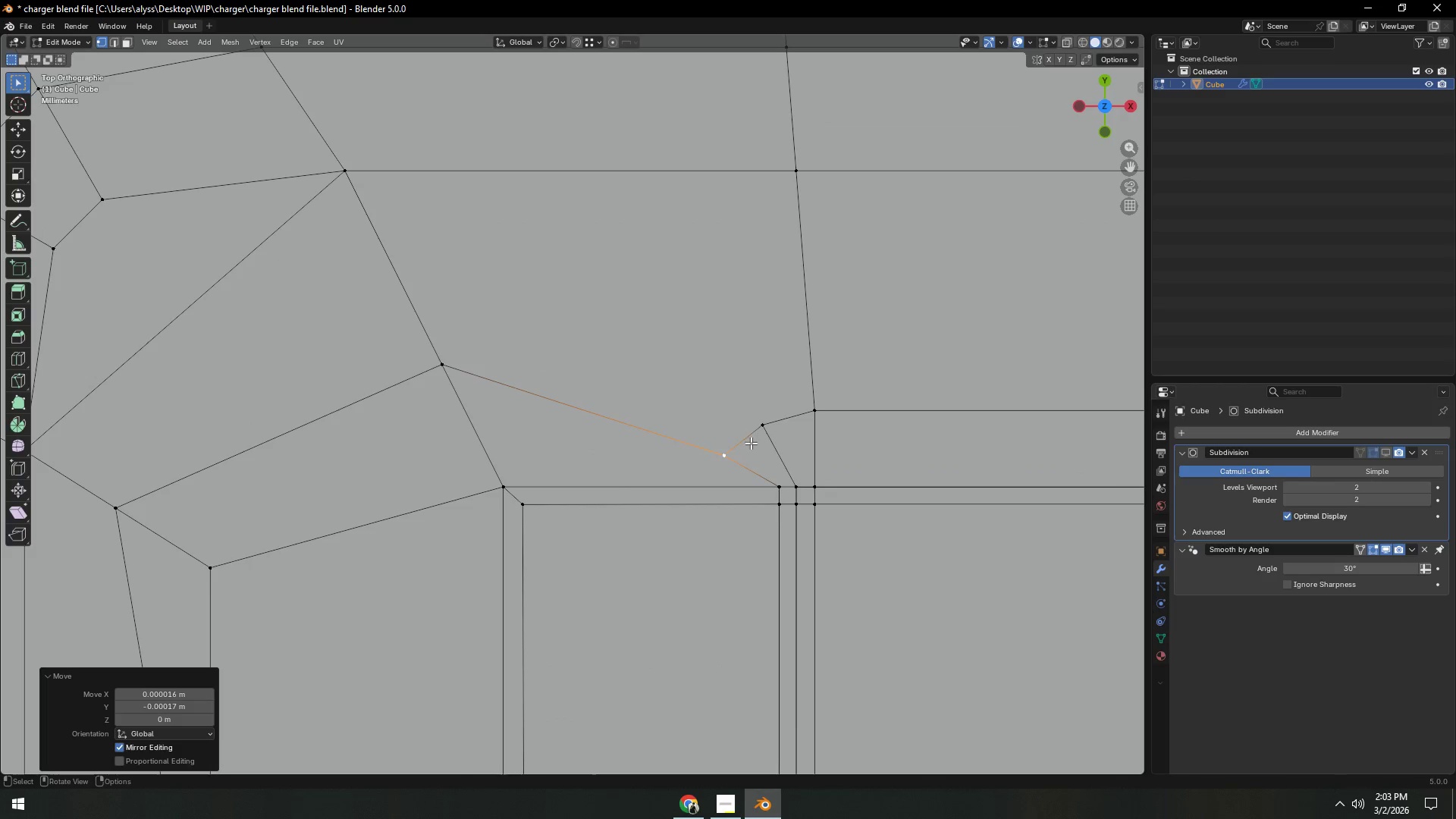 
hold_key(key=ShiftLeft, duration=0.73)
 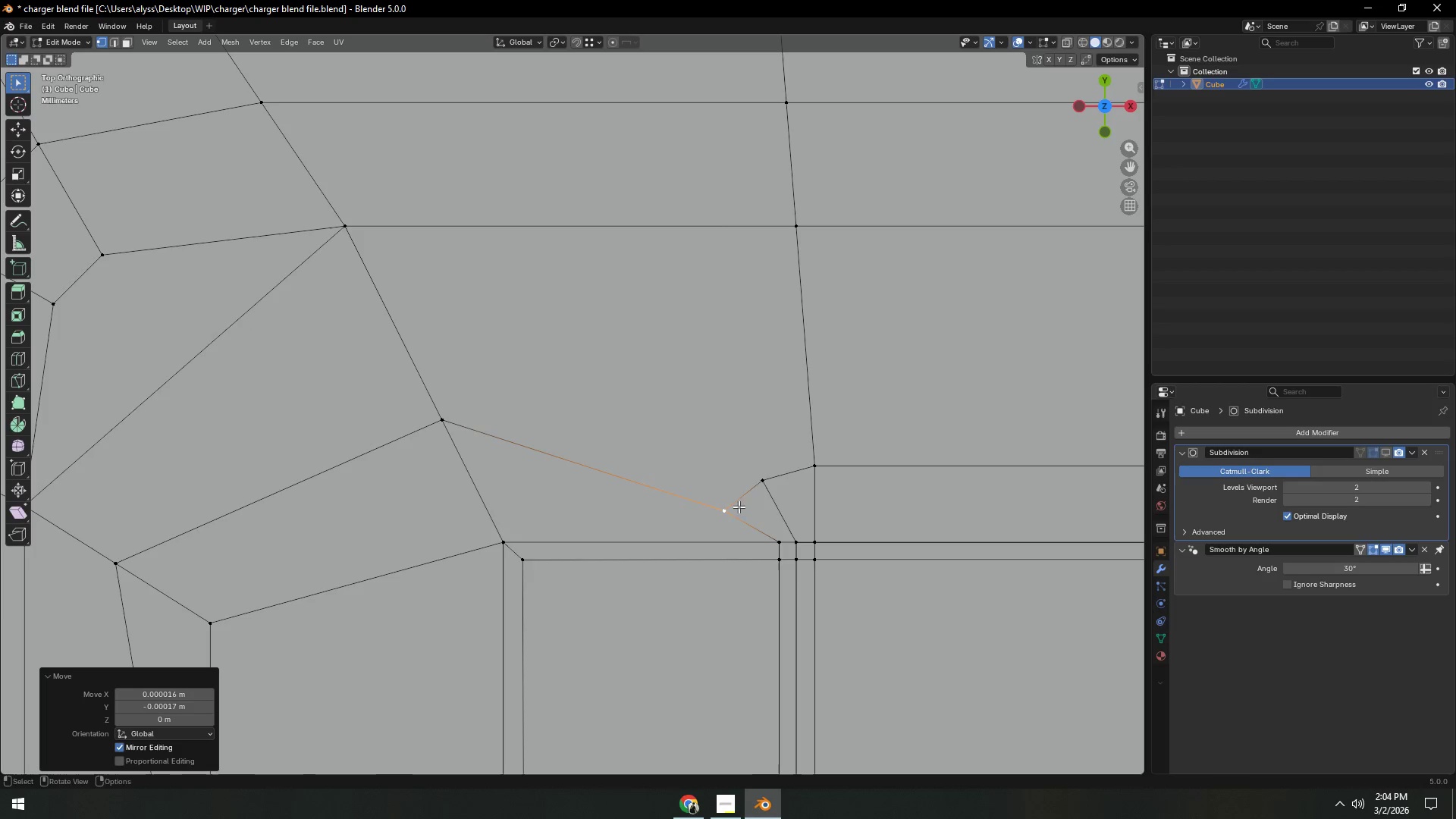 
wait(9.3)
 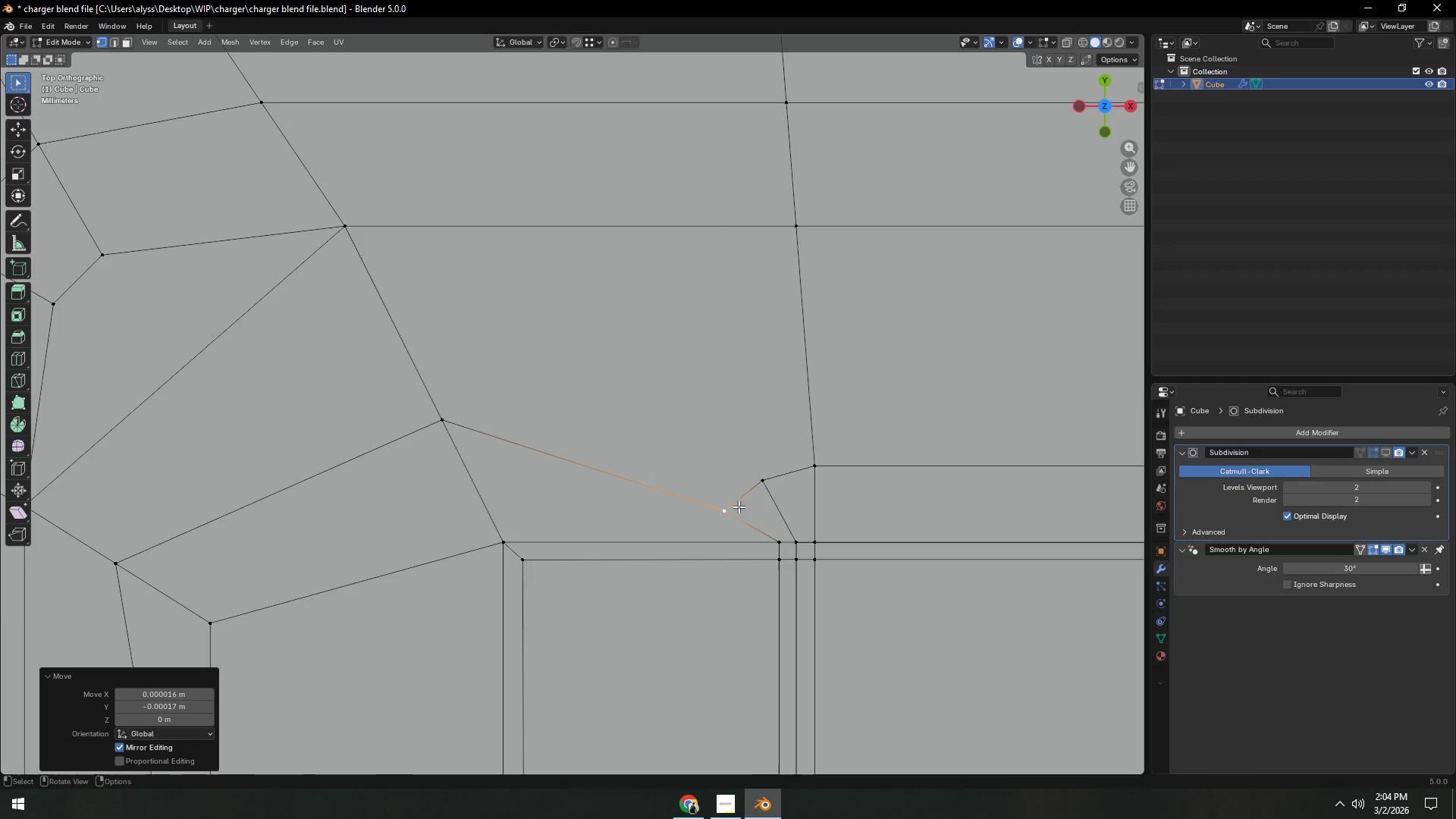 
left_click([731, 506])
 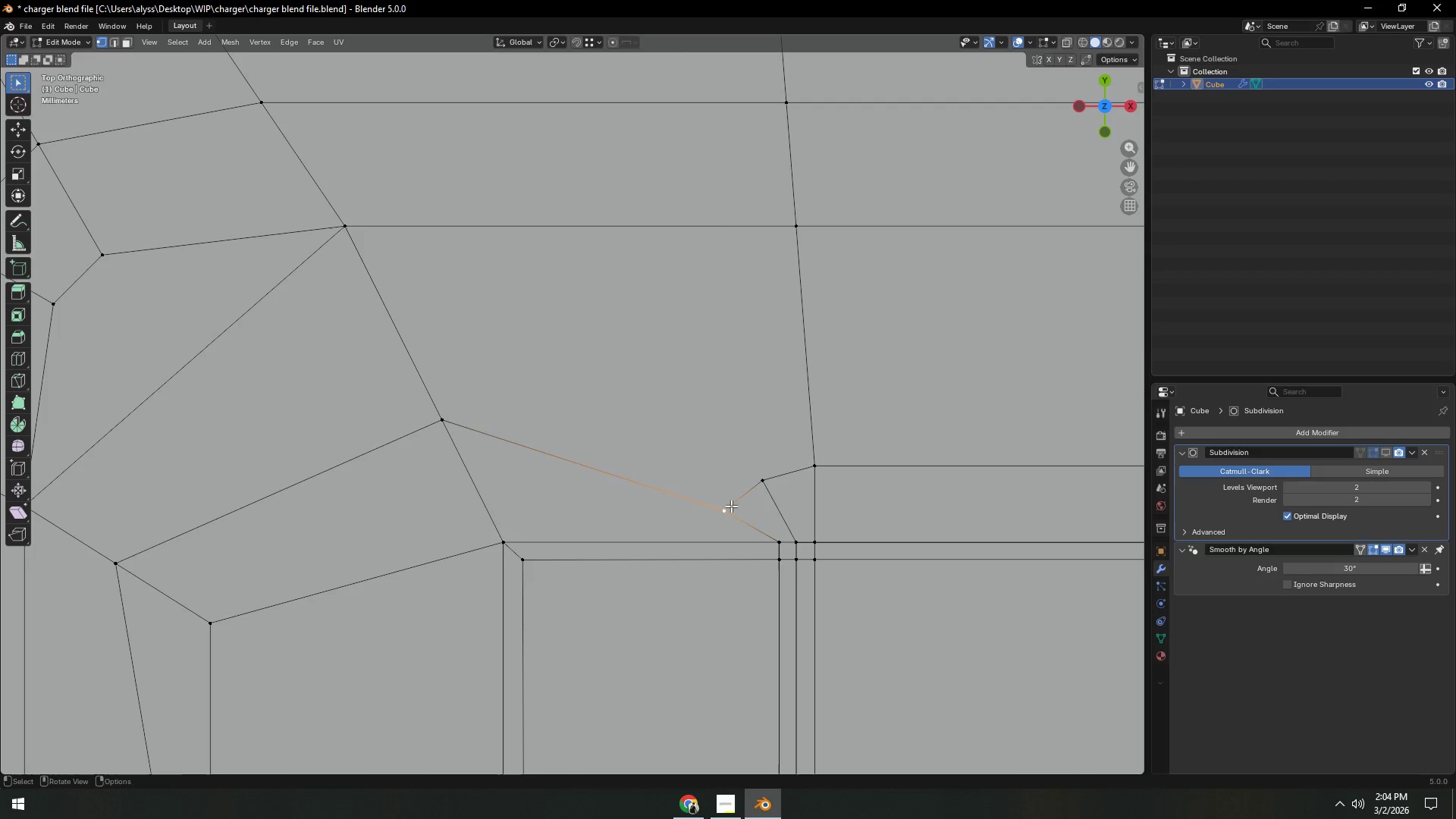 
key(G)
 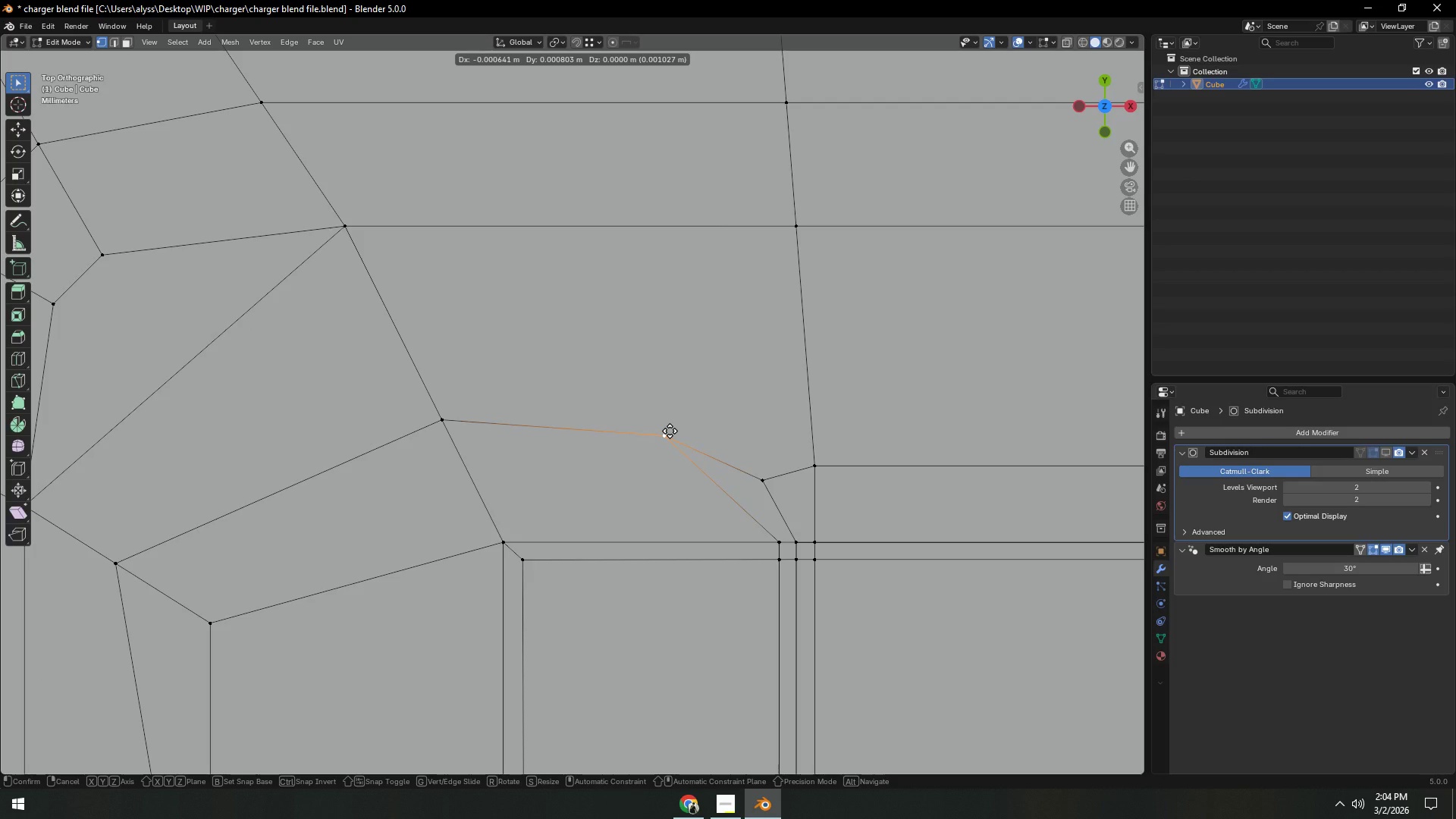 
left_click([670, 431])
 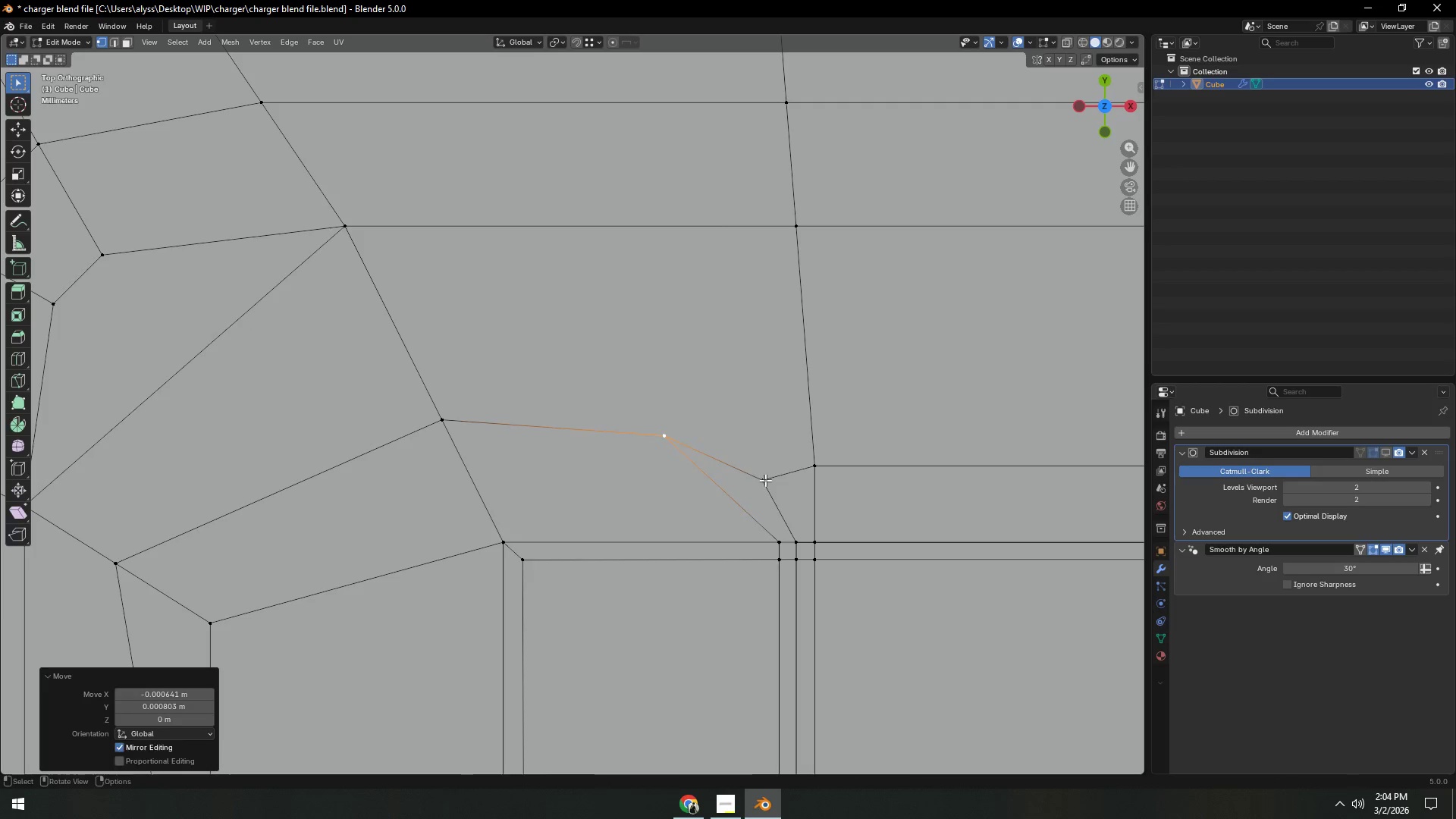 
key(G)
 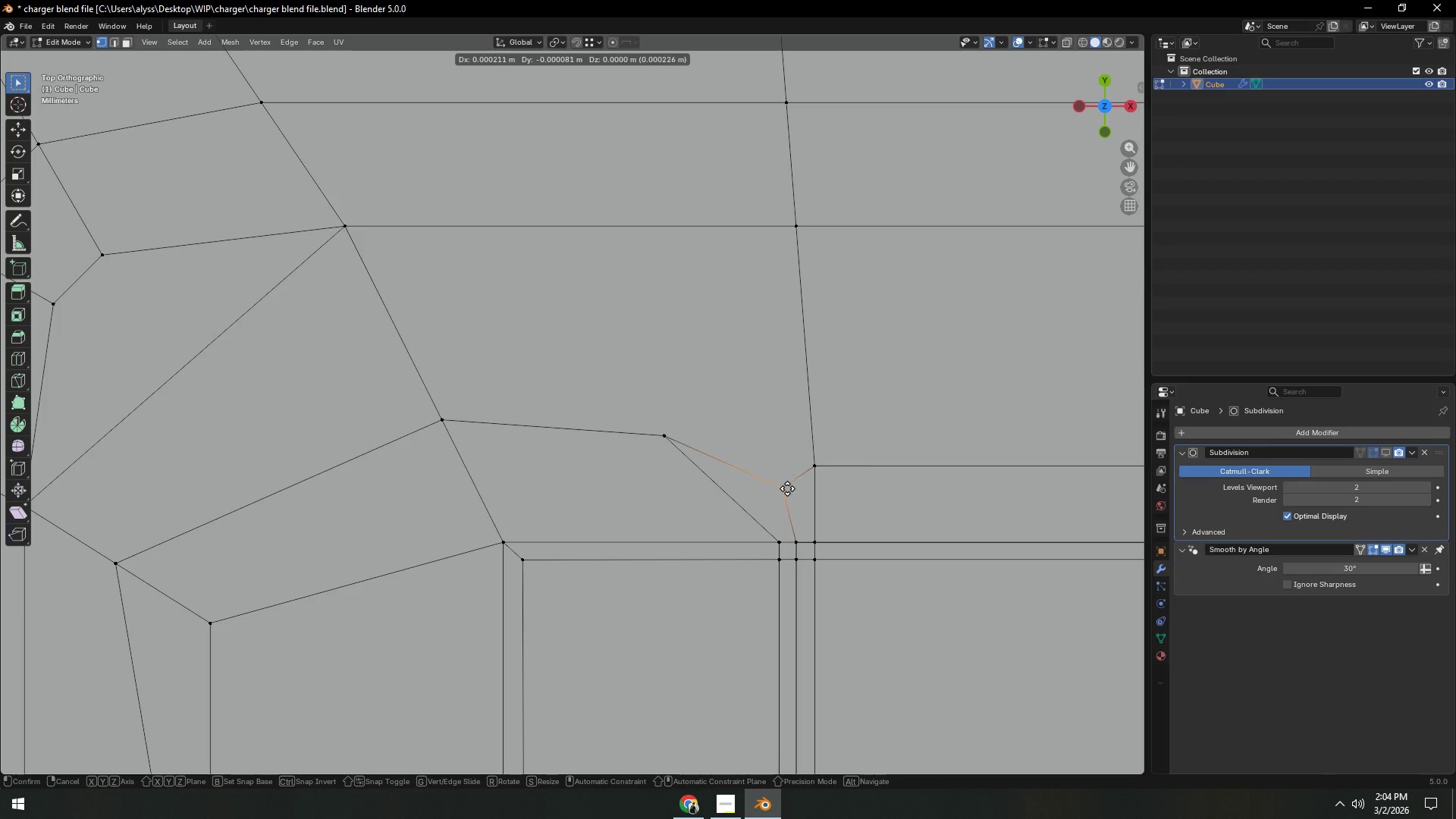 
left_click([787, 488])
 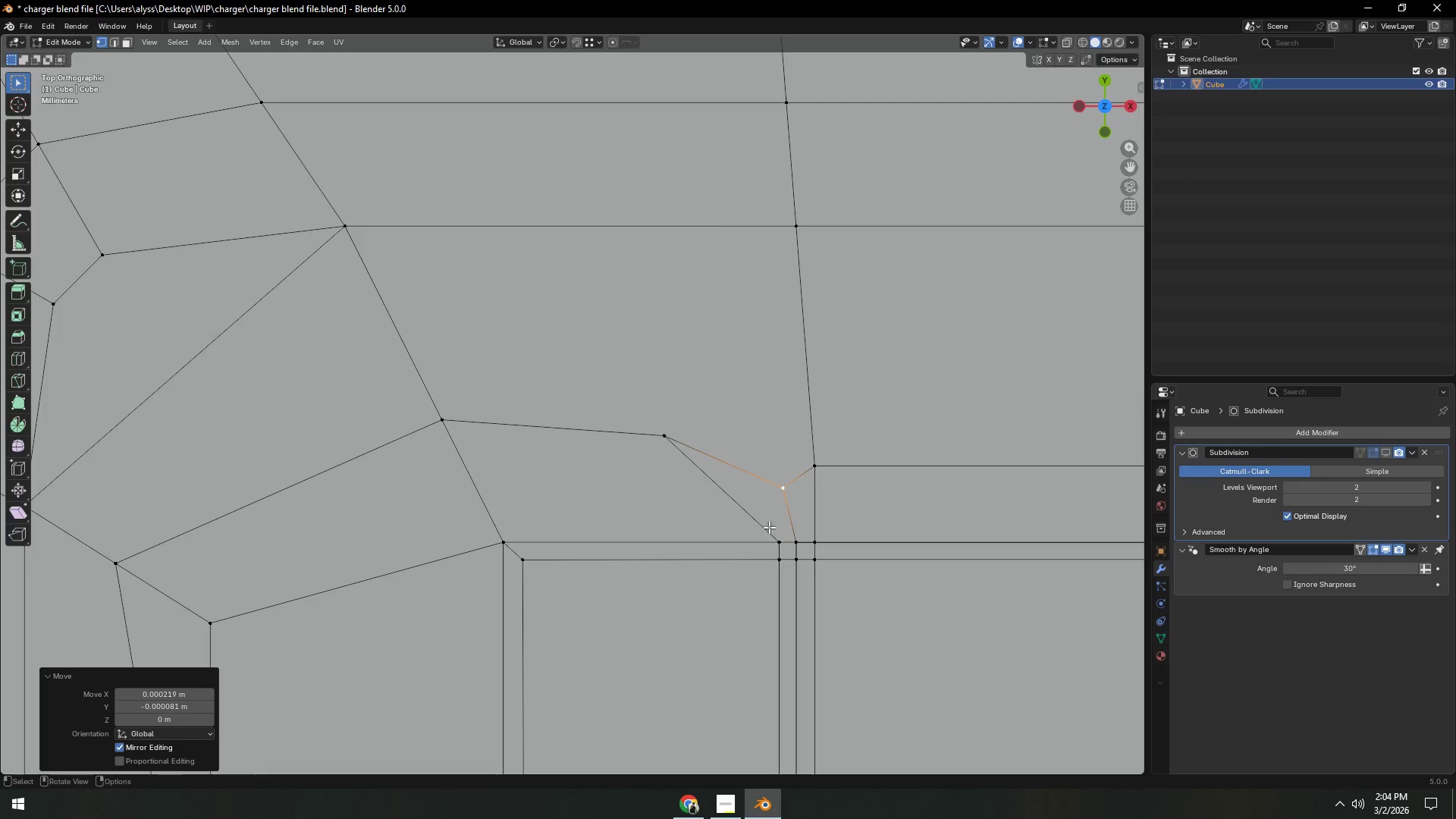 
key(2)
 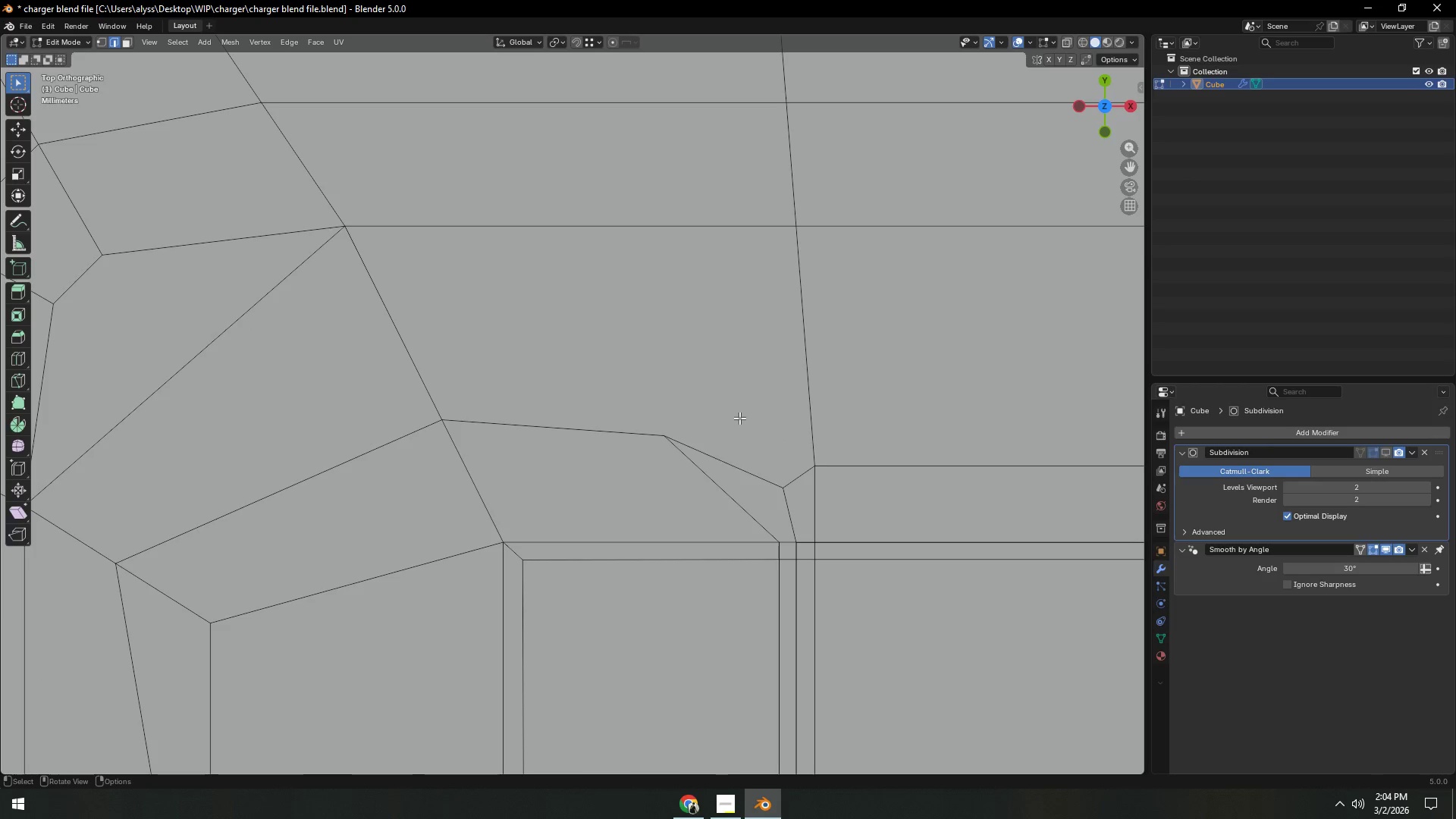 
left_click([739, 418])
 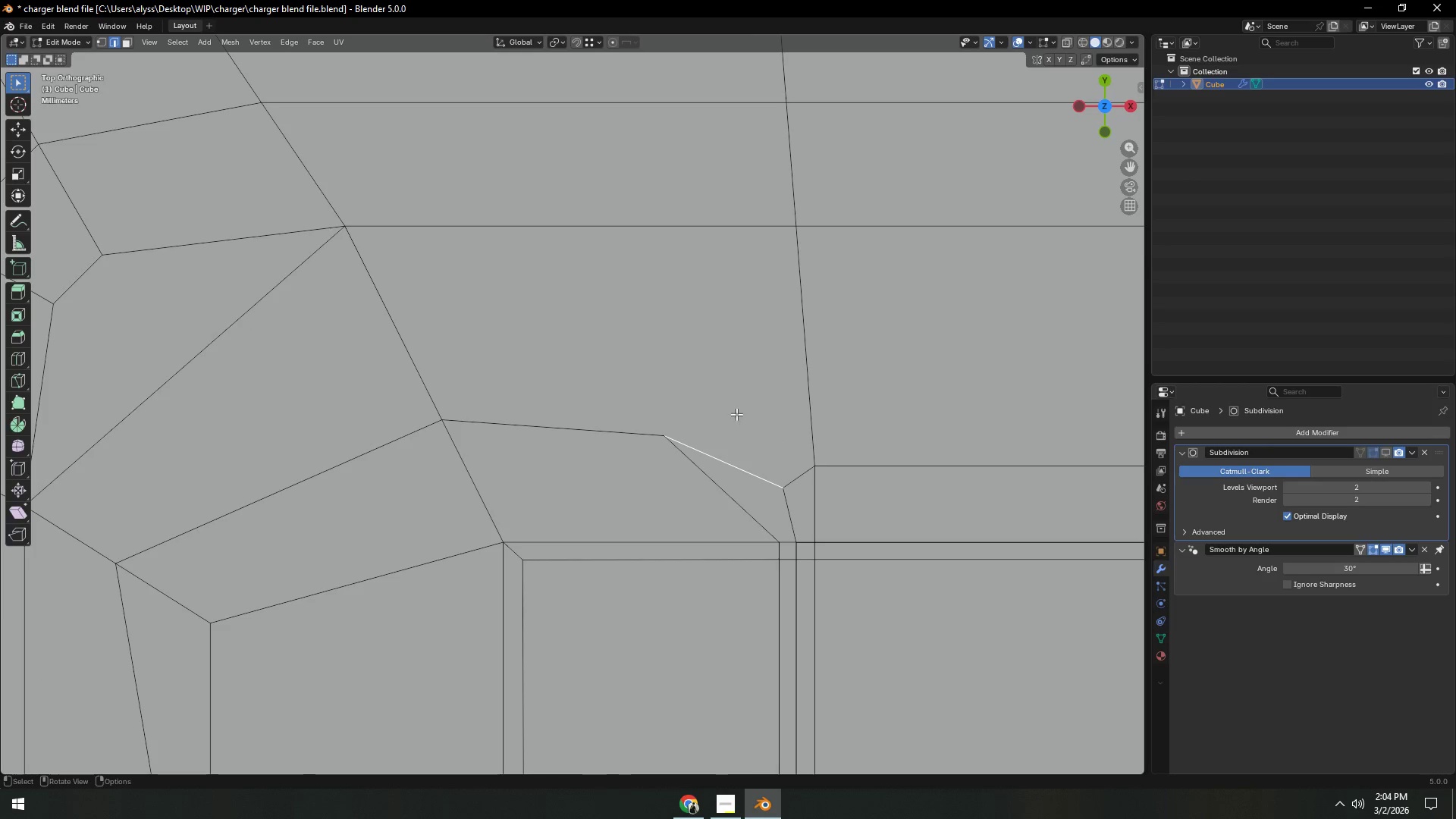 
key(3)
 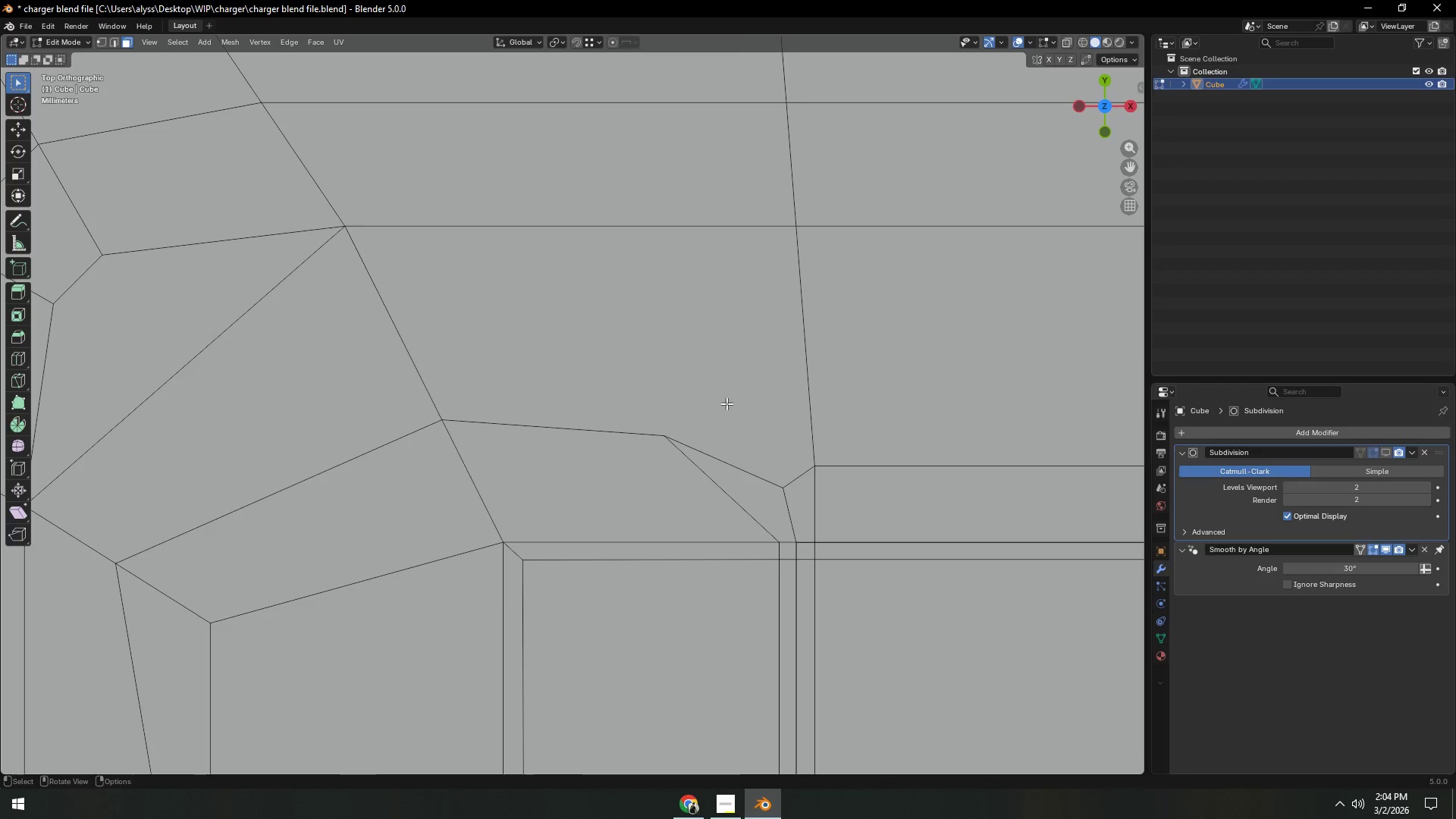 
left_click([726, 403])
 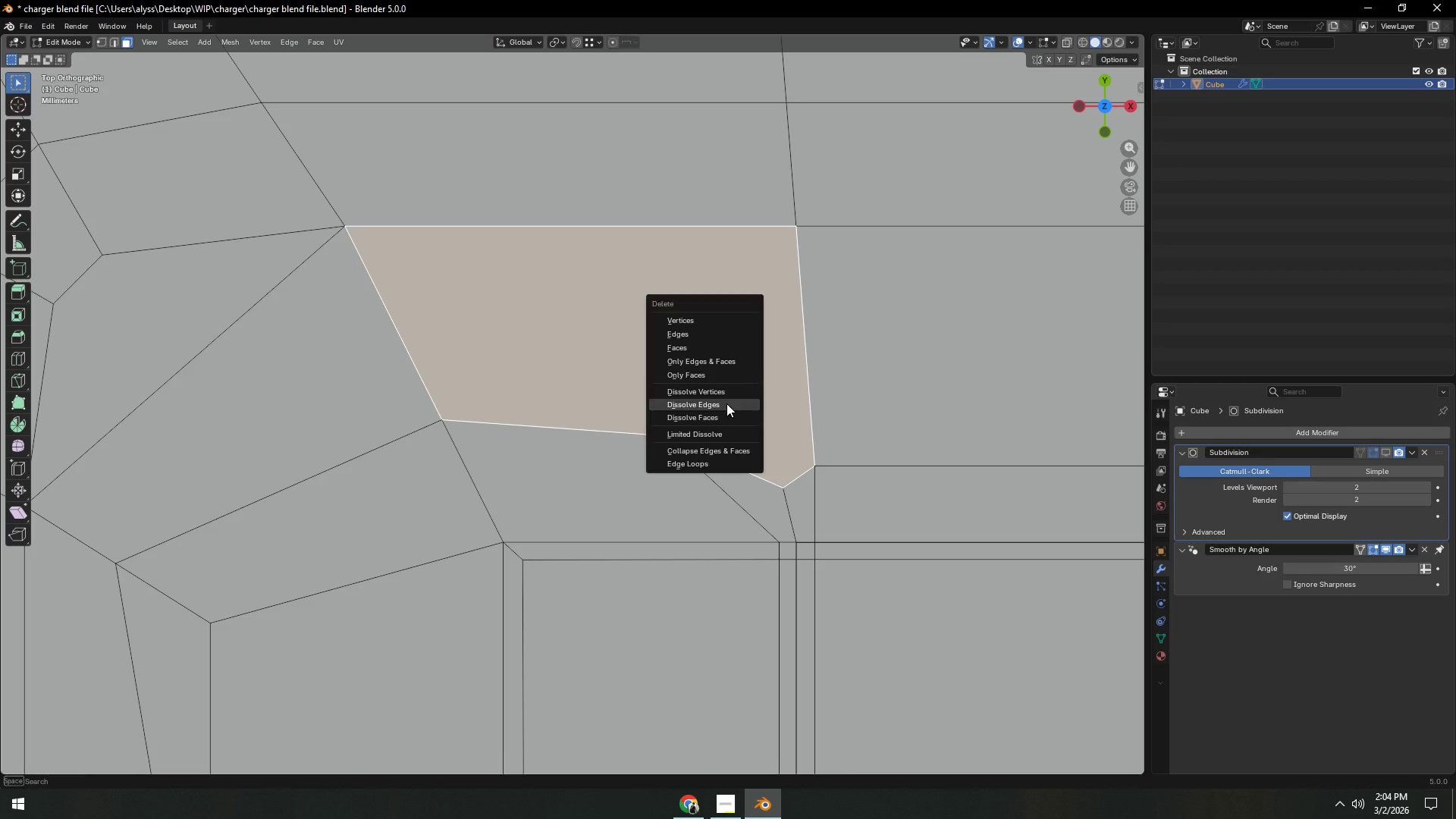 
key(X)
 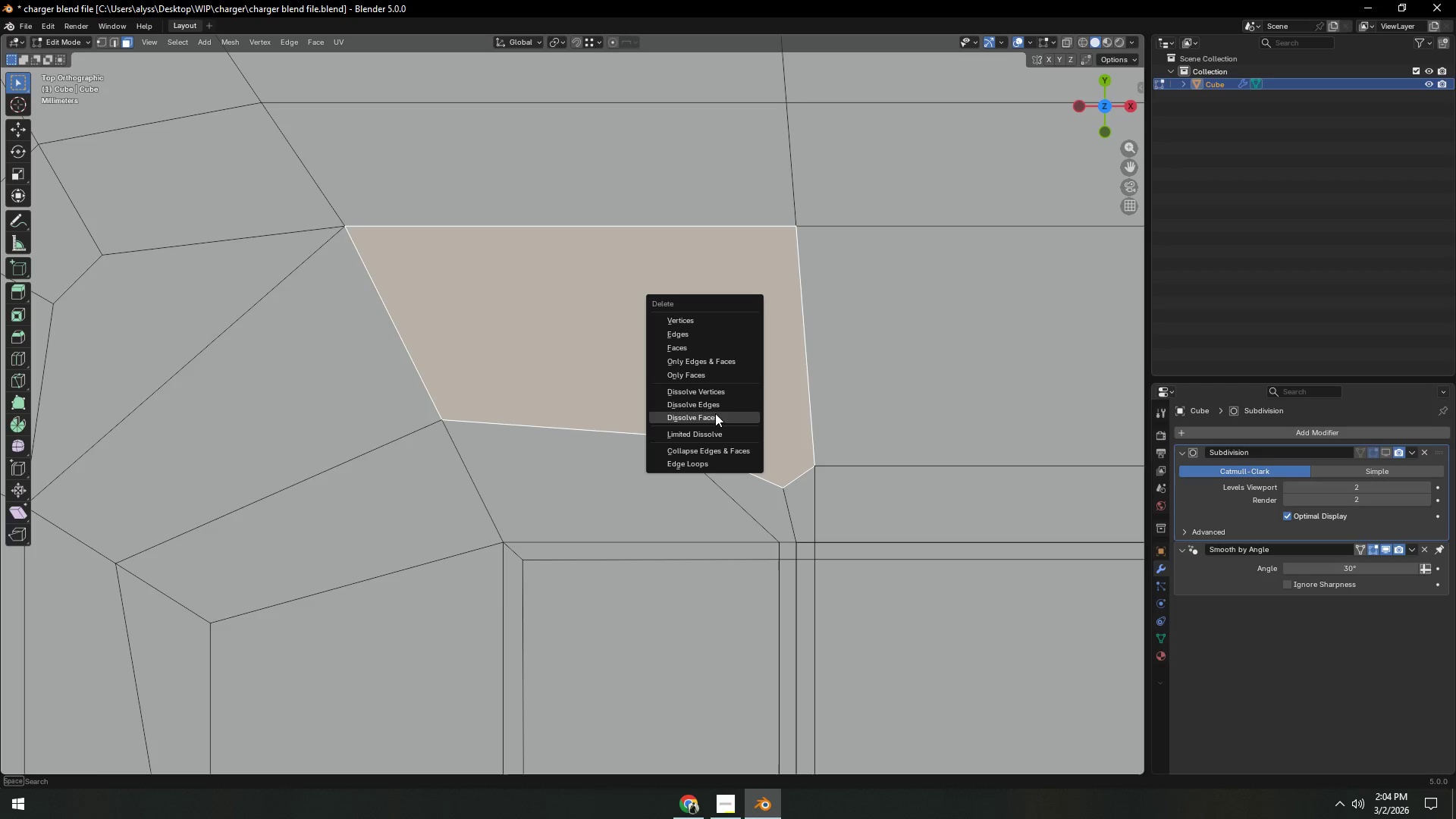 
left_click([710, 378])
 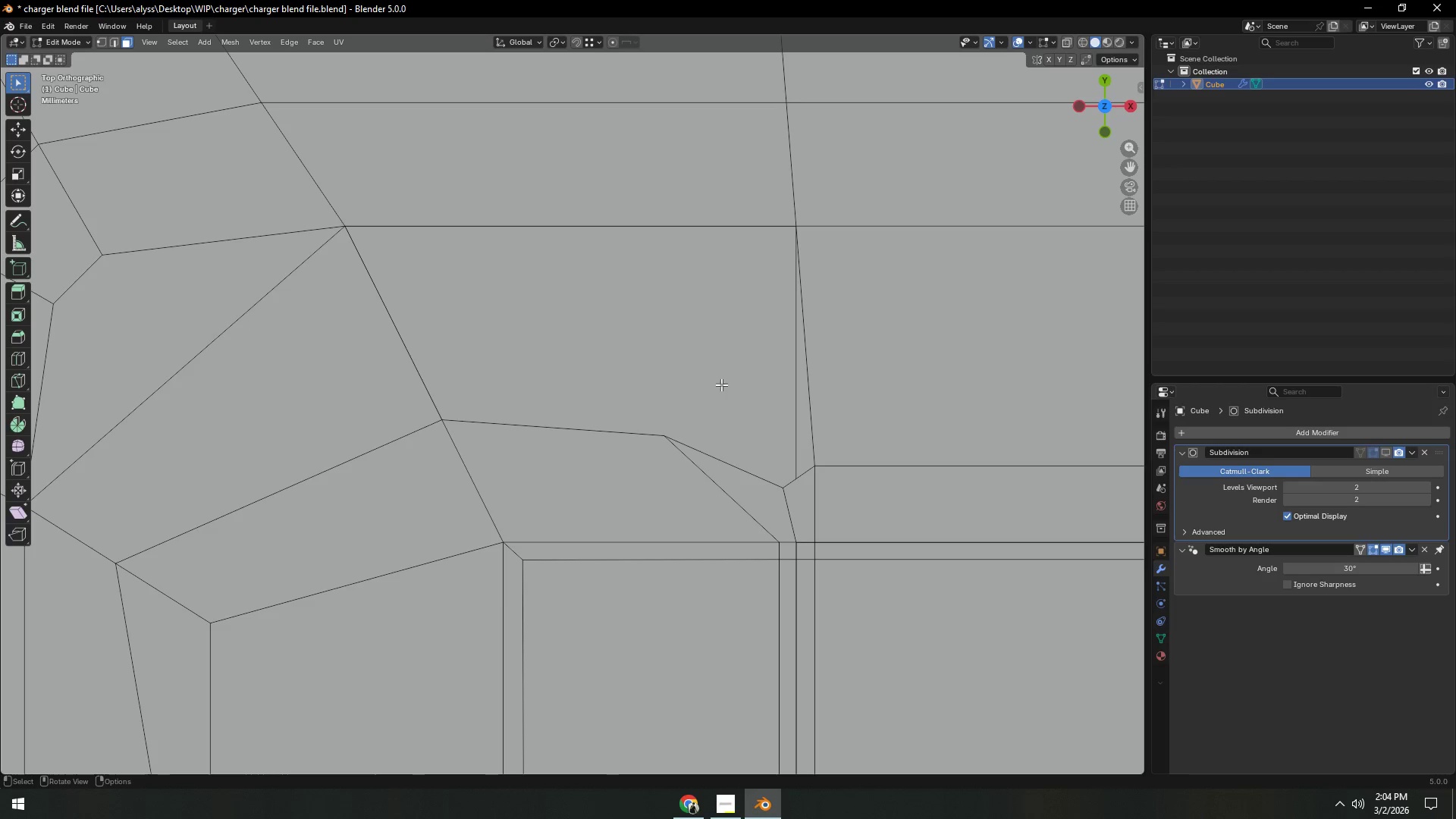 
key(2)
 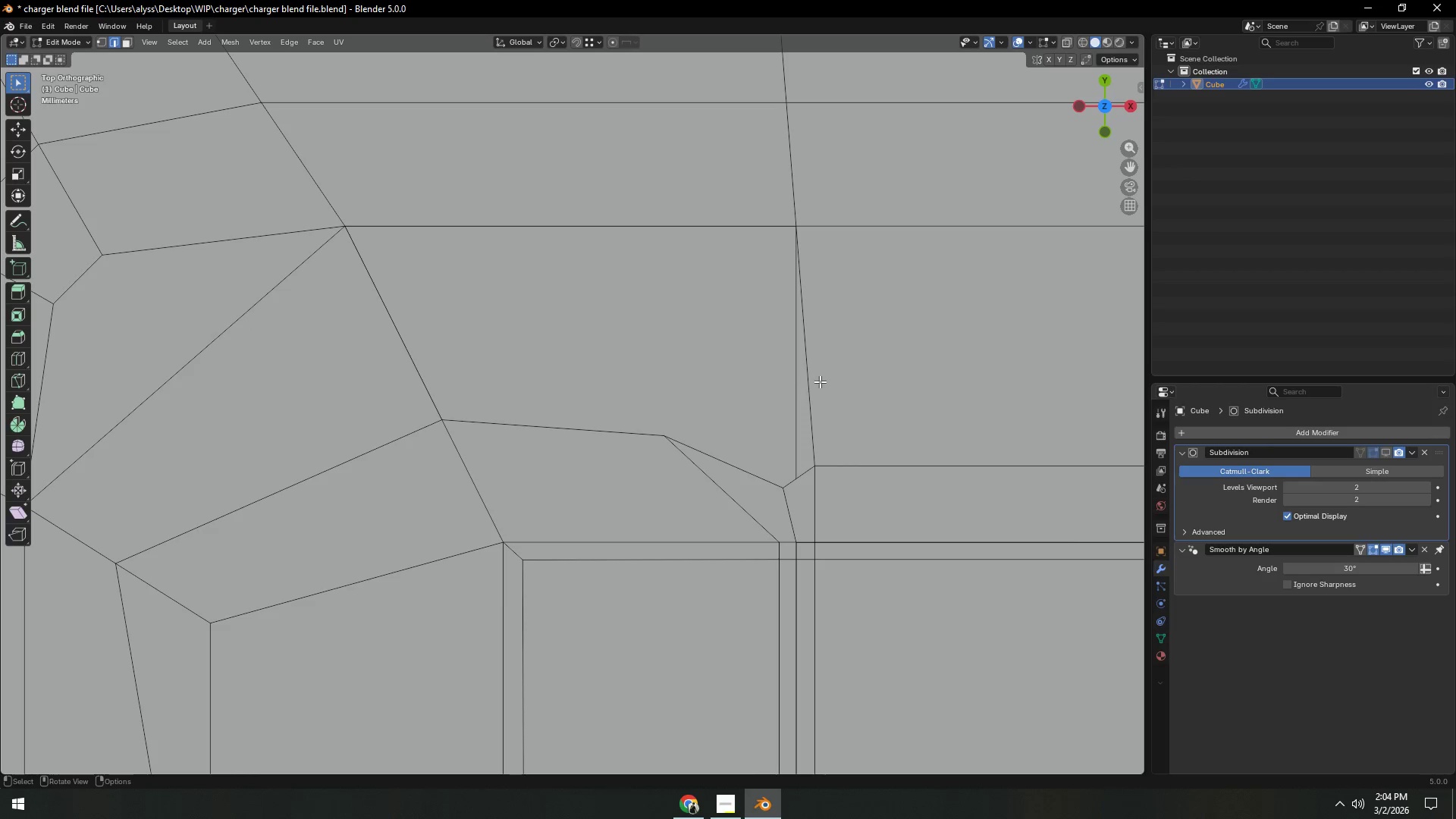 
left_click([822, 381])
 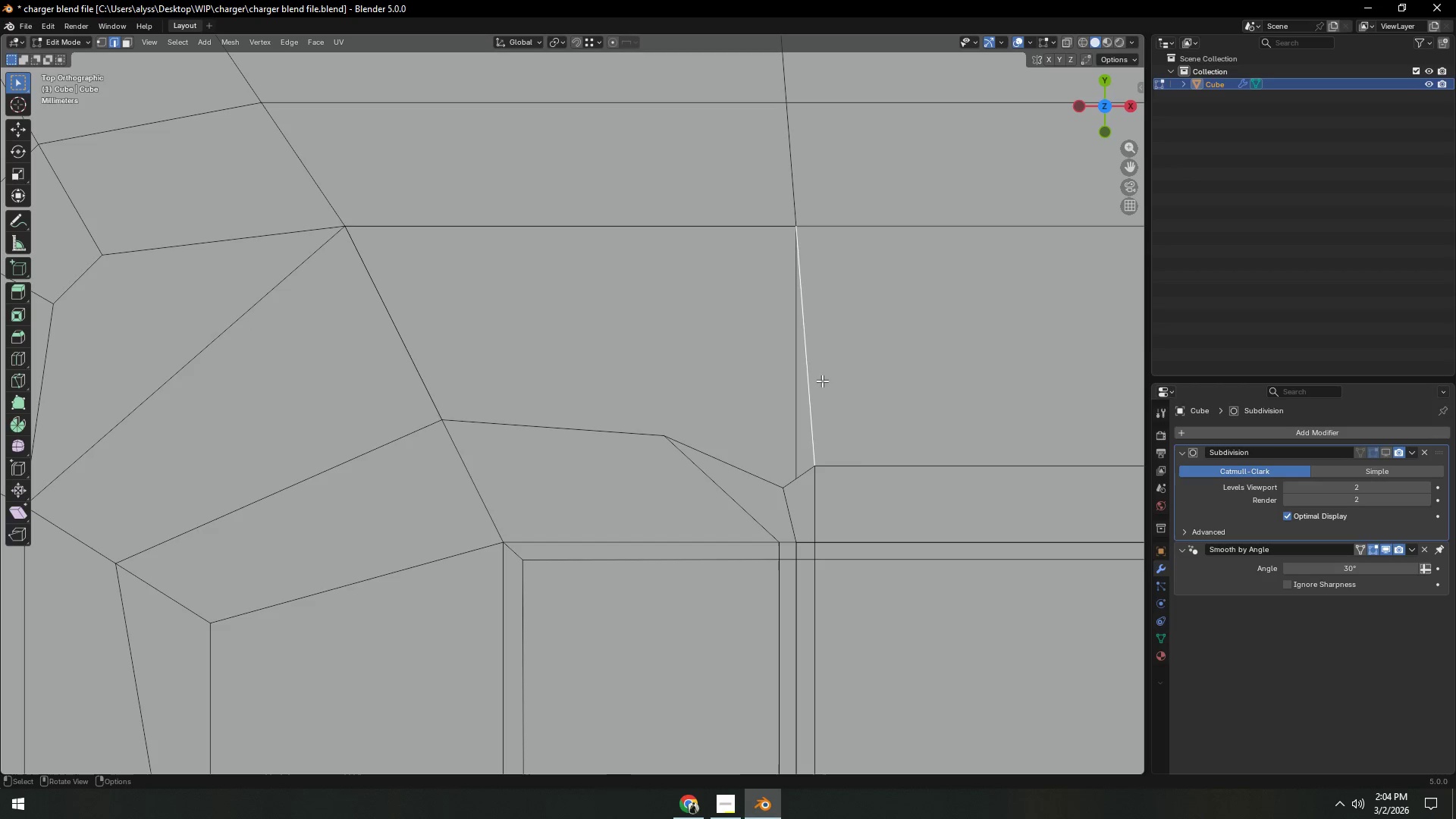 
key(F)
 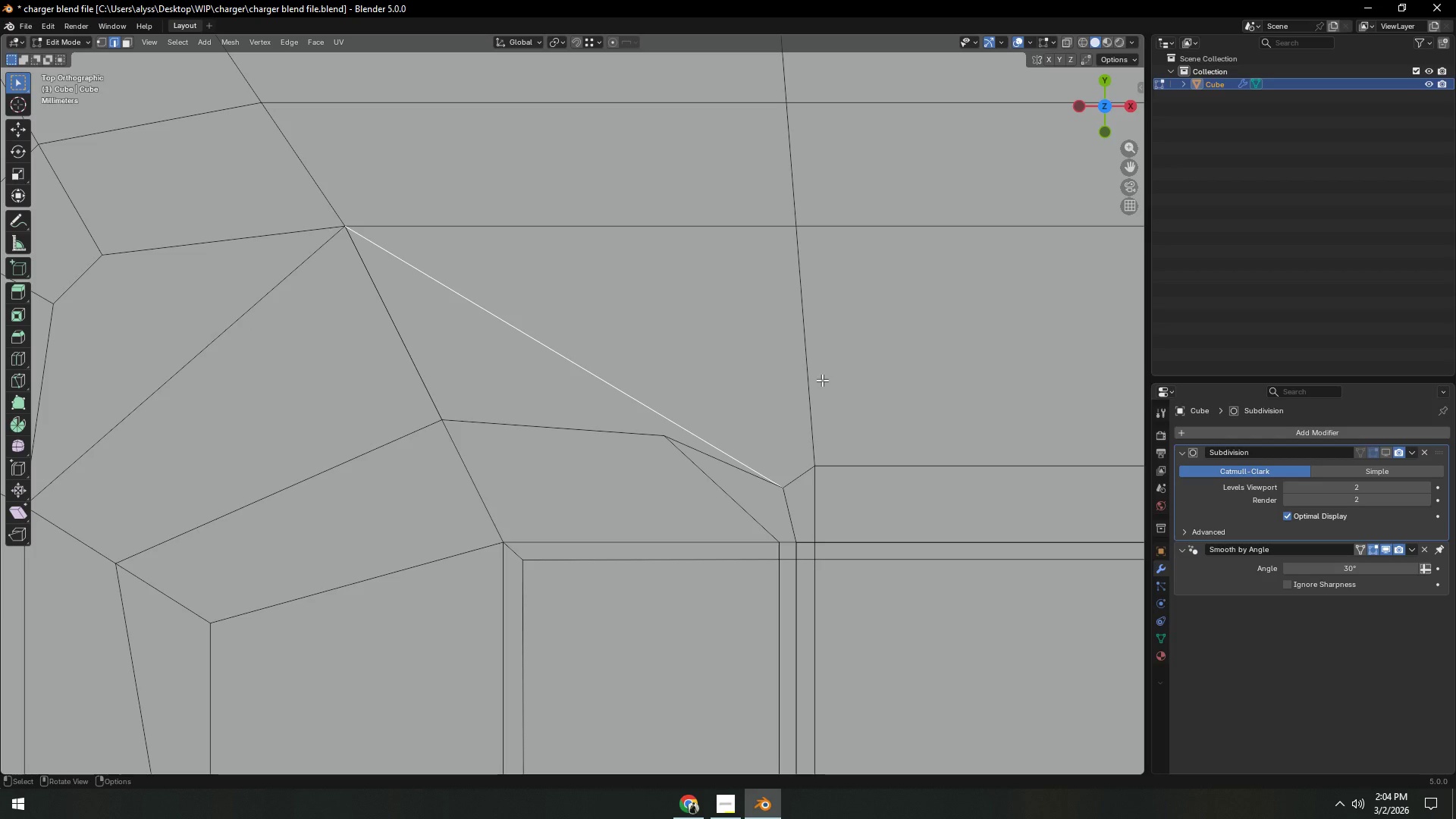 
key(Control+Z)
 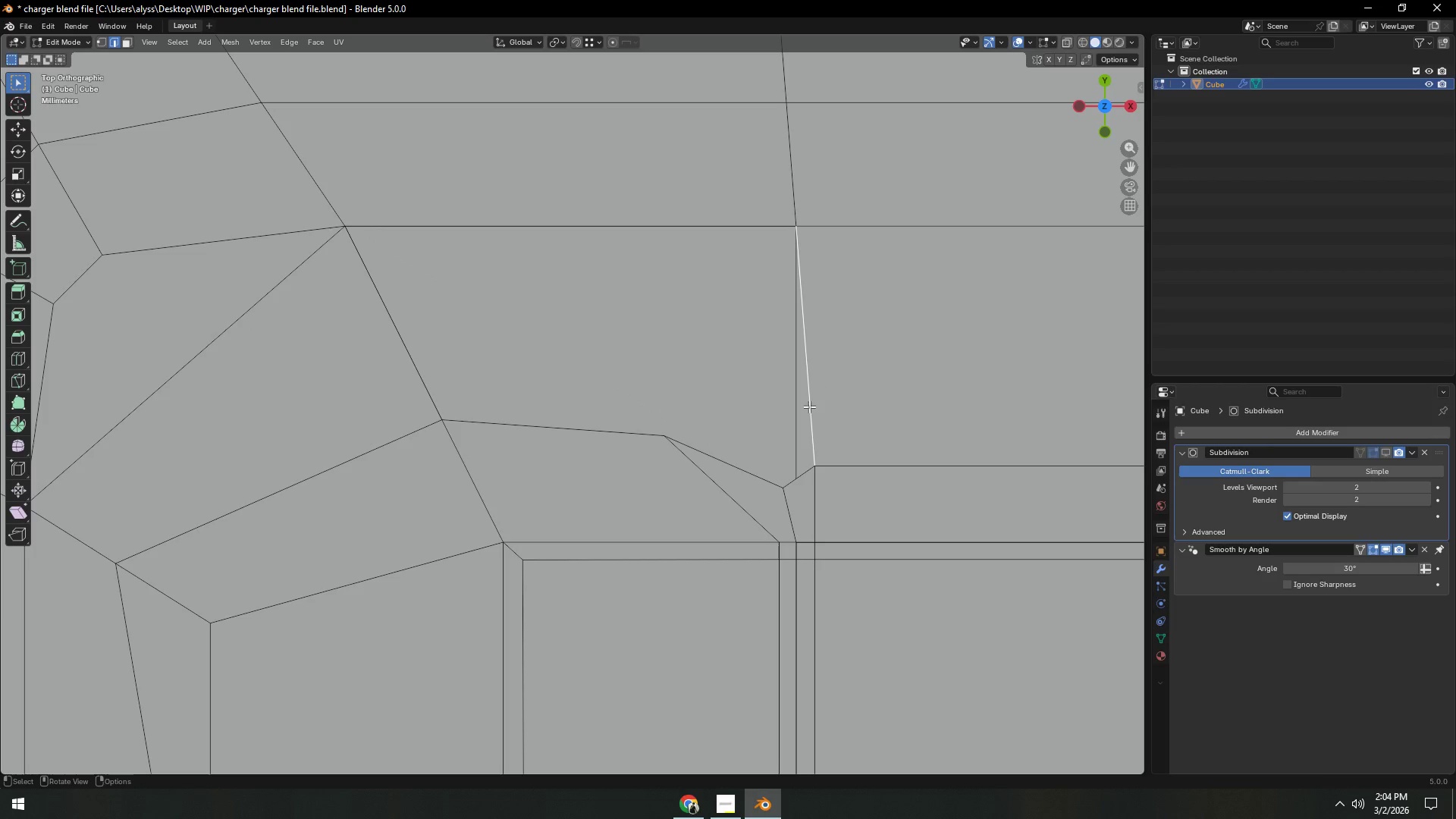 
hold_key(key=ShiftLeft, duration=1.0)
left_click([743, 471])
 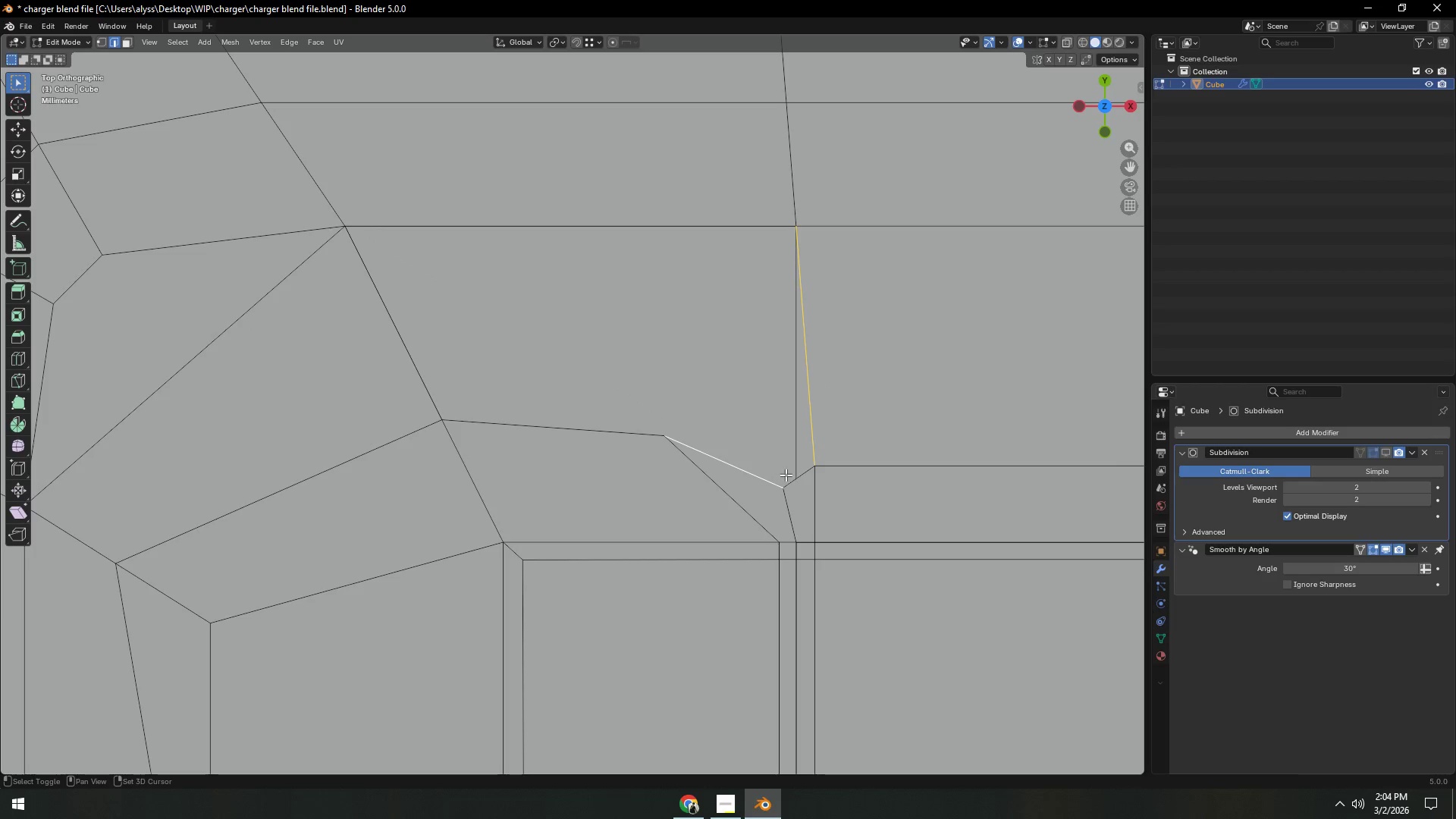 
left_click([806, 478])
 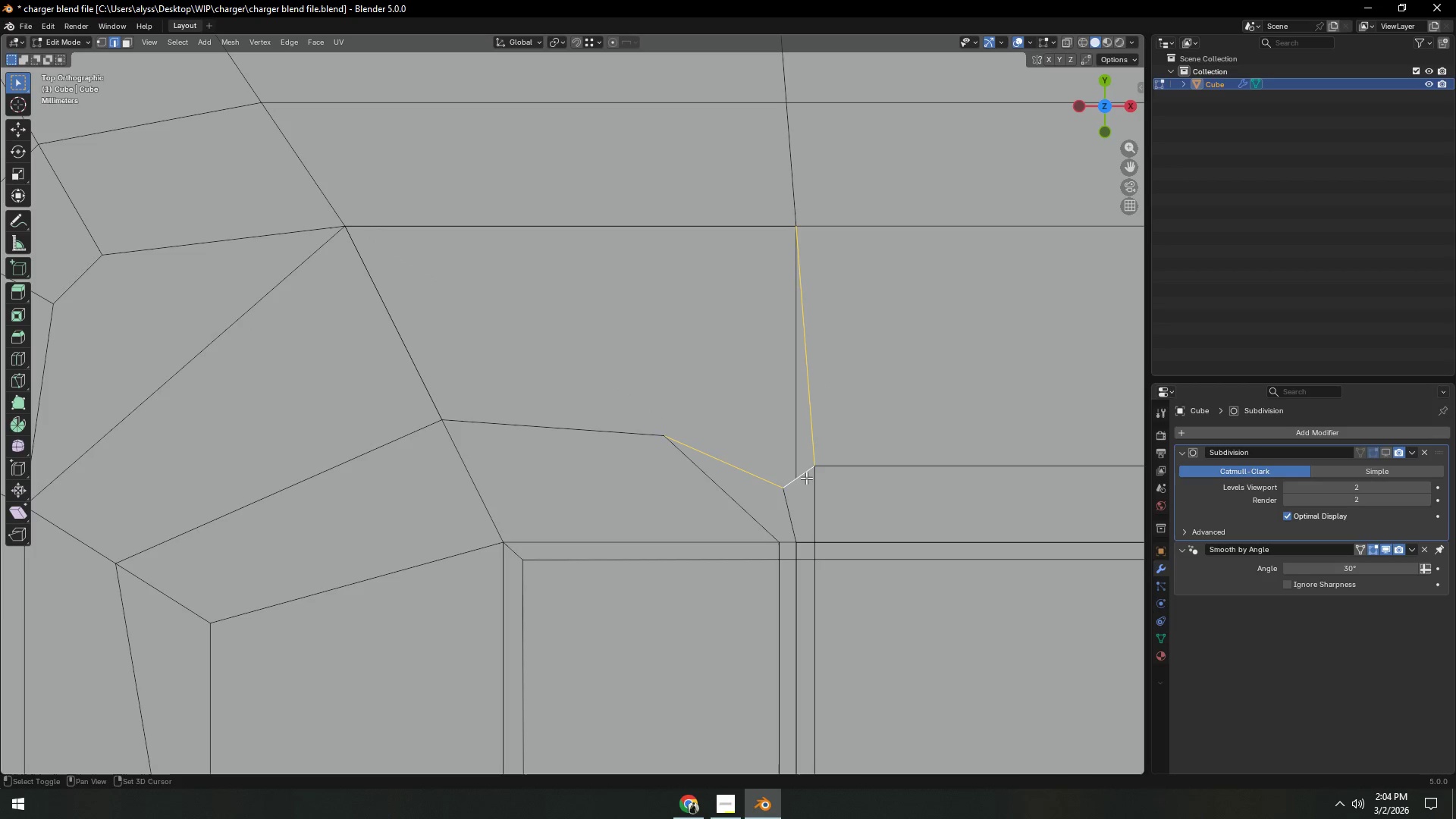 
hold_key(key=ShiftLeft, duration=0.98)
 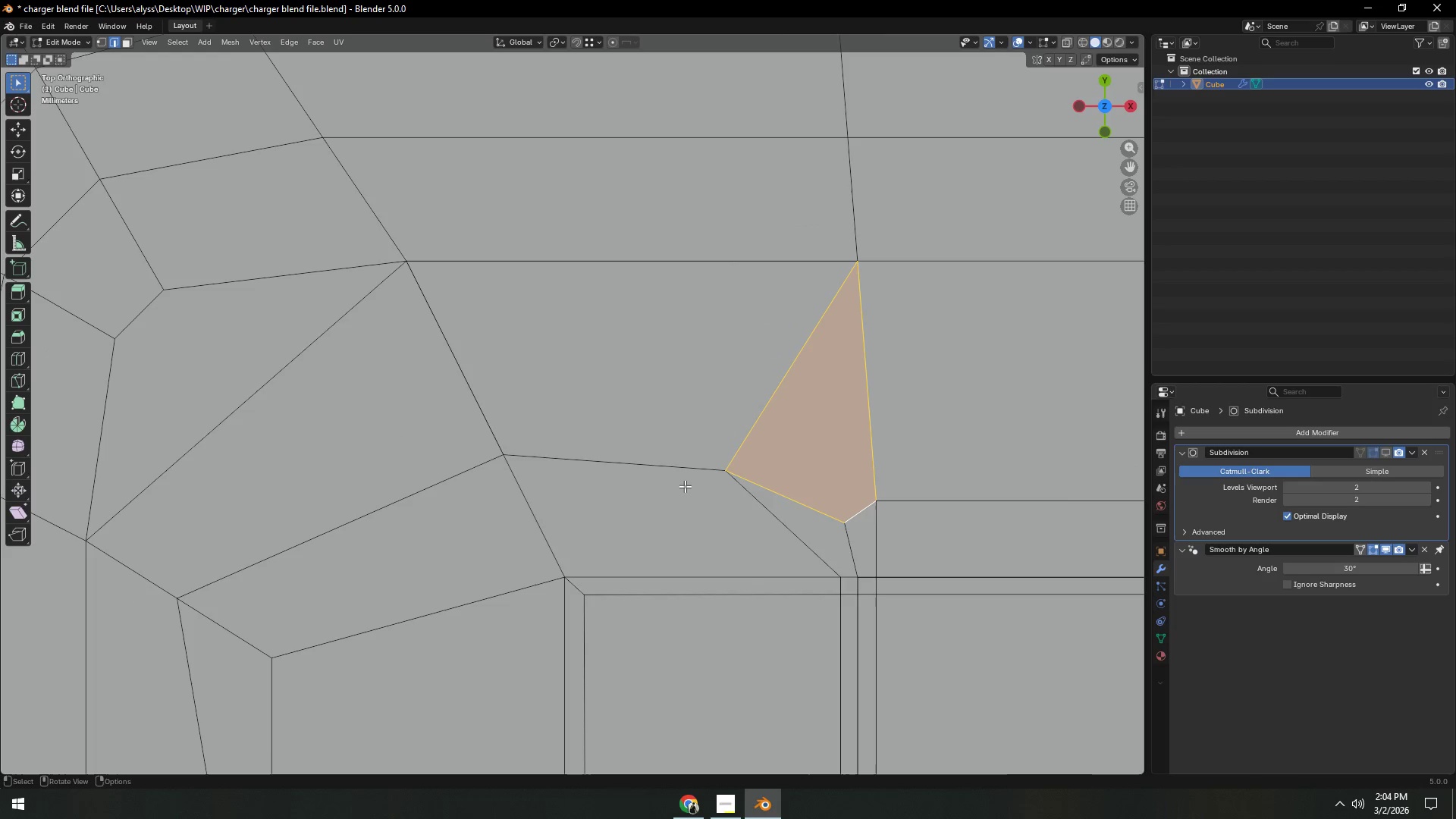 
key(F)
 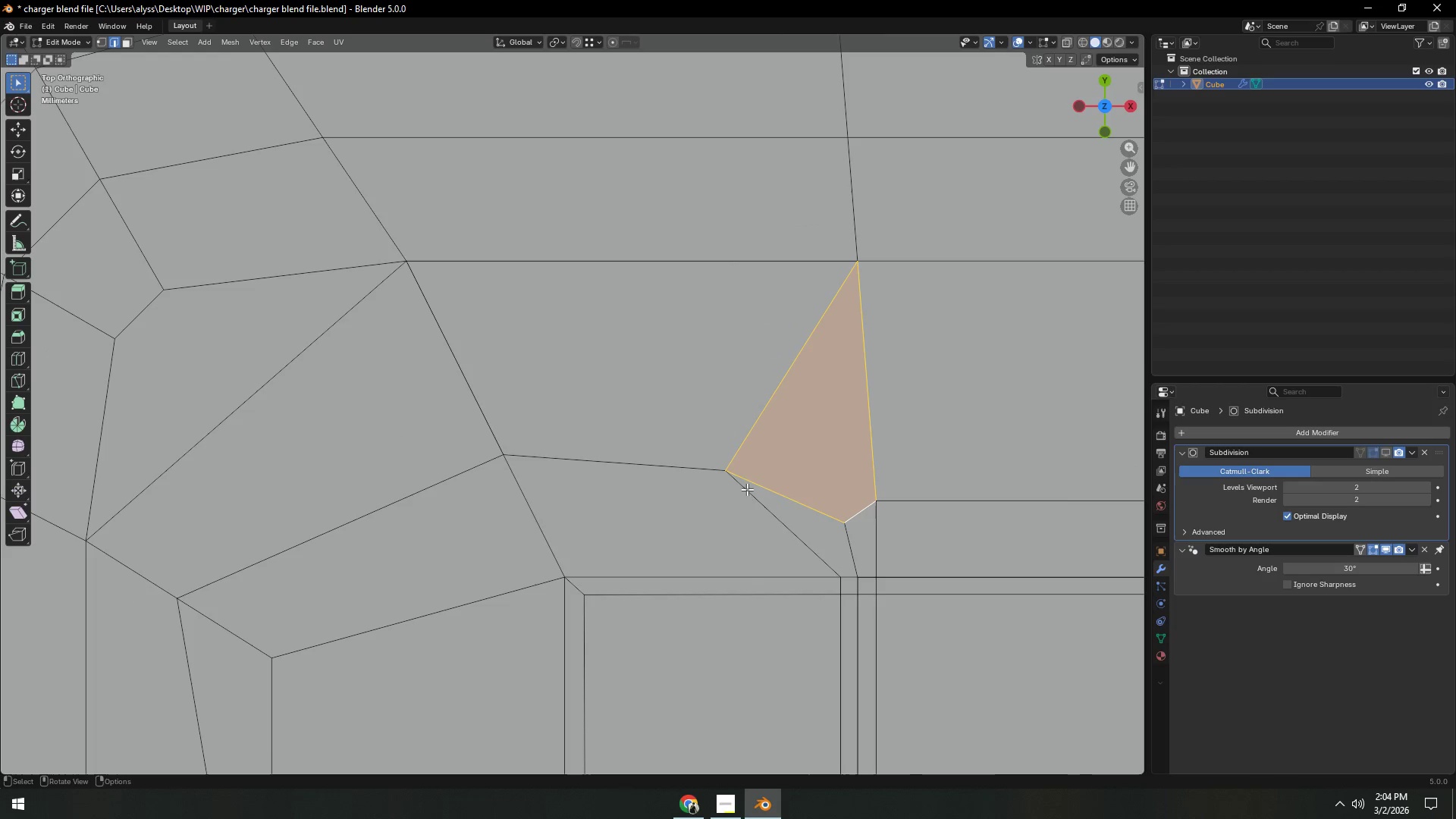 
left_click([670, 476])
 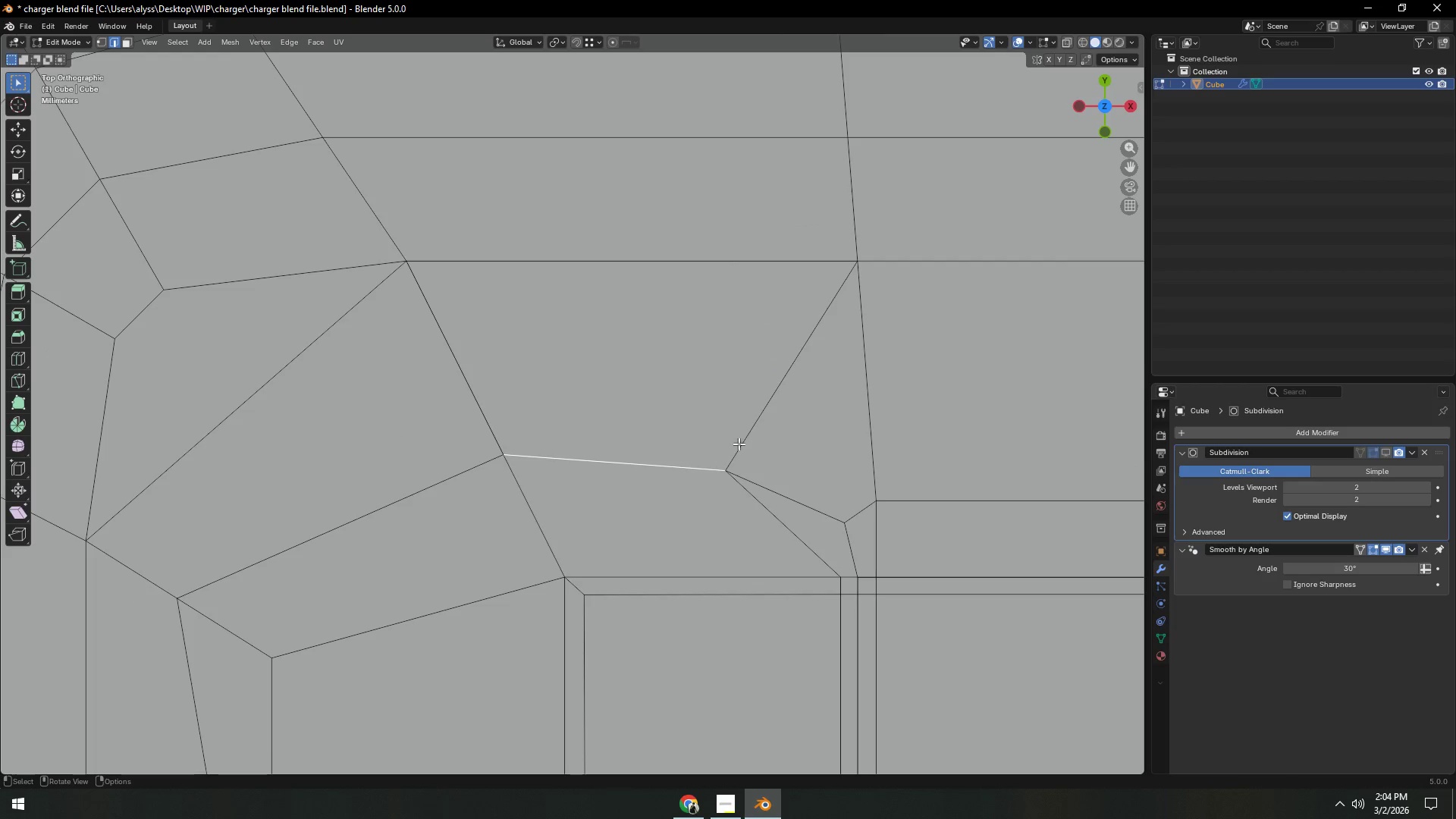 
hold_key(key=ShiftLeft, duration=1.5)
left_click([783, 414])
 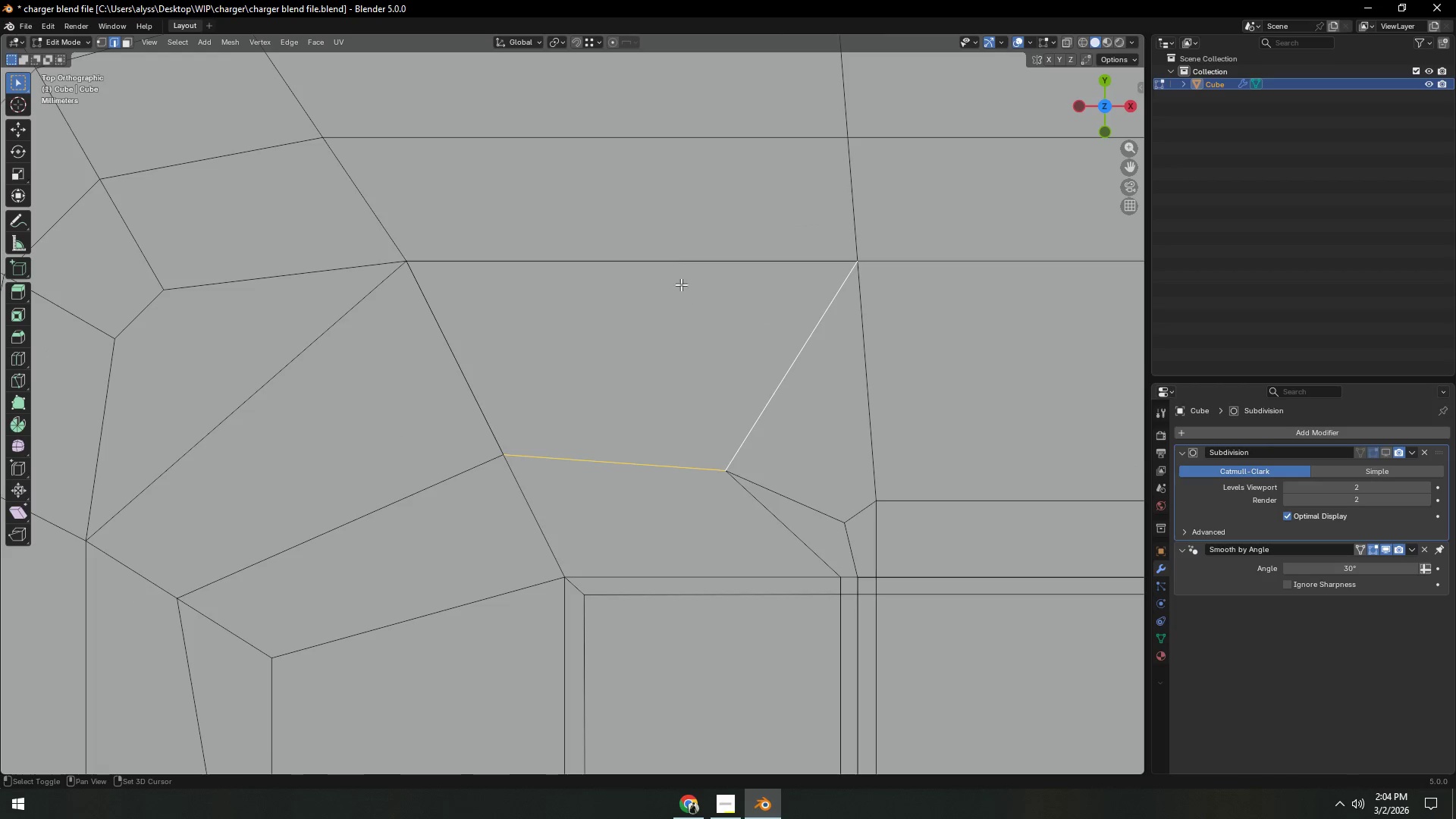 
left_click([671, 253])
 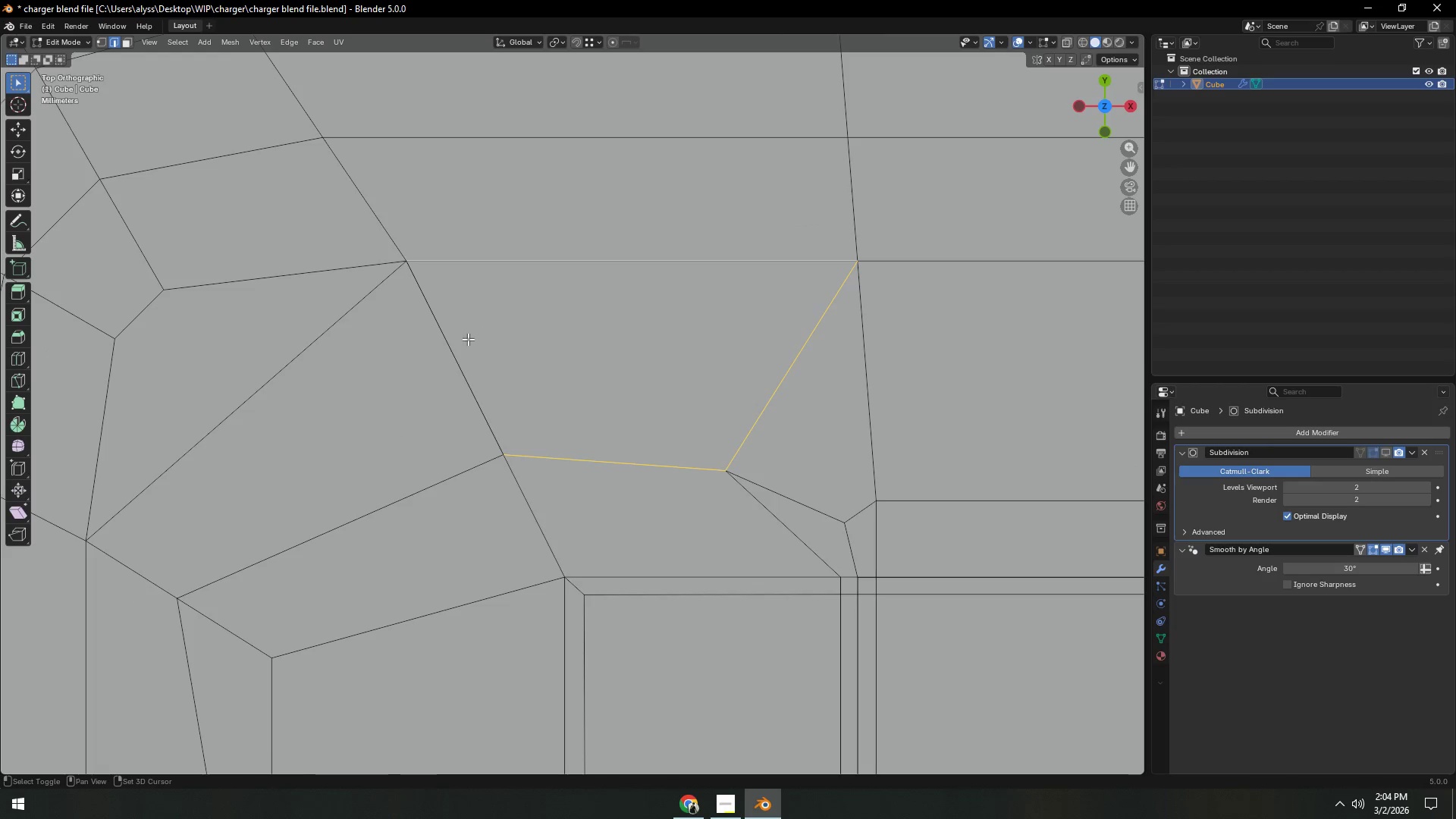 
left_click([425, 355])
 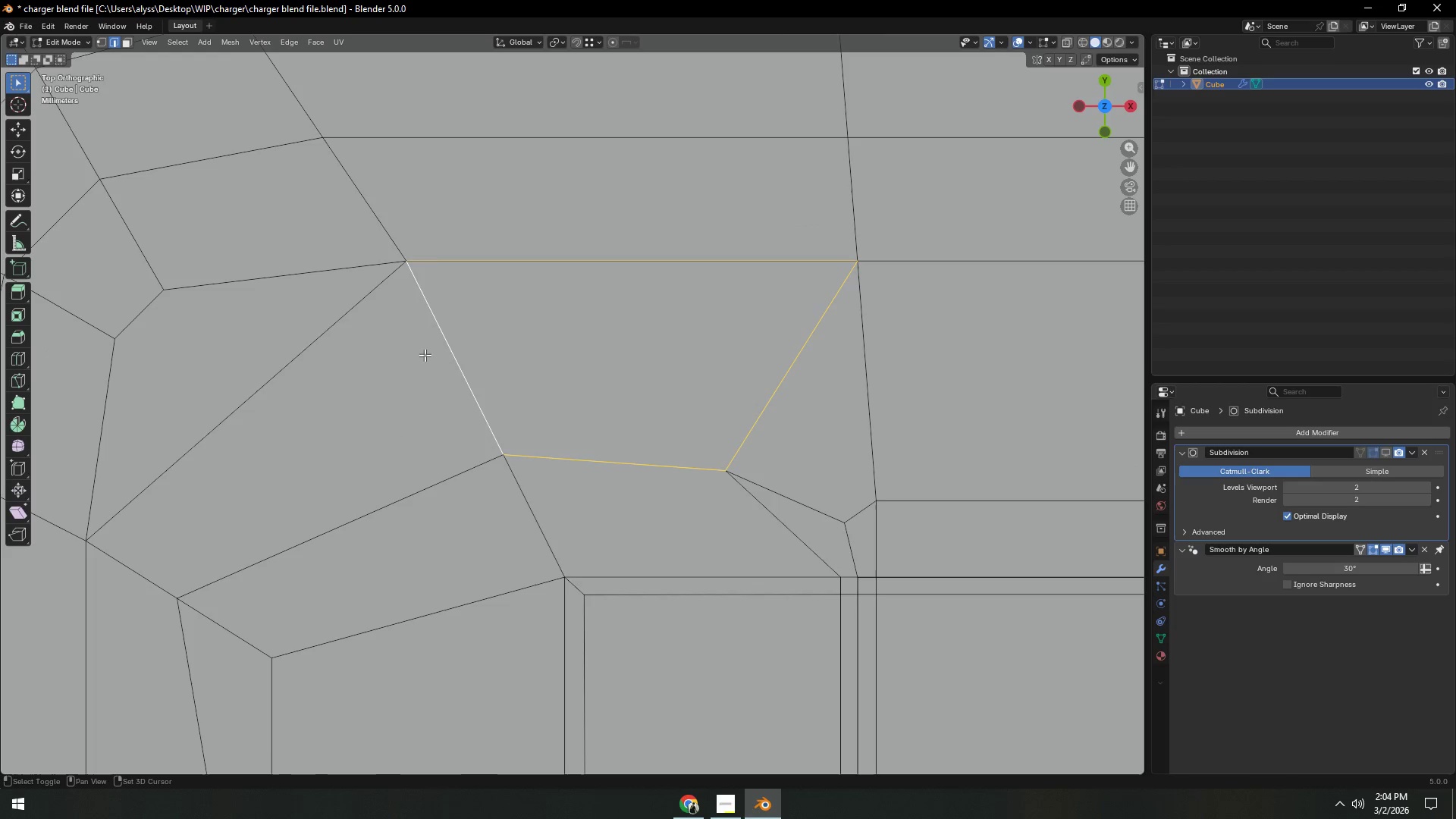 
key(Shift+ShiftLeft)
 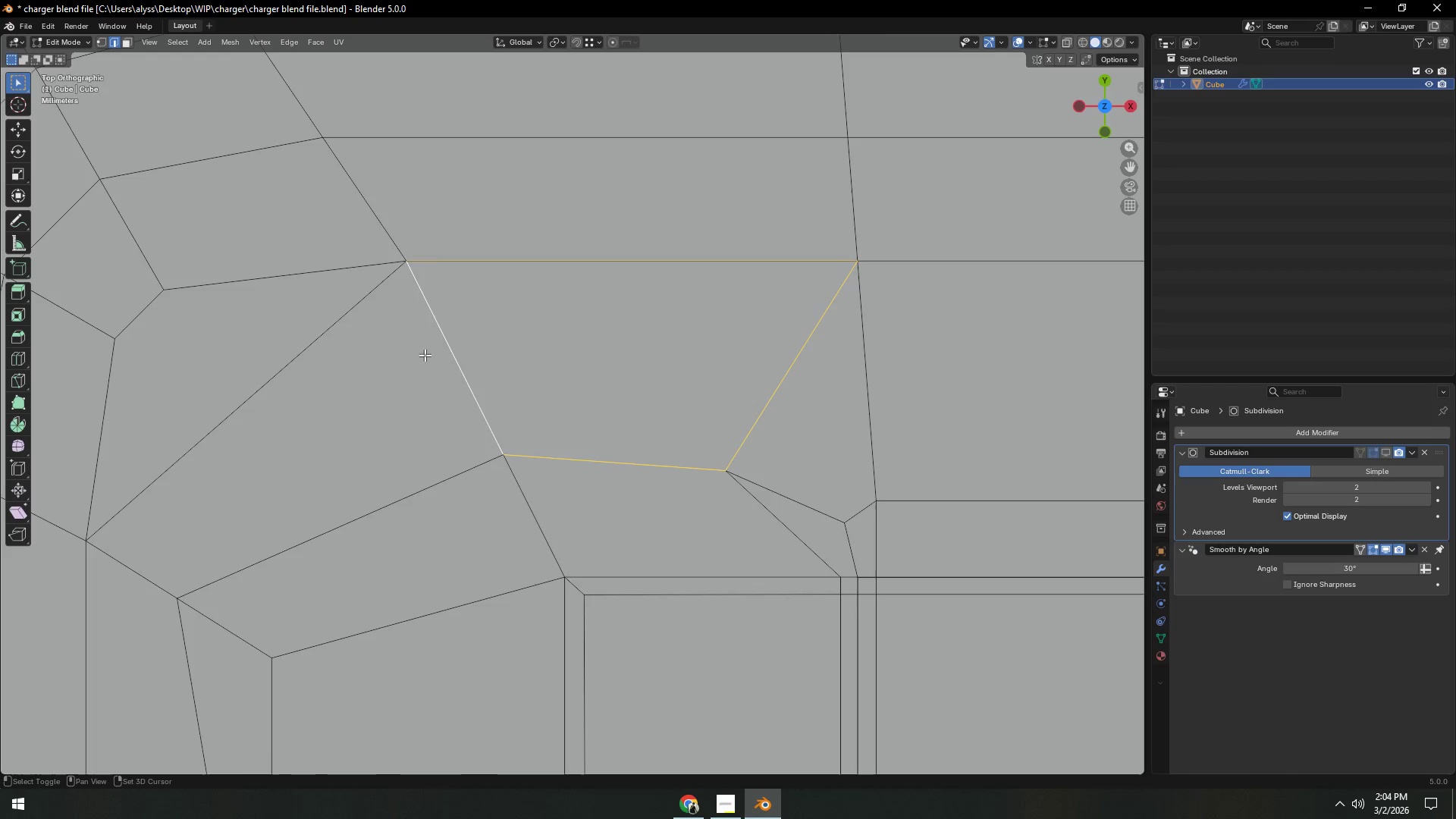 
key(Shift+ShiftLeft)
 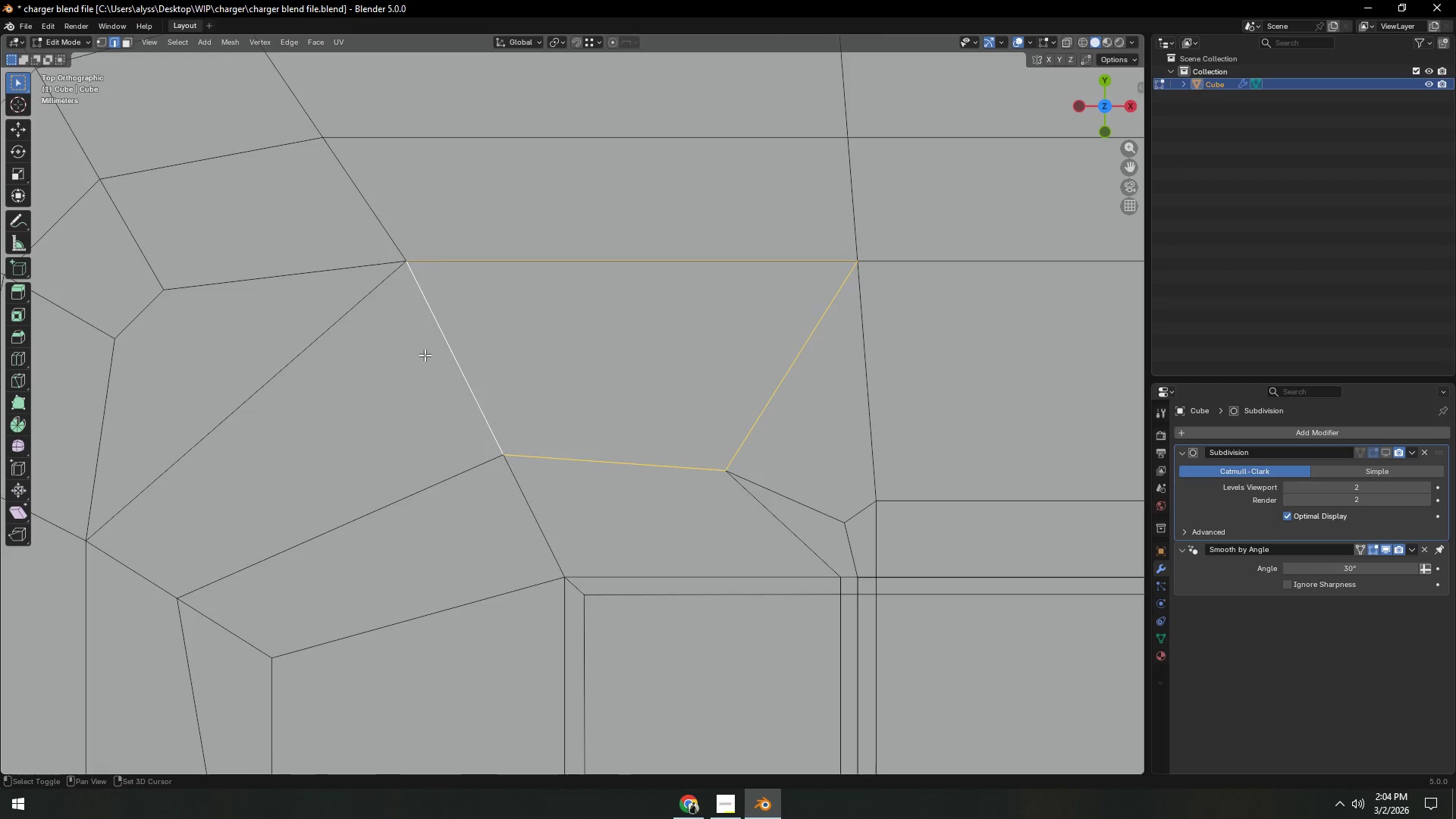 
key(Shift+ShiftLeft)
 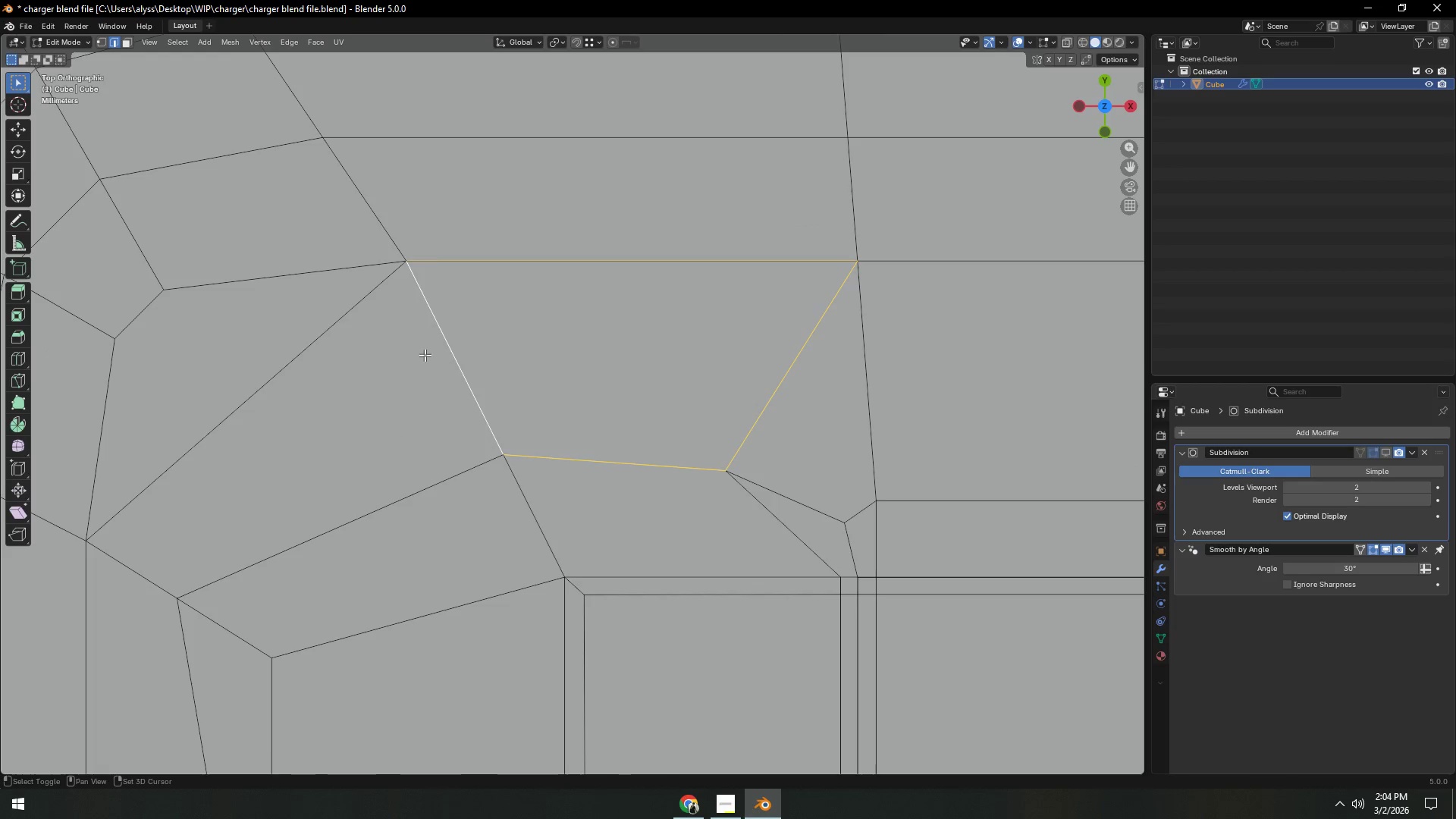 
key(Shift+ShiftLeft)
 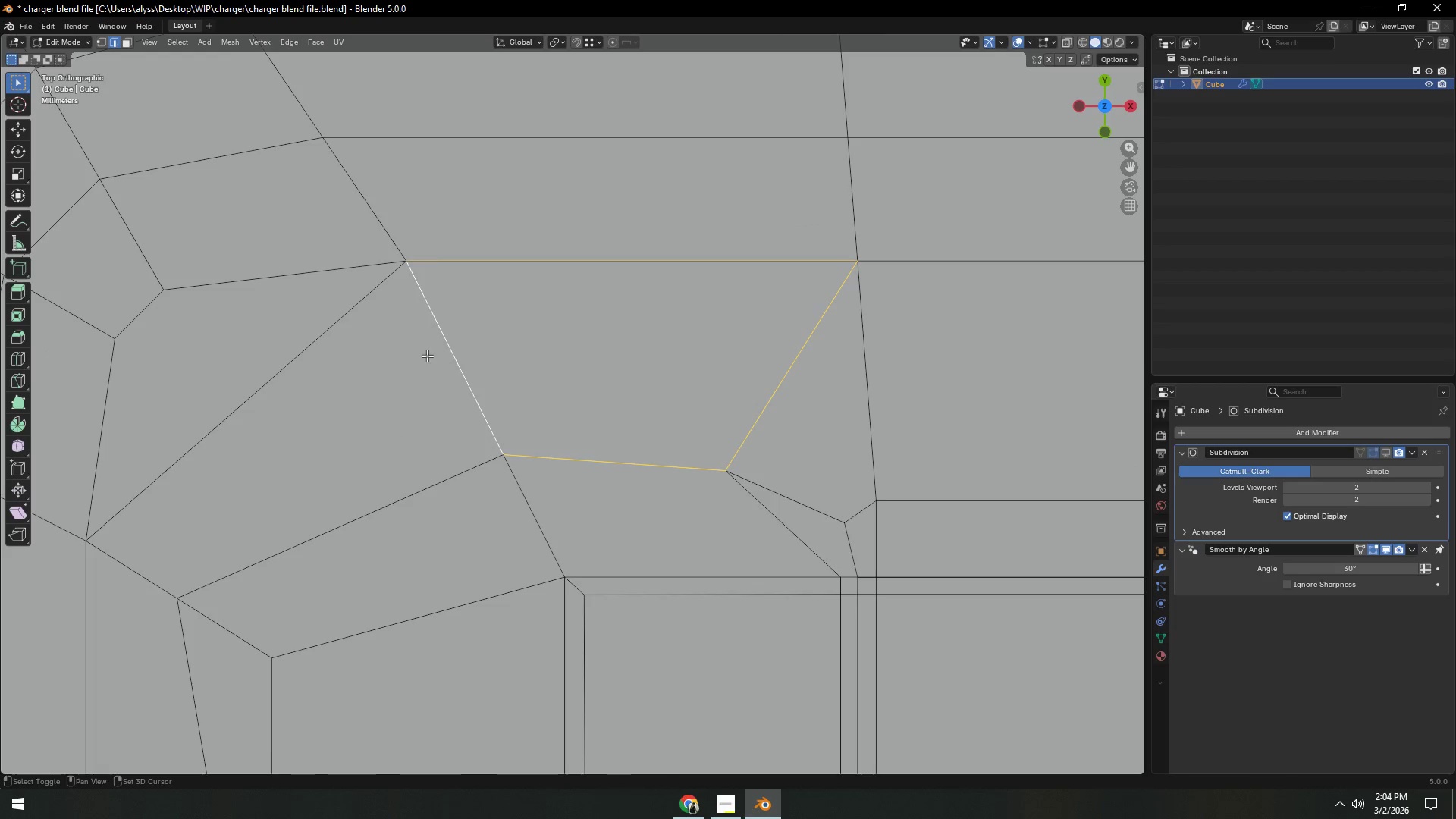 
key(Shift+ShiftLeft)
 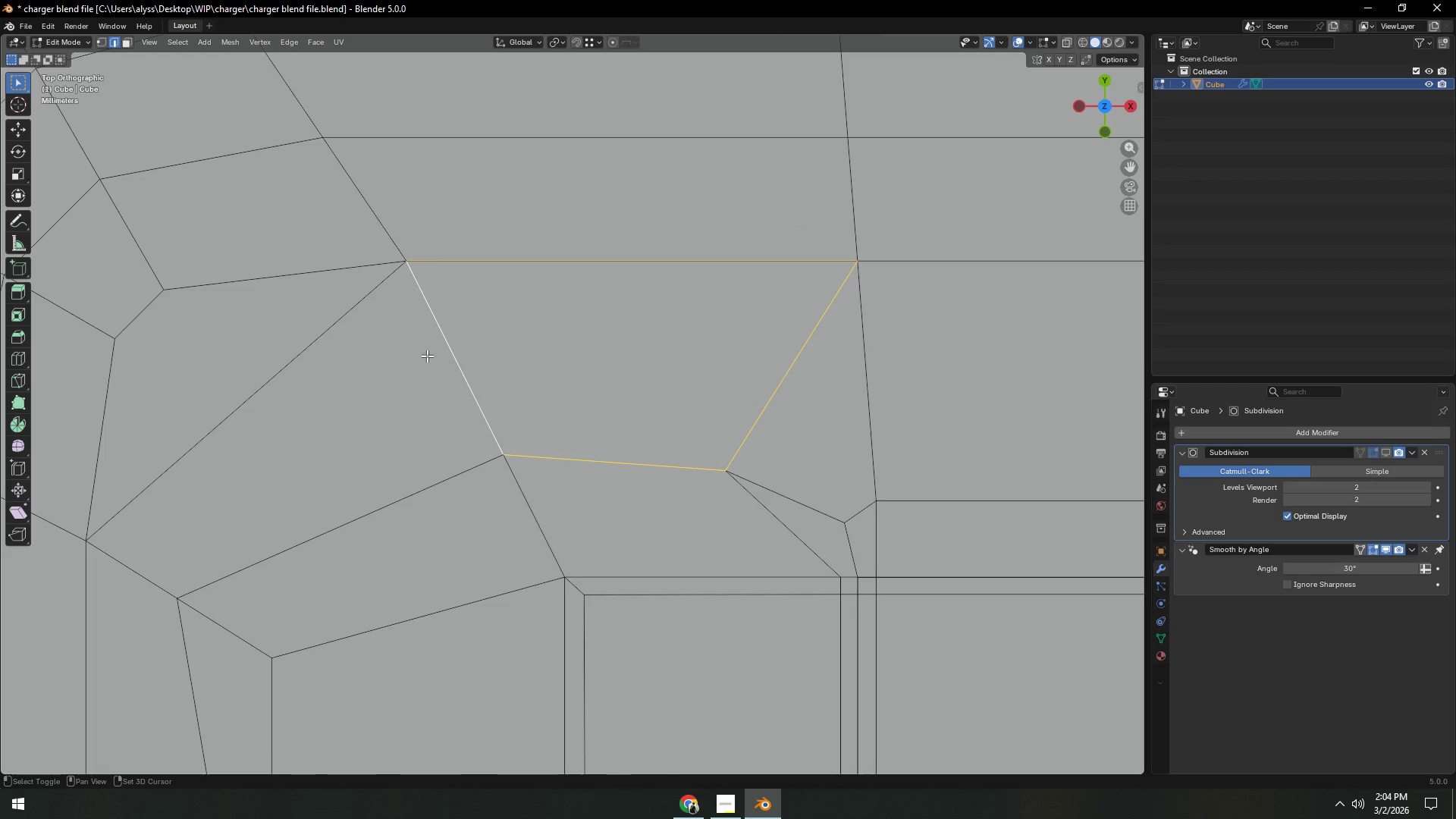 
key(Shift+ShiftLeft)
 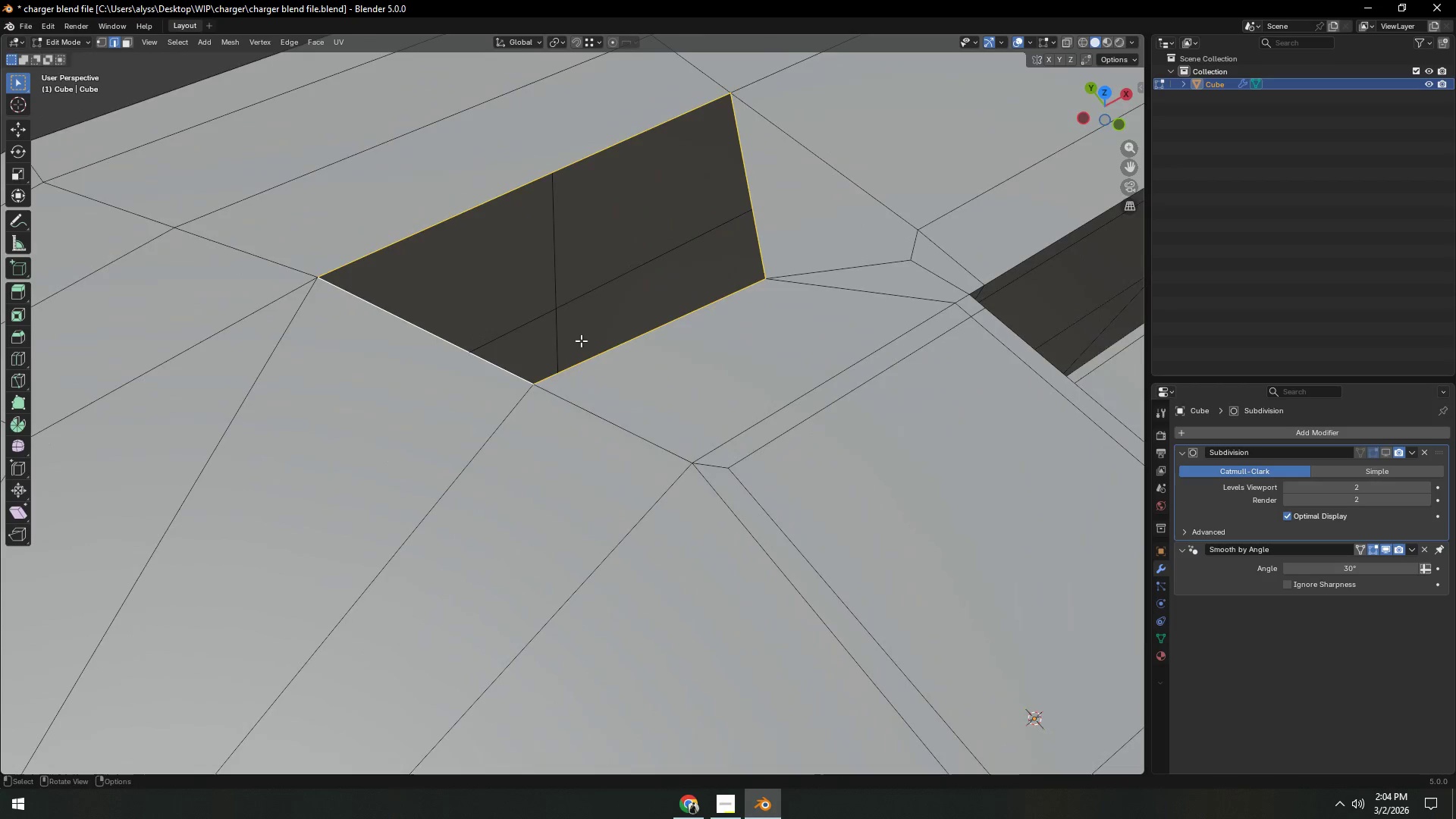 
key(F)
 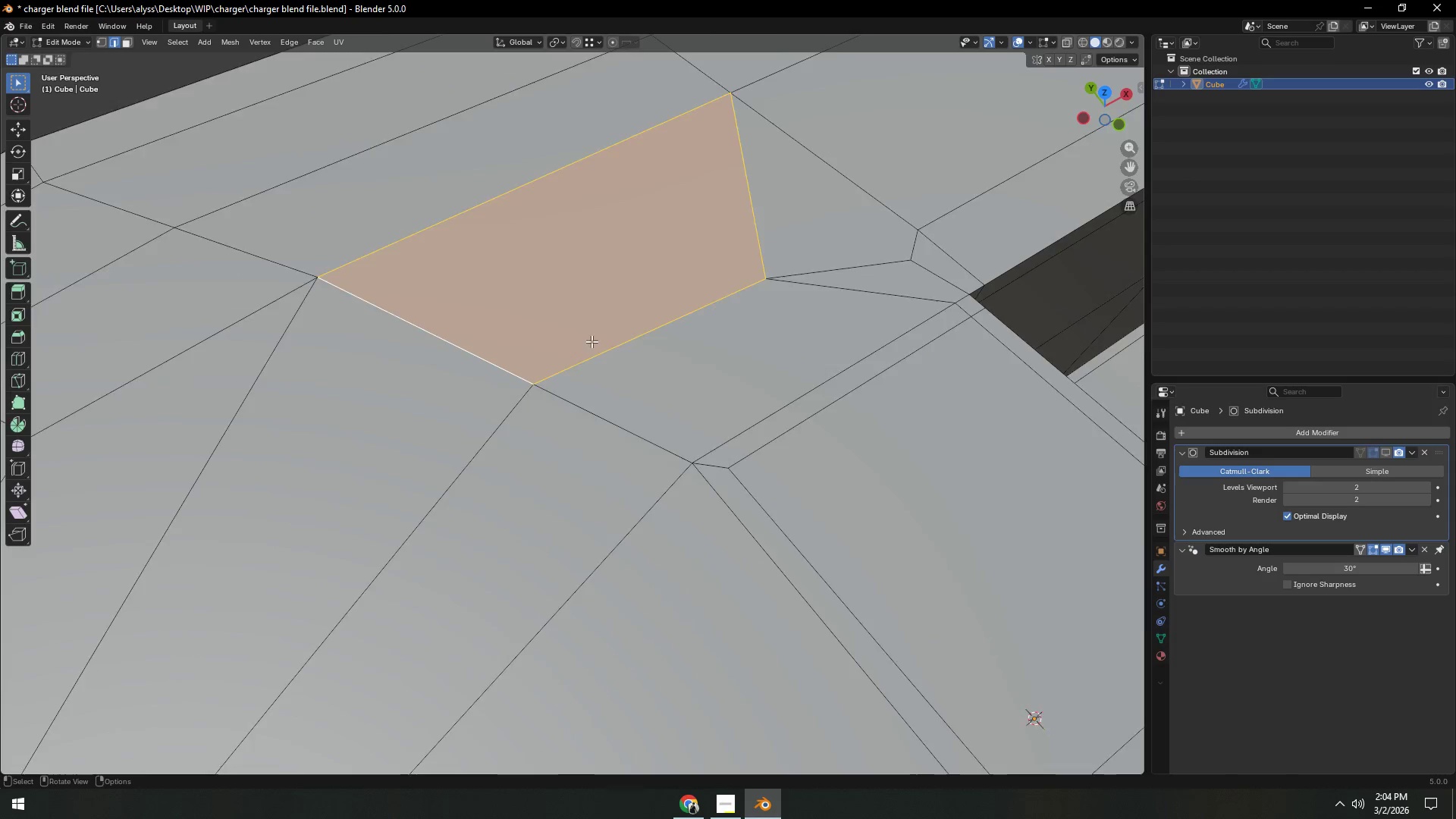 
key(Tab)
 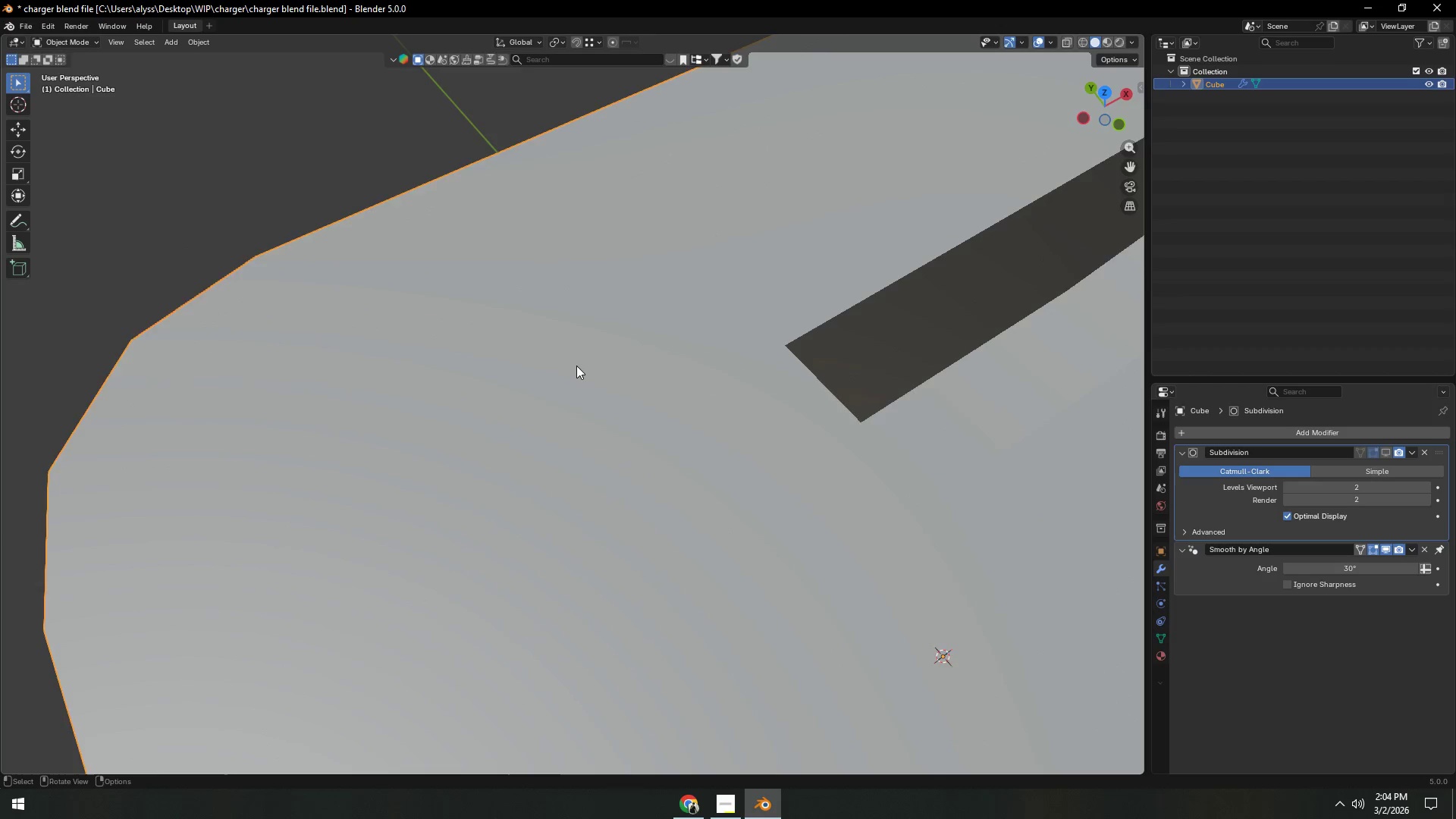 
scroll: coordinate [575, 369], scroll_direction: down, amount: 4.0
 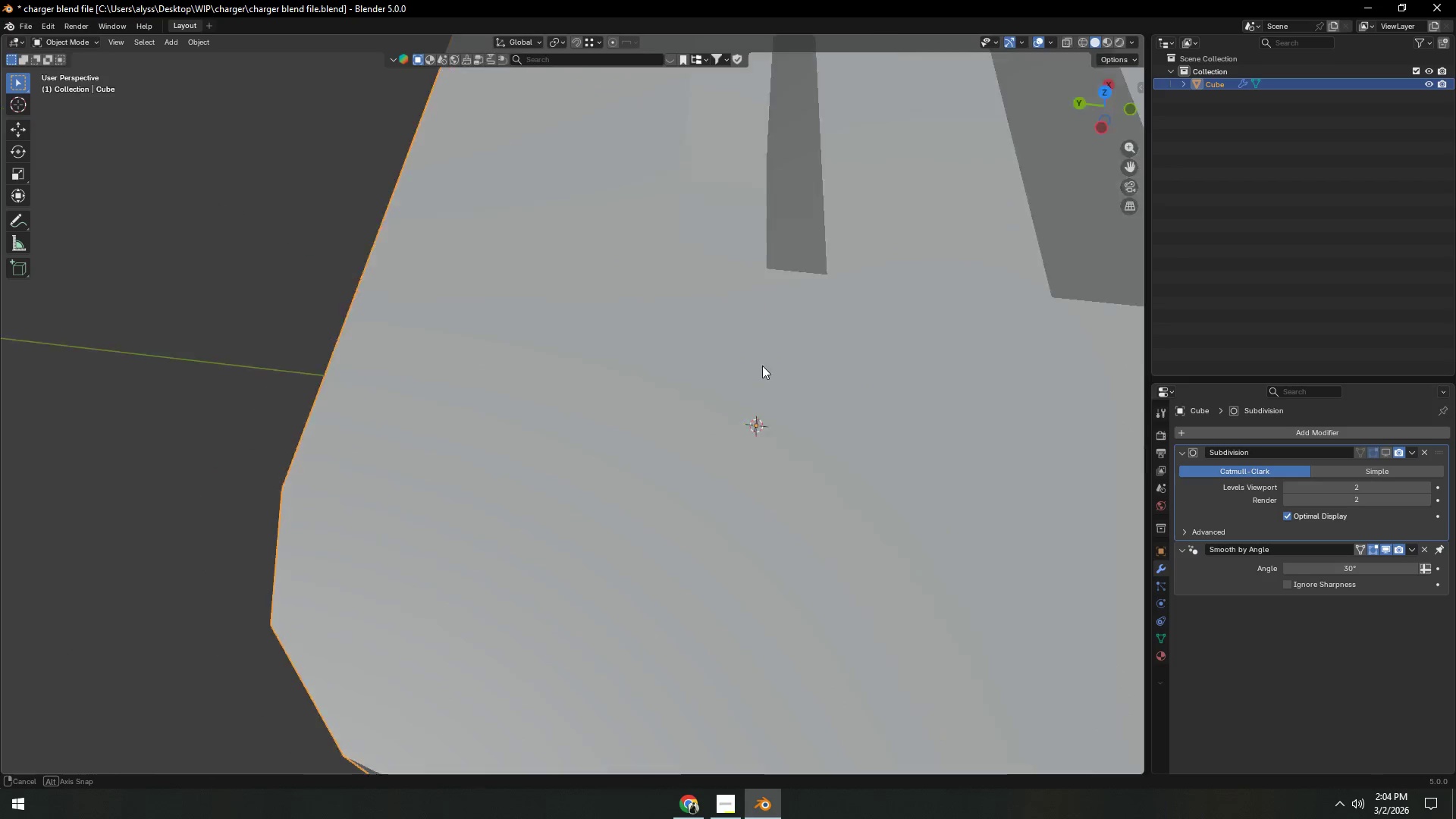 
key(Tab)
 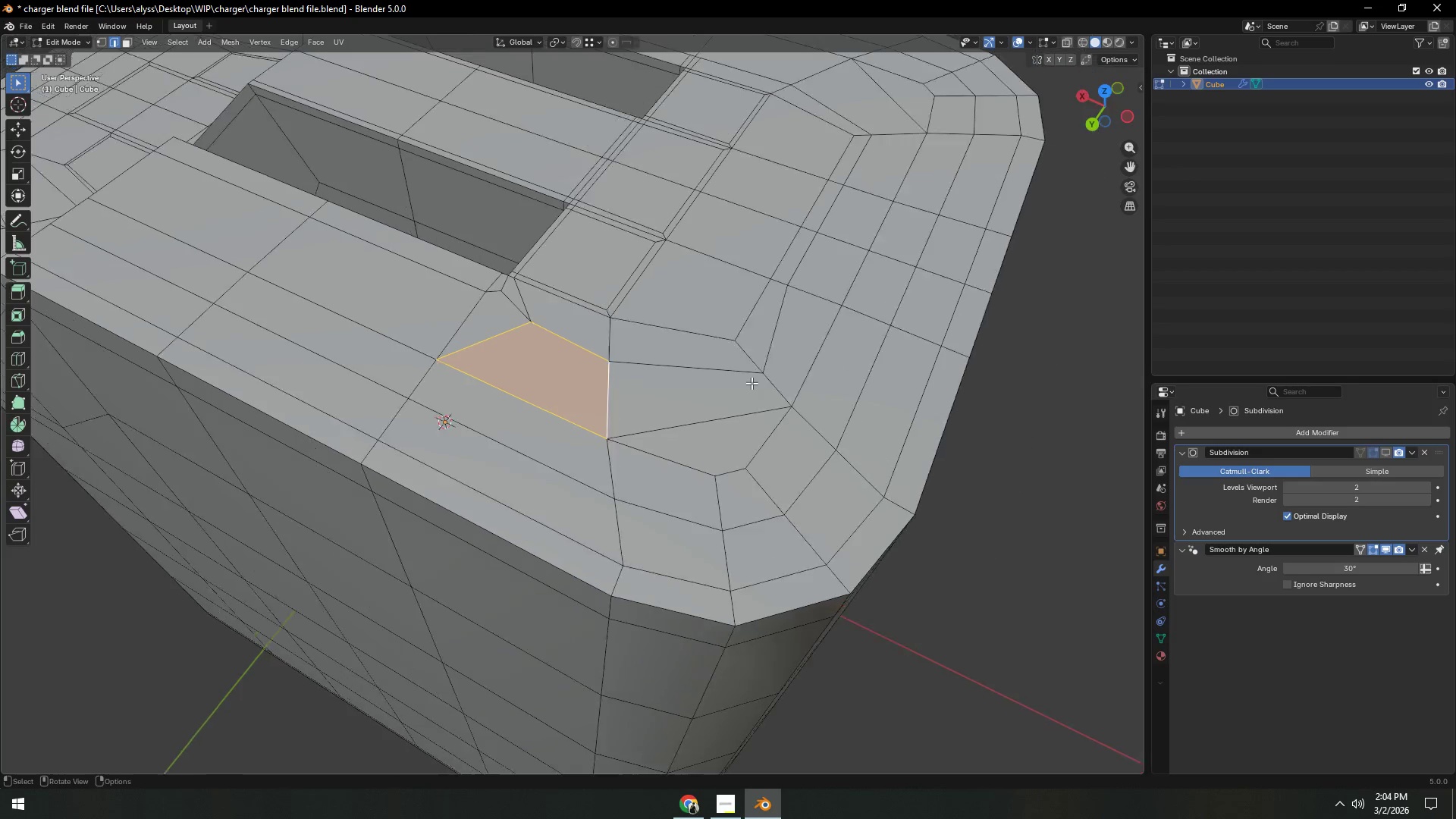 
scroll: coordinate [752, 383], scroll_direction: down, amount: 3.0
 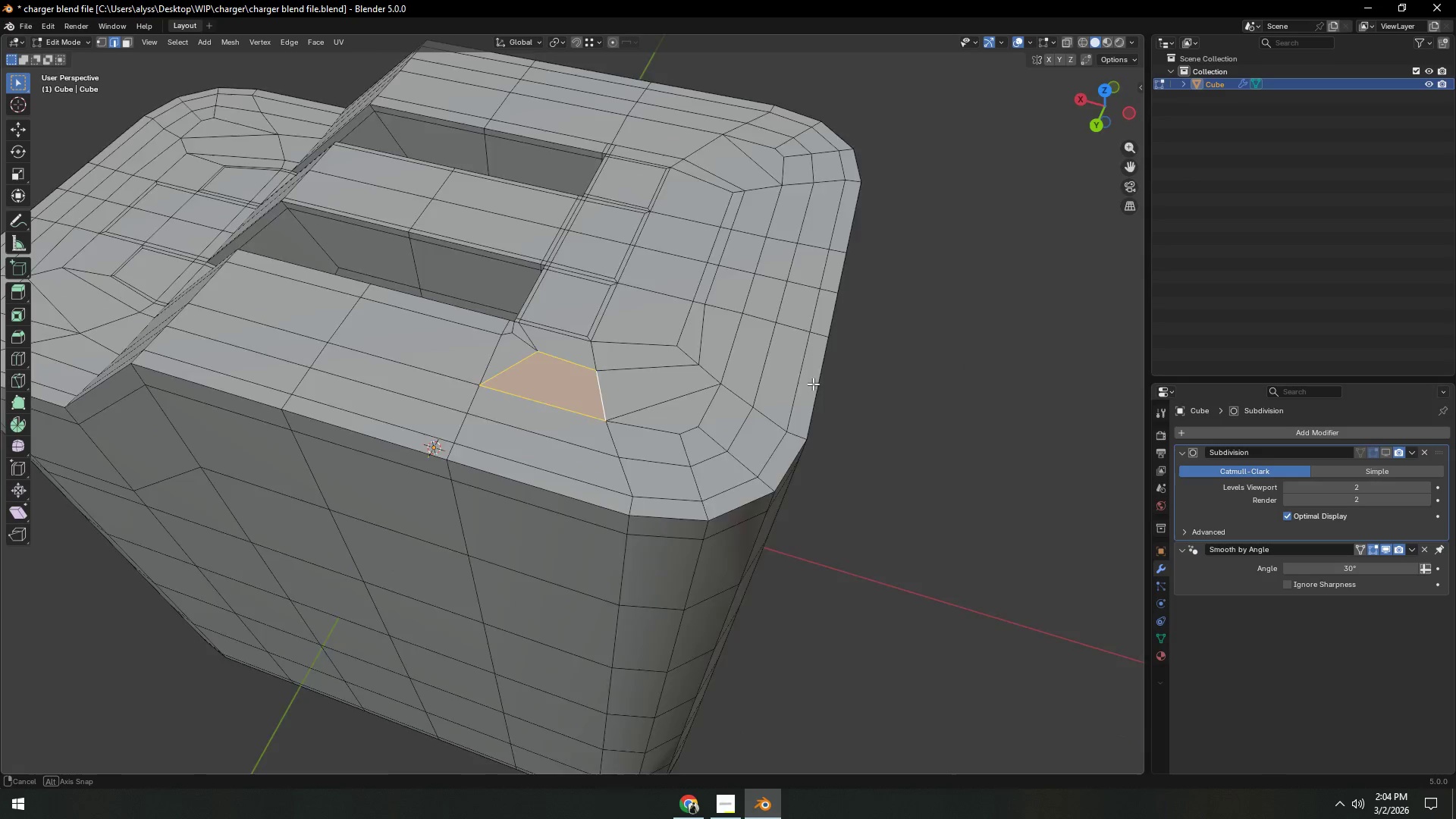 
left_click([950, 375])
 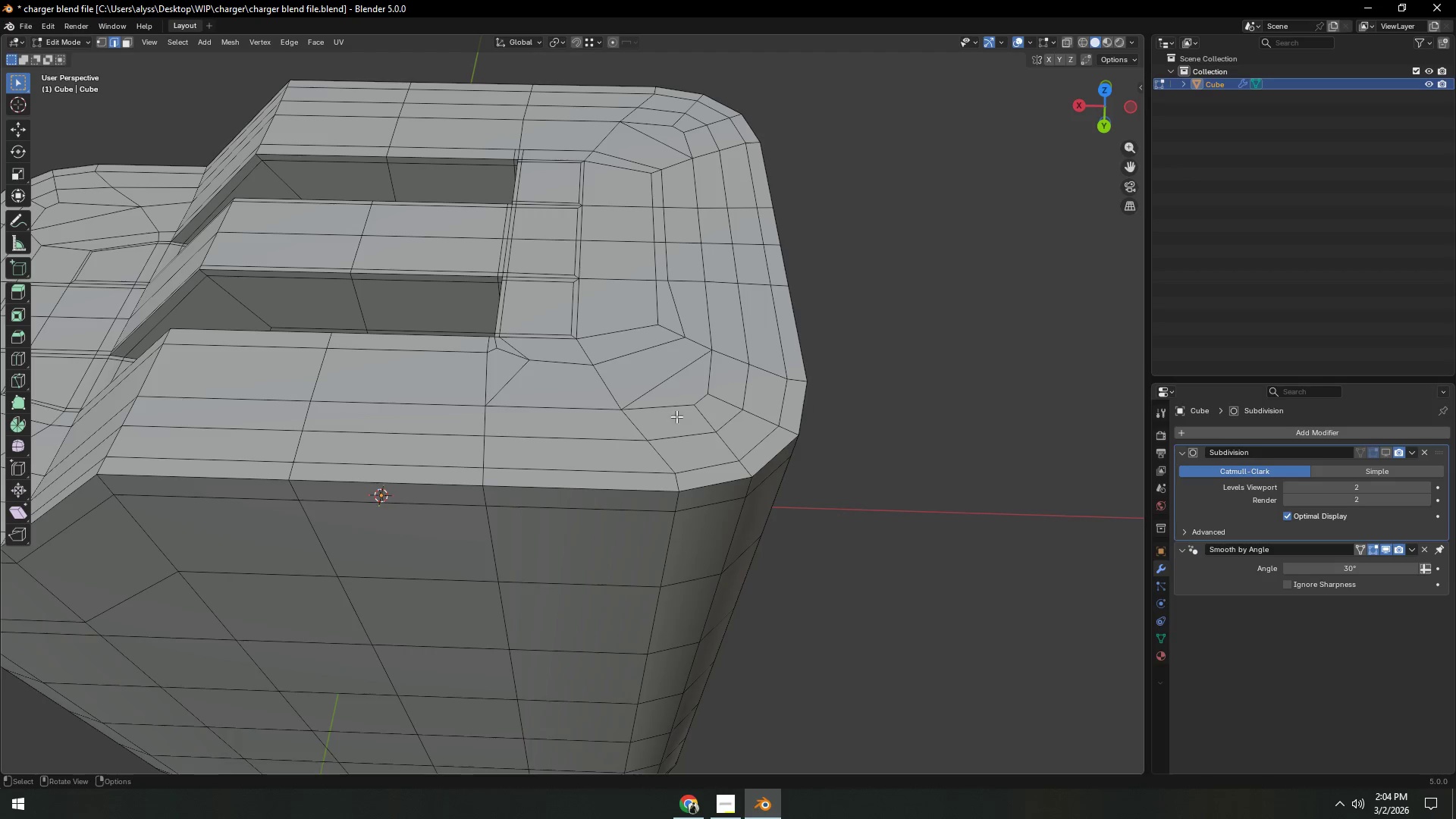 
key(Shift+ShiftLeft)
 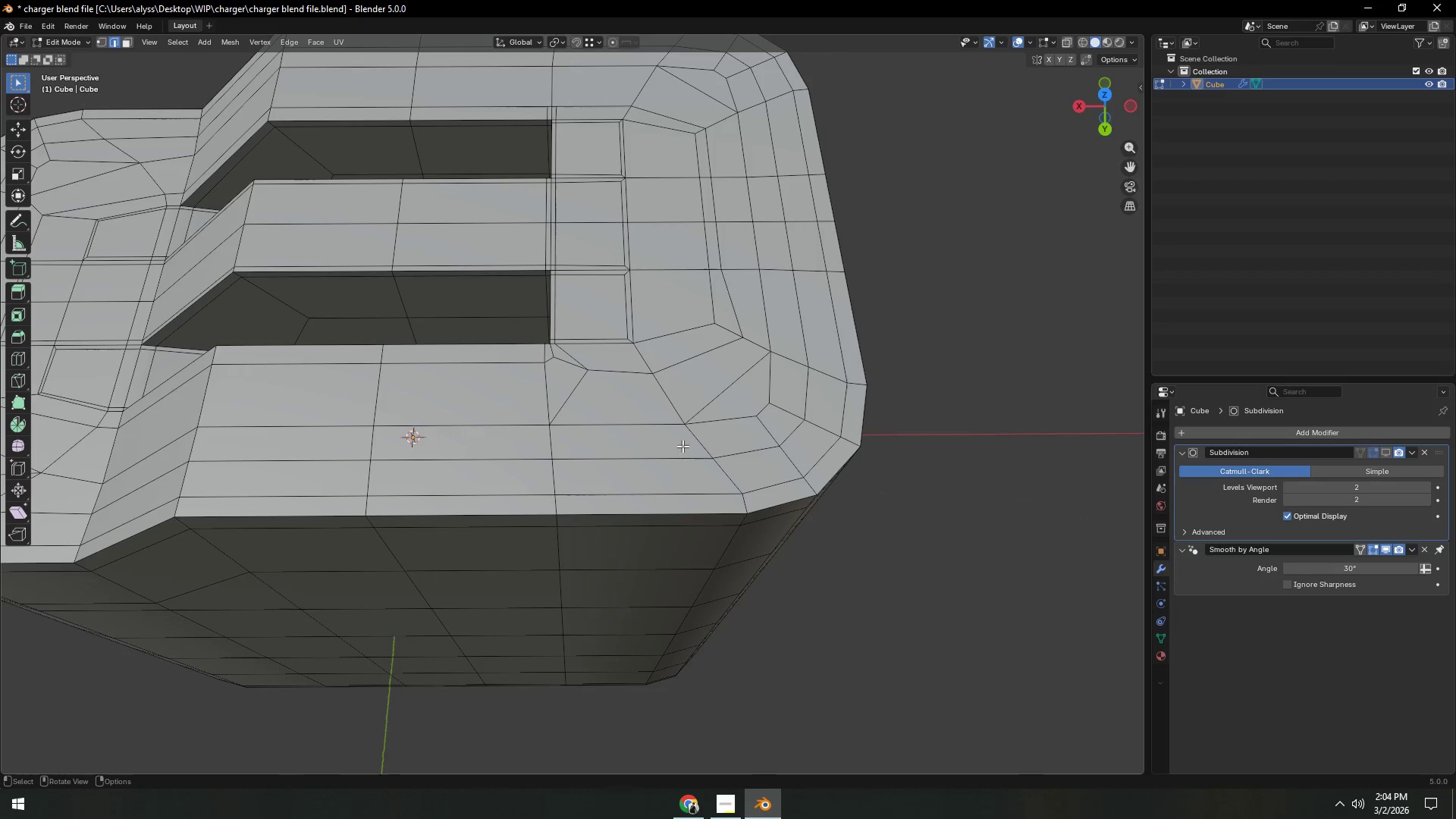 
hold_key(key=Backquote, duration=0.33)
 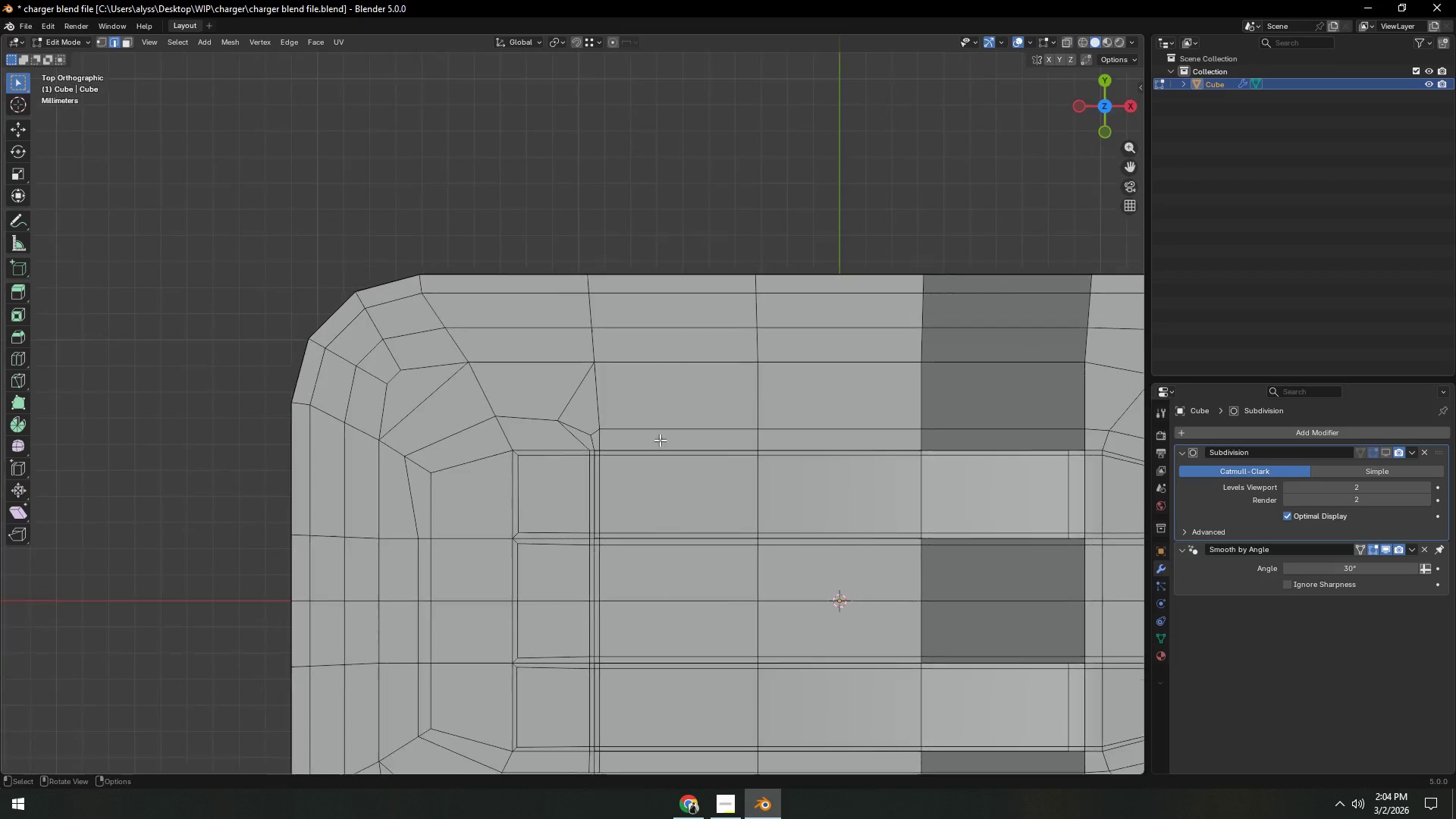 
hold_key(key=ShiftLeft, duration=0.38)
 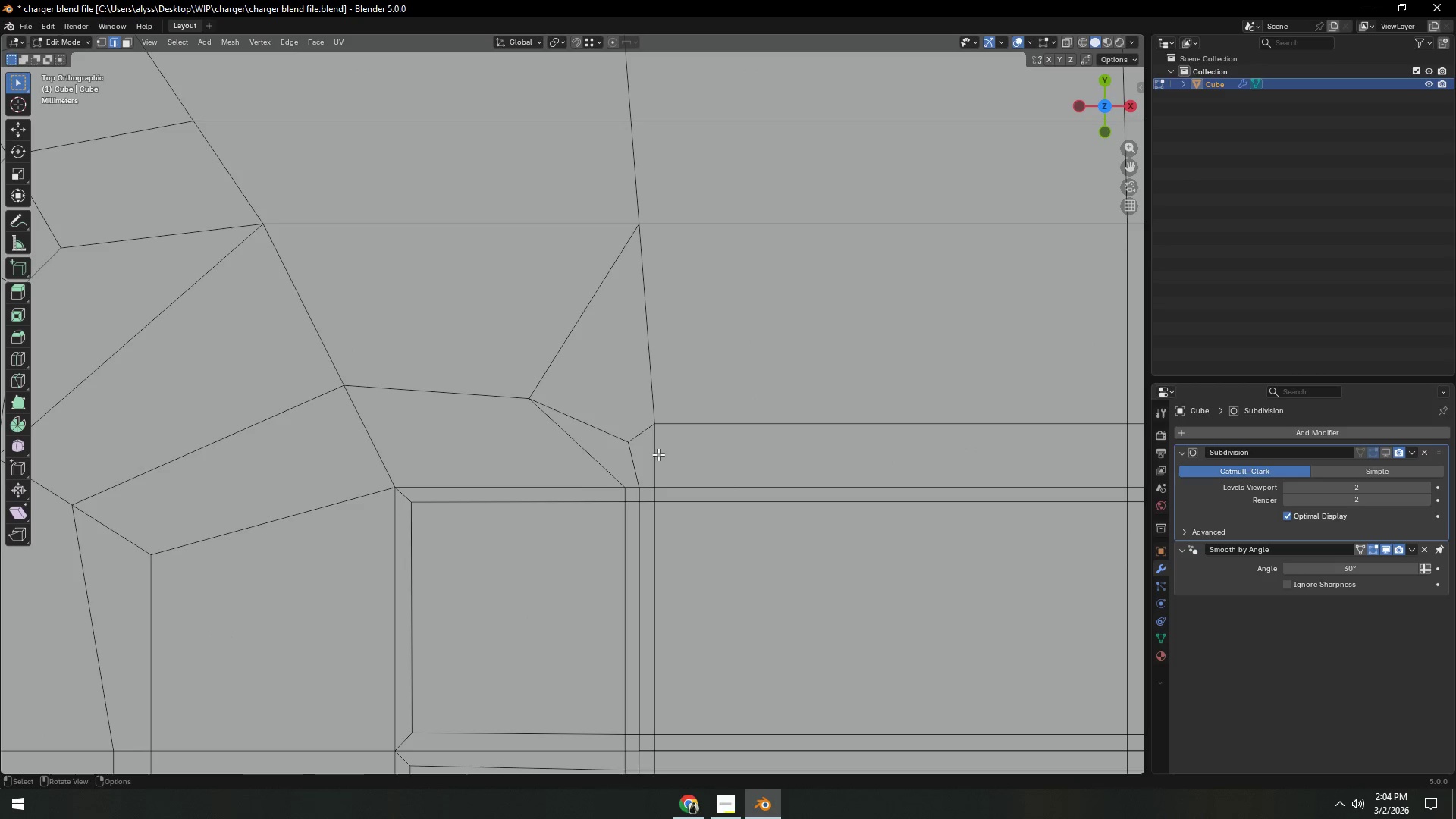 
scroll: coordinate [648, 445], scroll_direction: up, amount: 6.0
 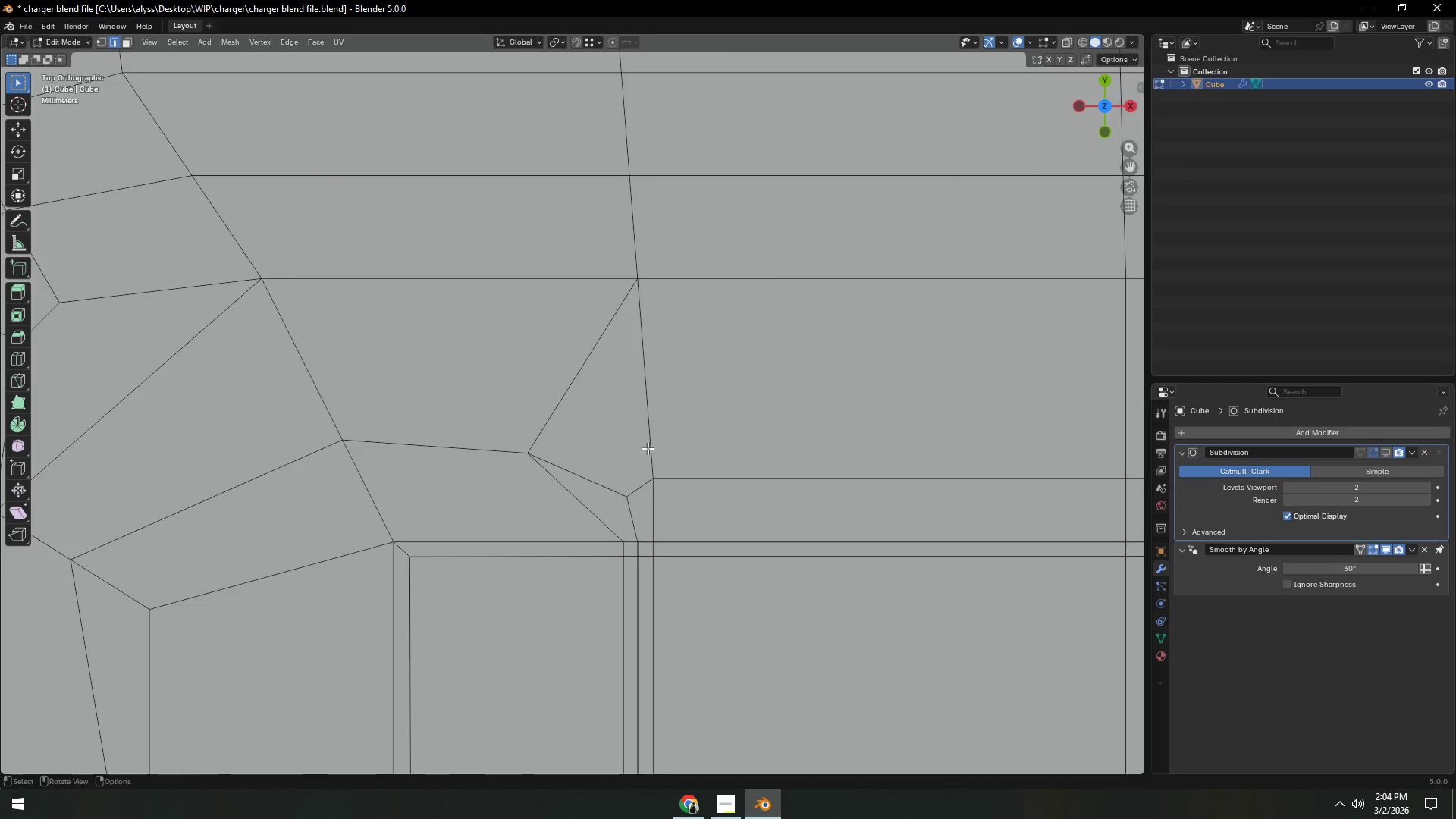 
scroll: coordinate [676, 466], scroll_direction: down, amount: 2.0
 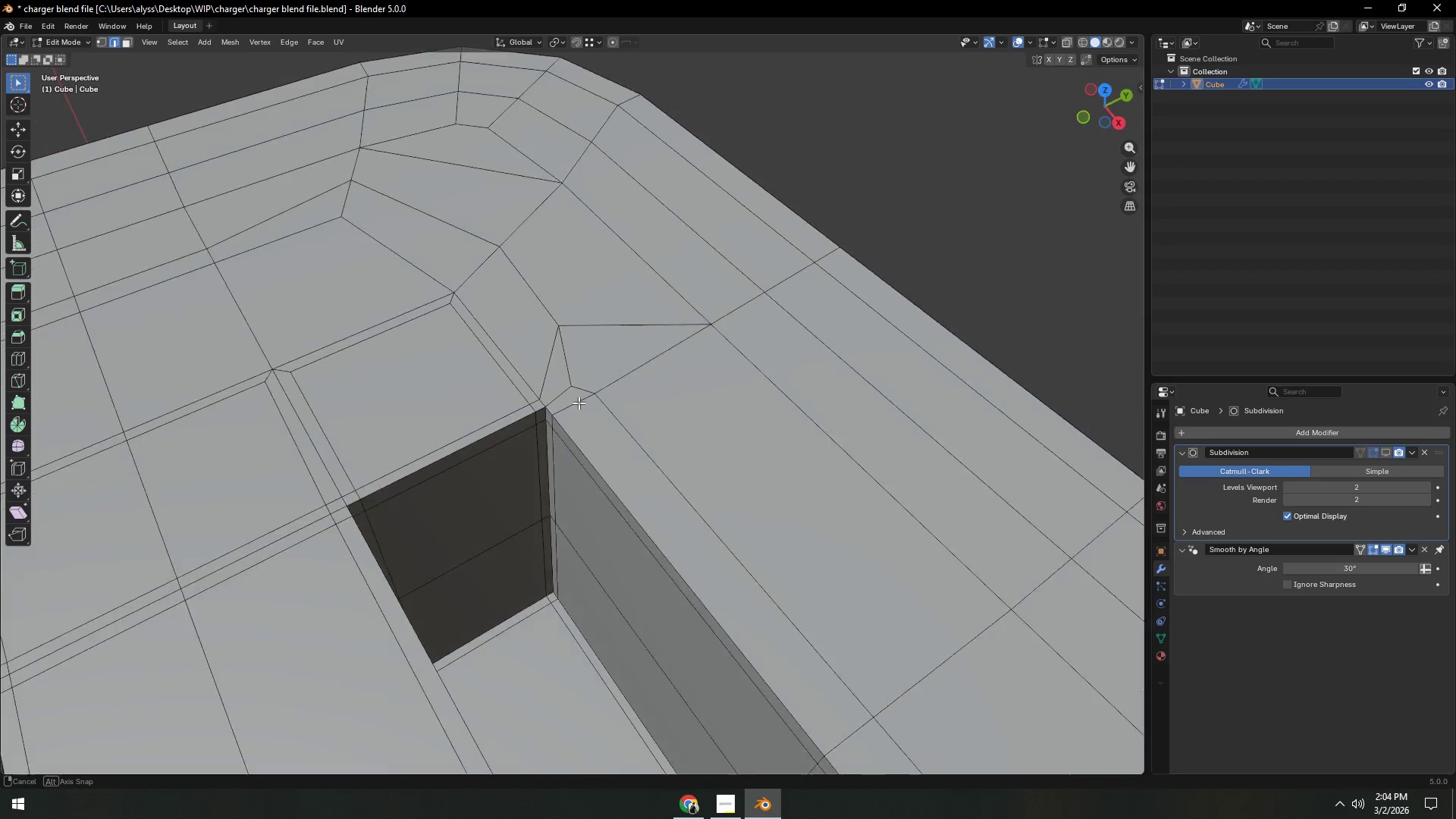 
key(Shift+ShiftLeft)
 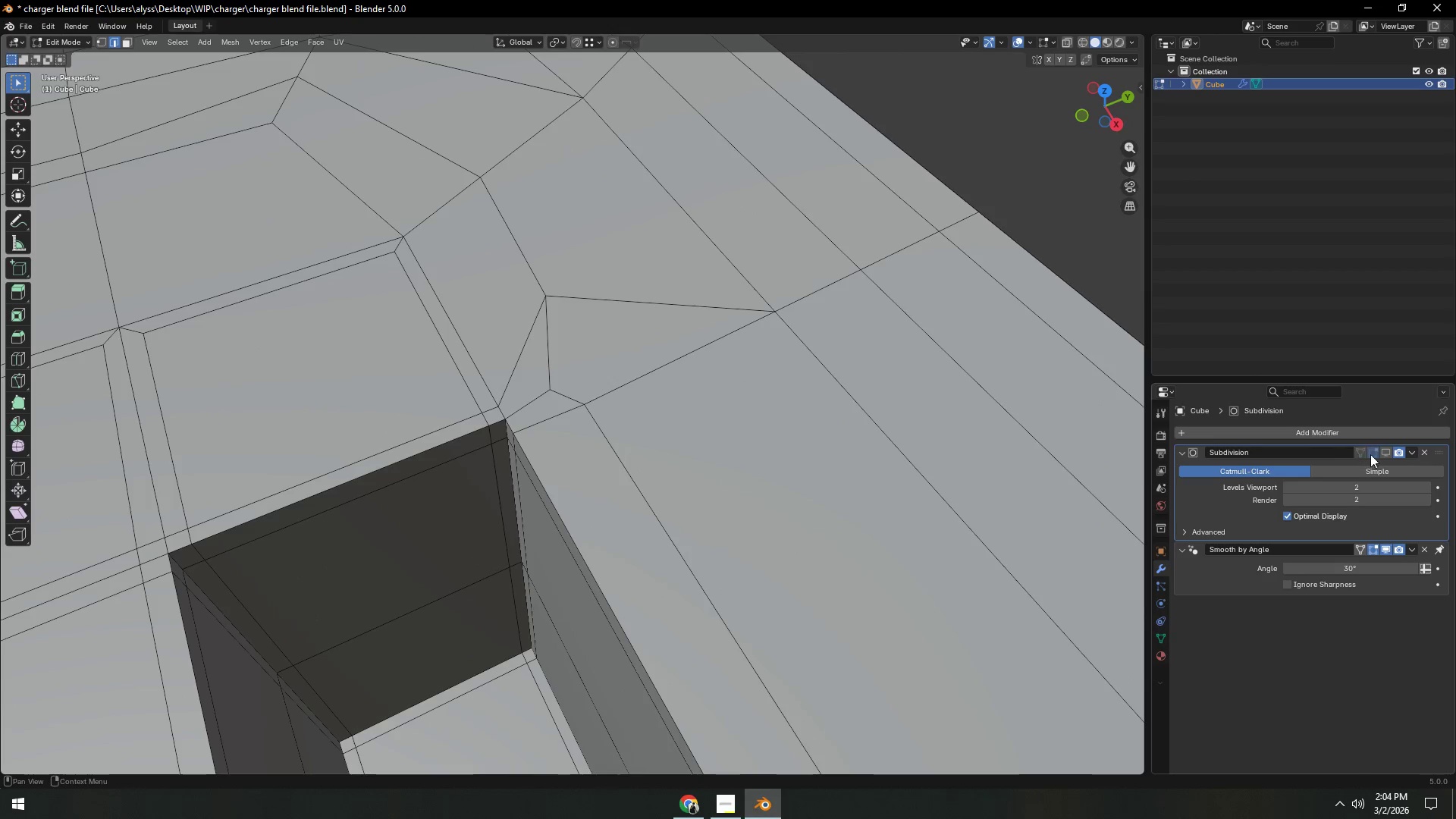 
scroll: coordinate [573, 406], scroll_direction: up, amount: 2.0
 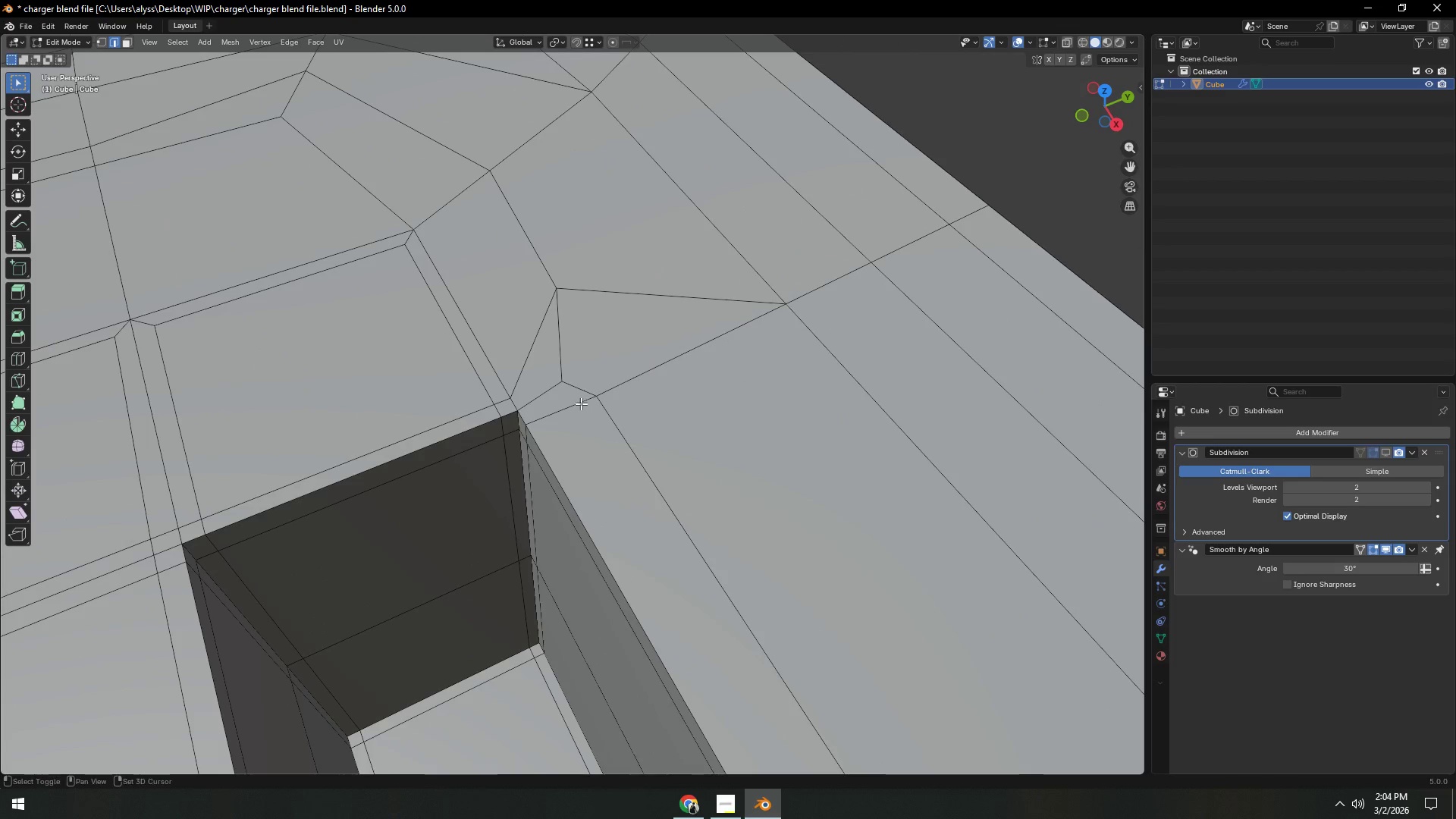 
left_click([1392, 453])
 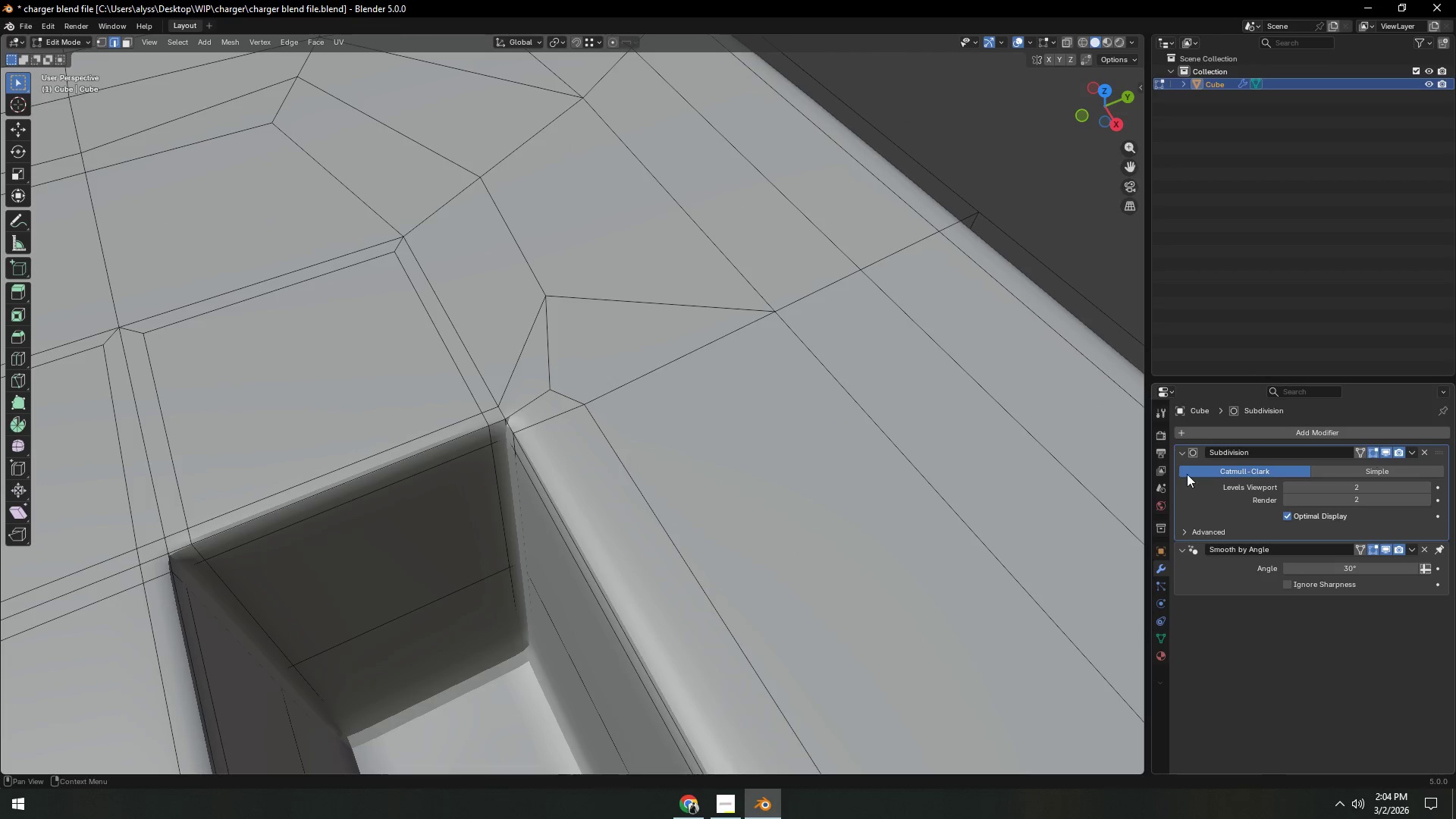 
key(Tab)
 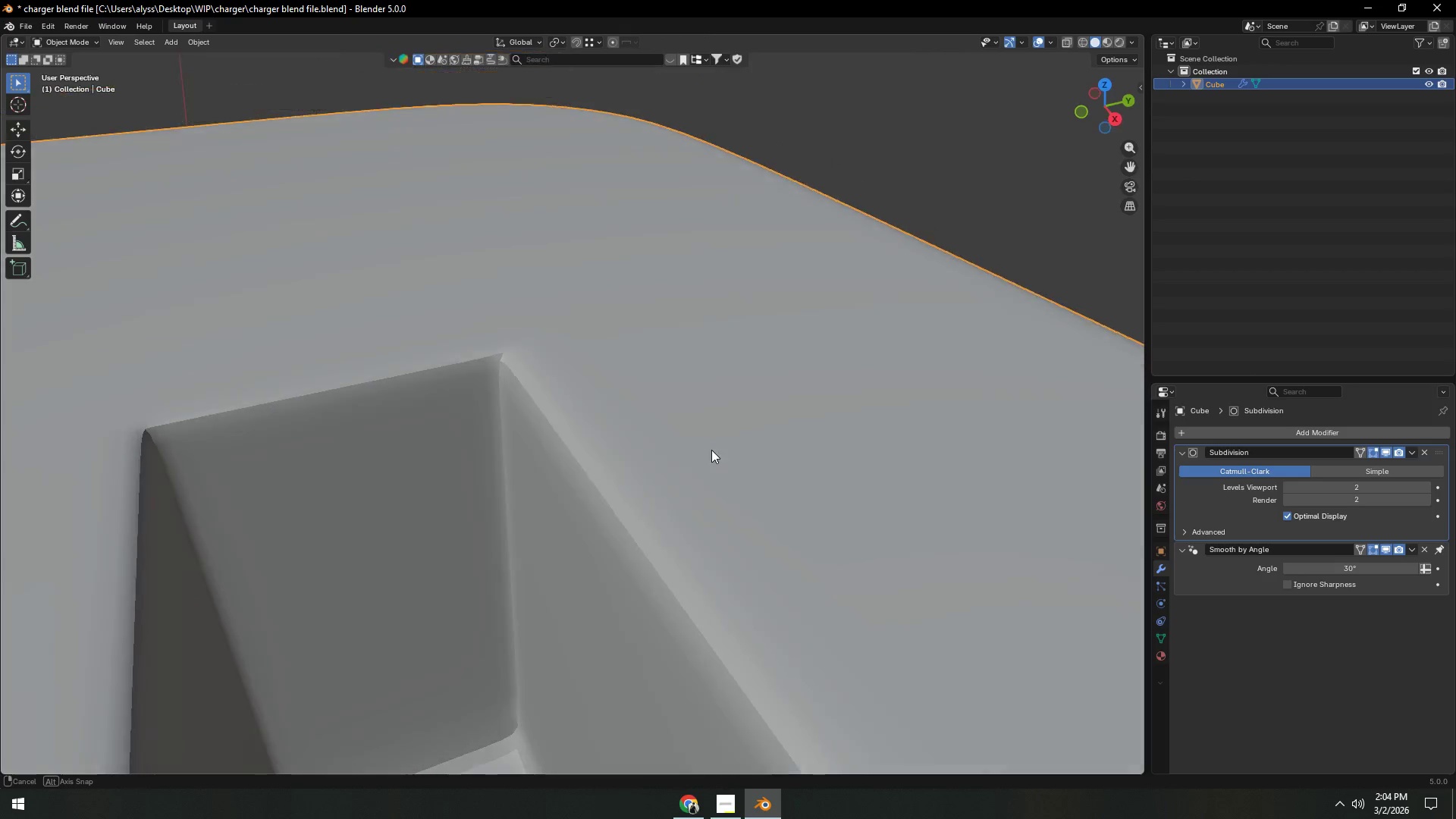 
key(Tab)
 